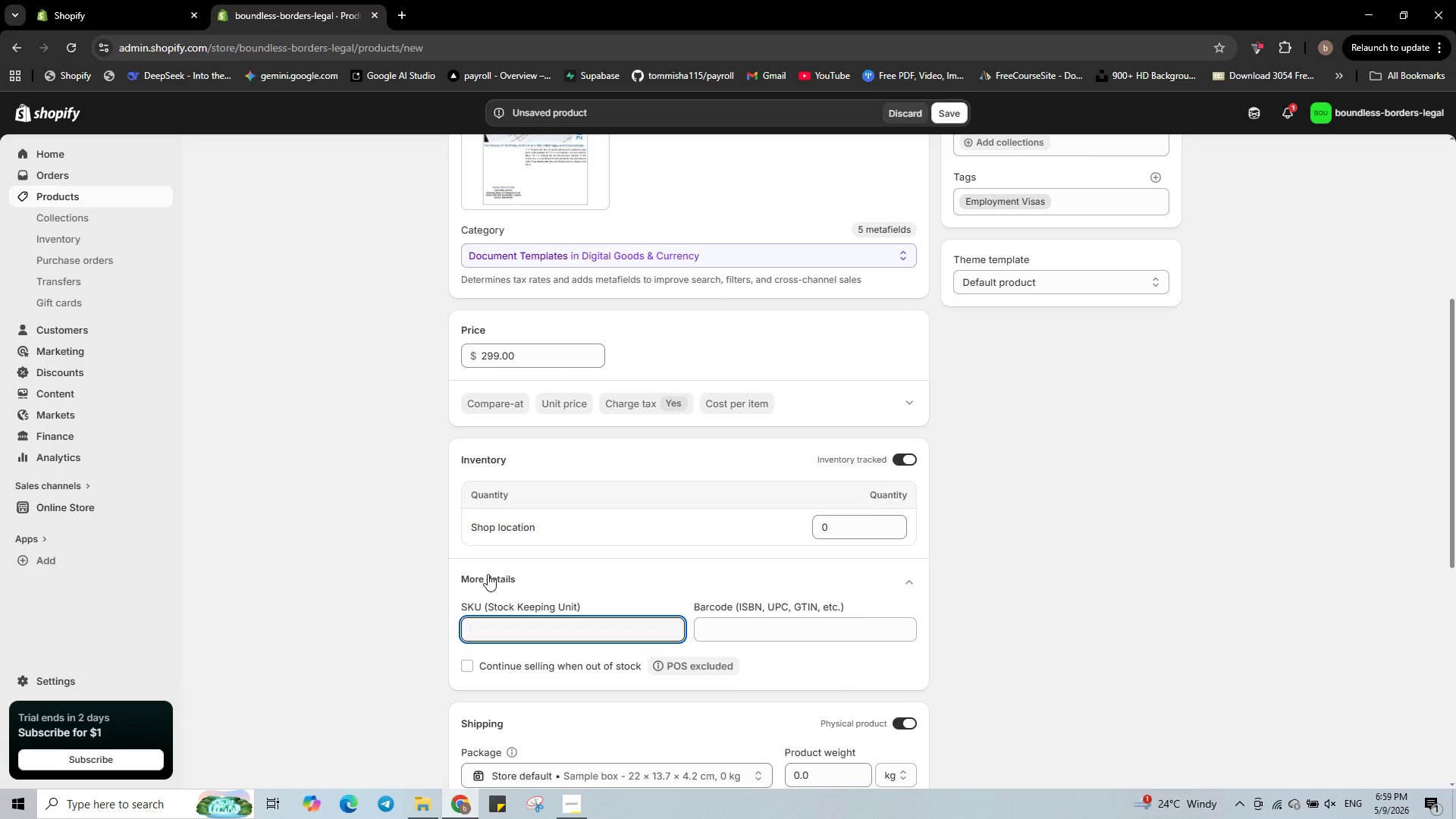 
type(BBL-019)
 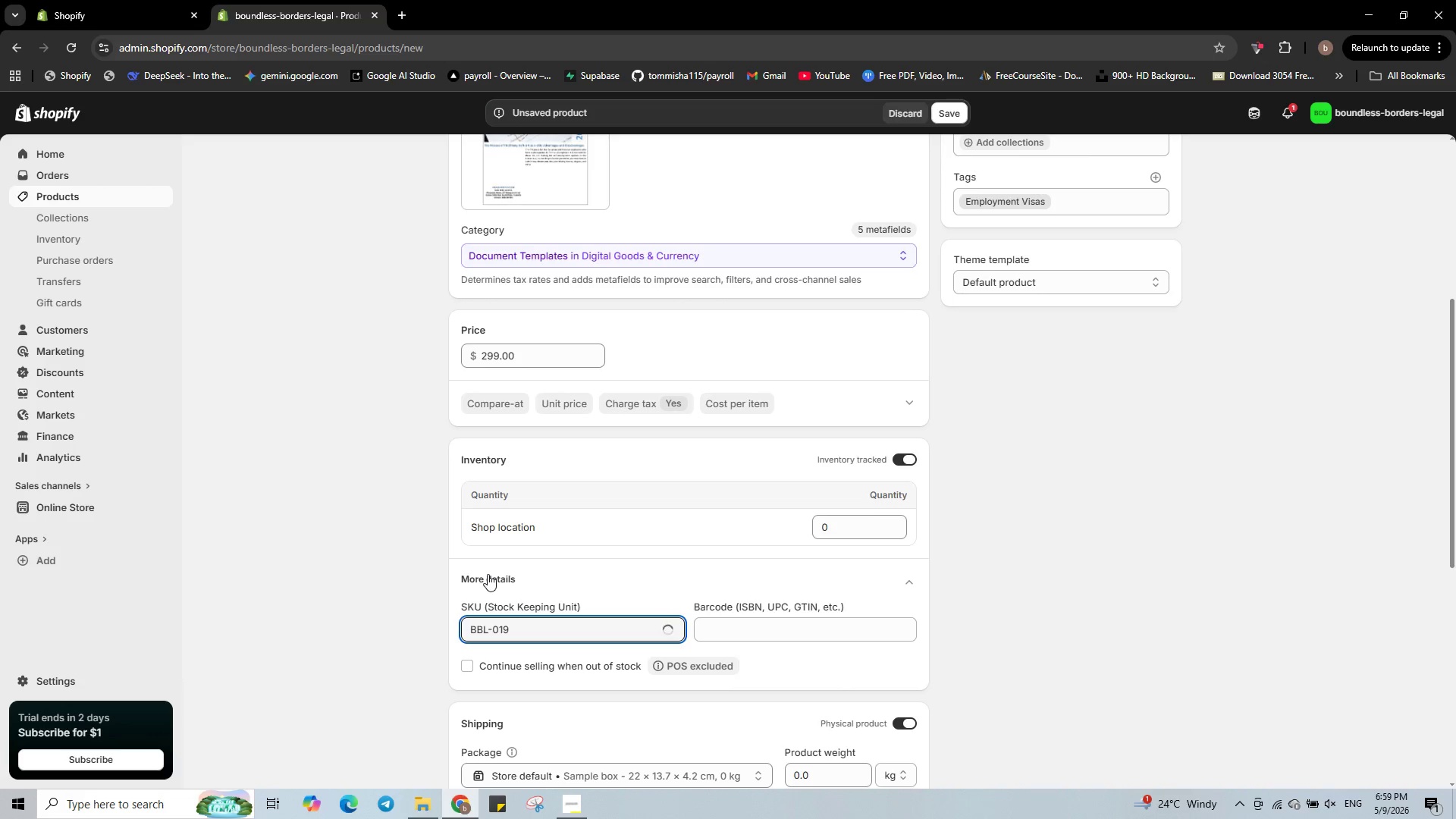 
key(ArrowLeft)
 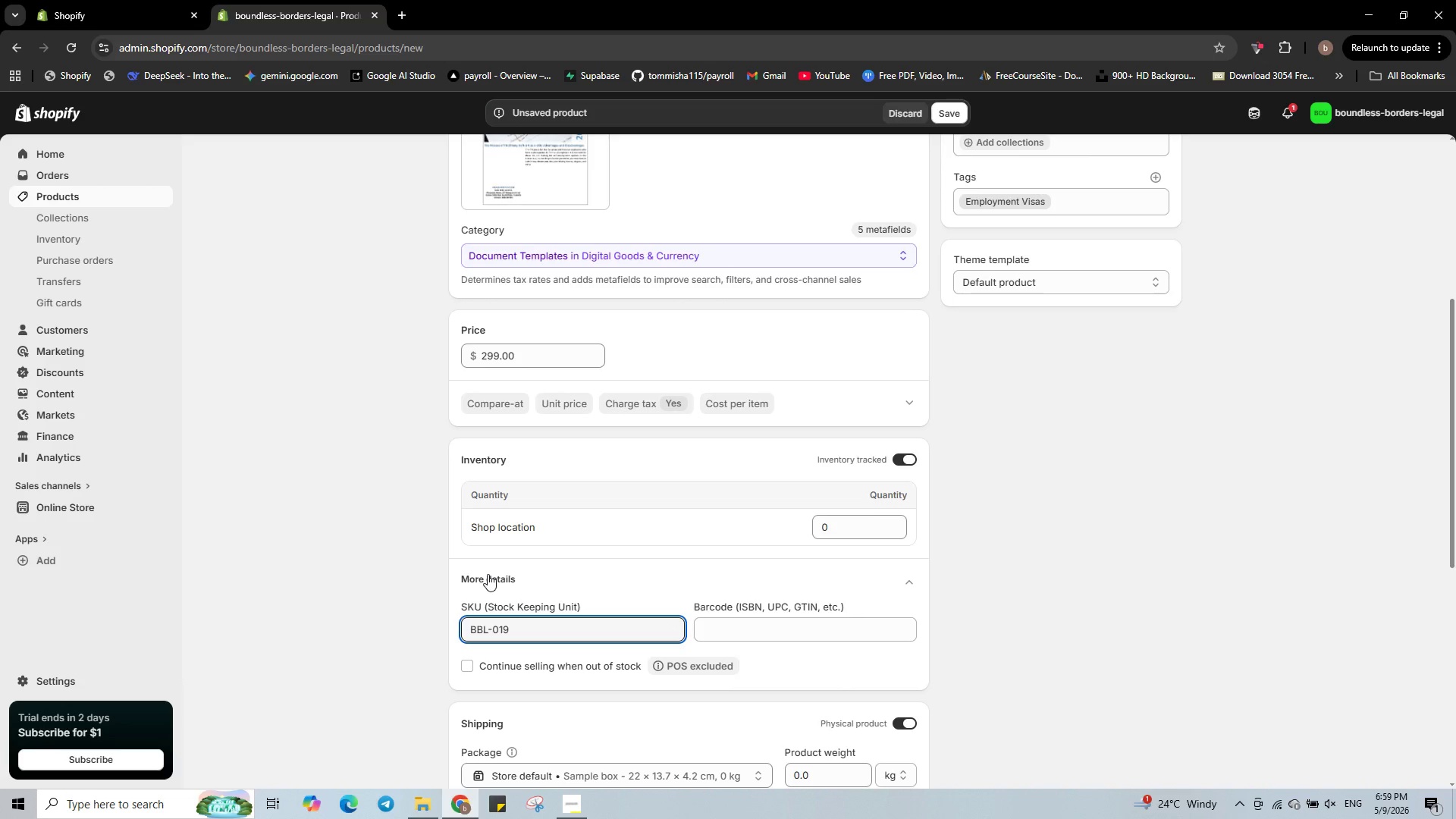 
key(ArrowLeft)
 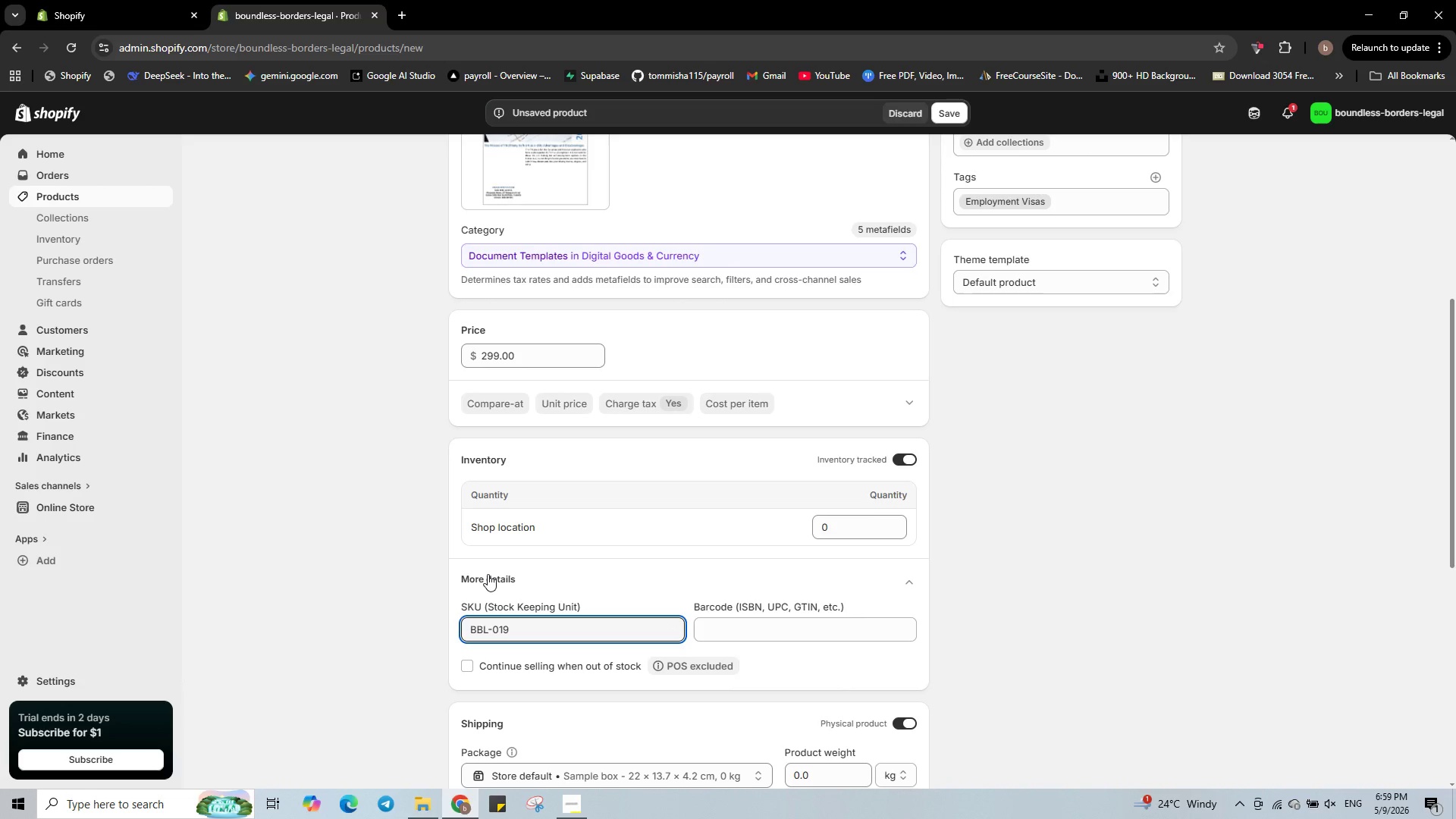 
key(0)
 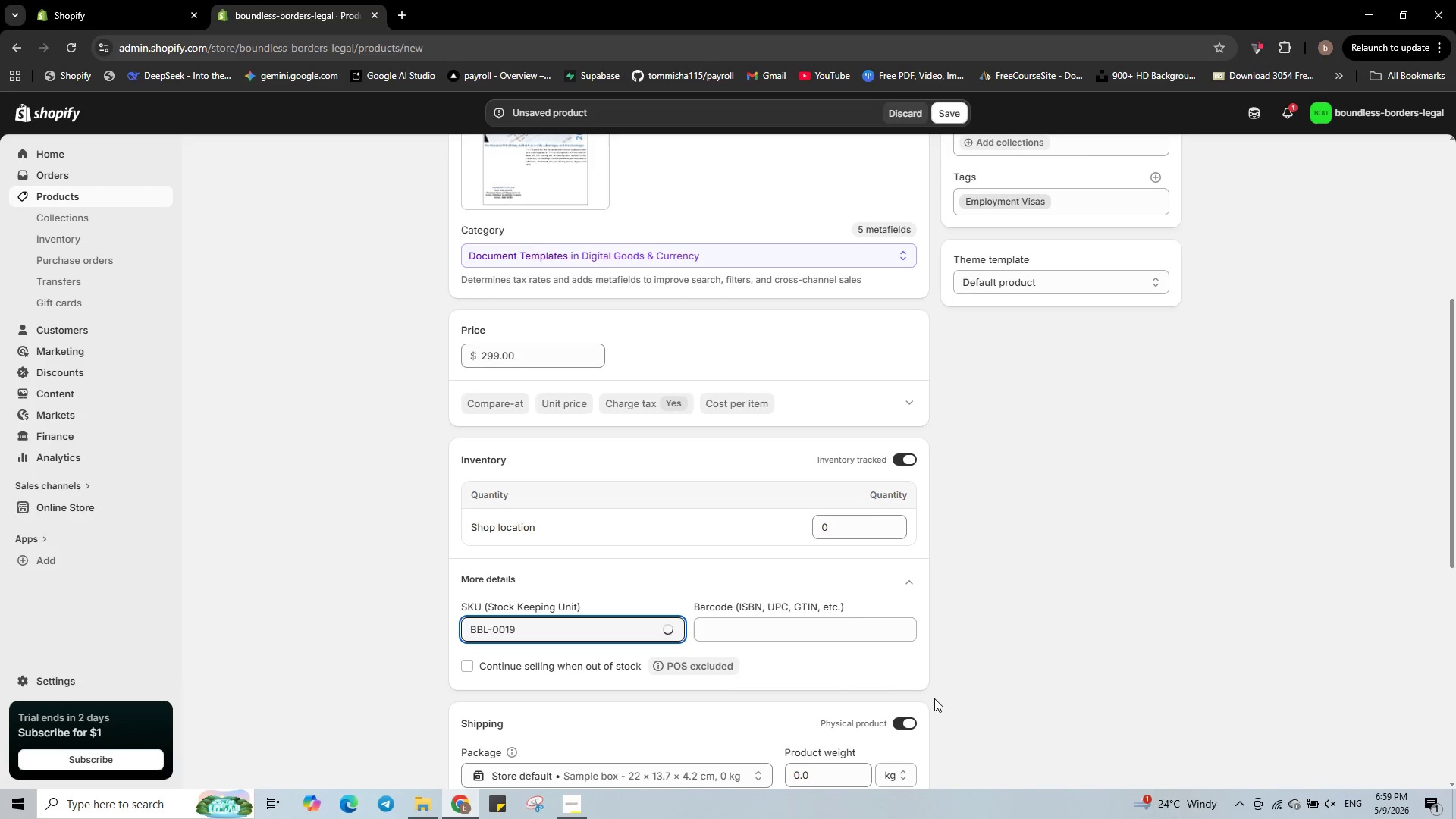 
scroll: coordinate [901, 669], scroll_direction: down, amount: 6.0
 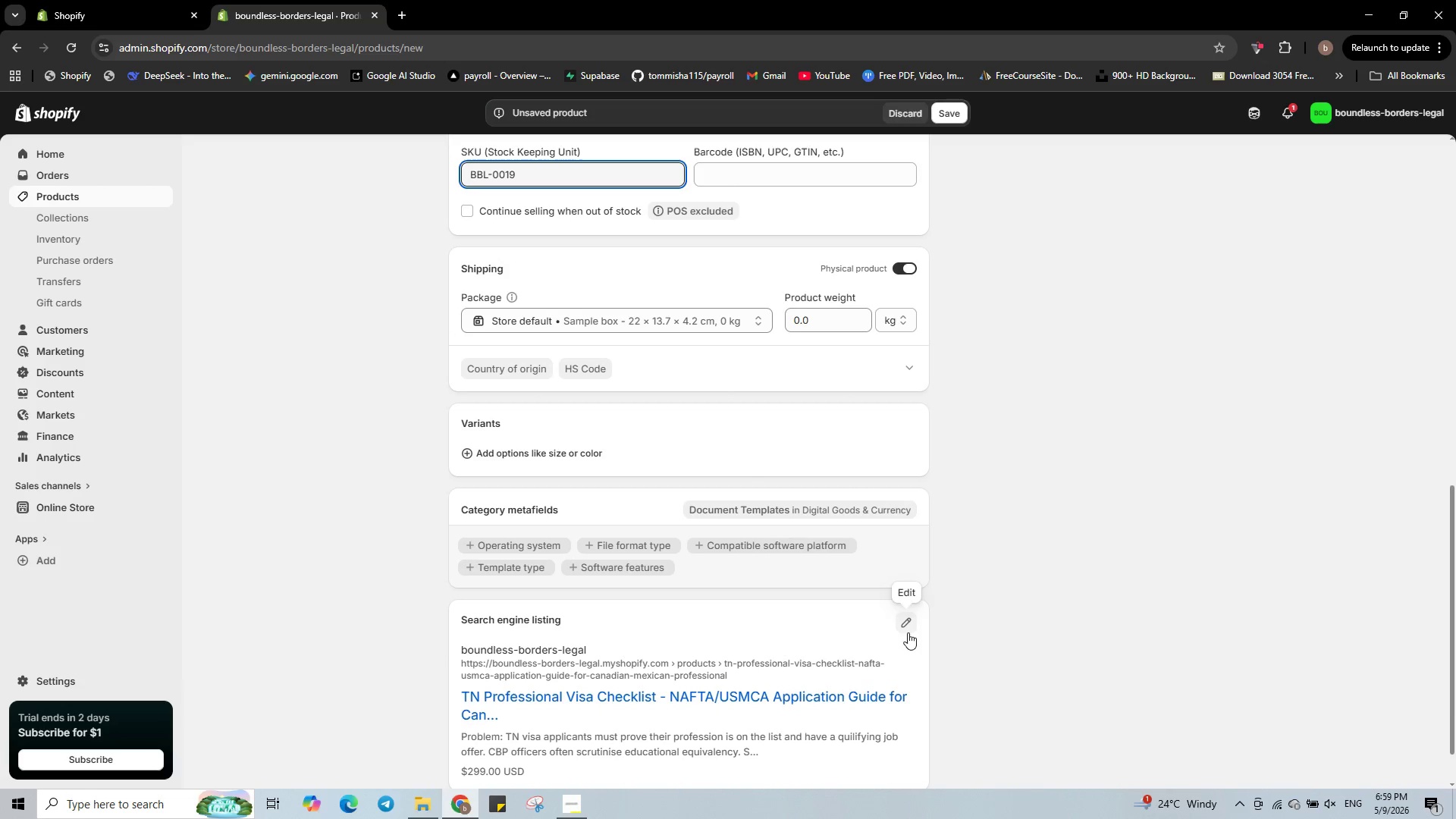 
double_click([908, 627])
 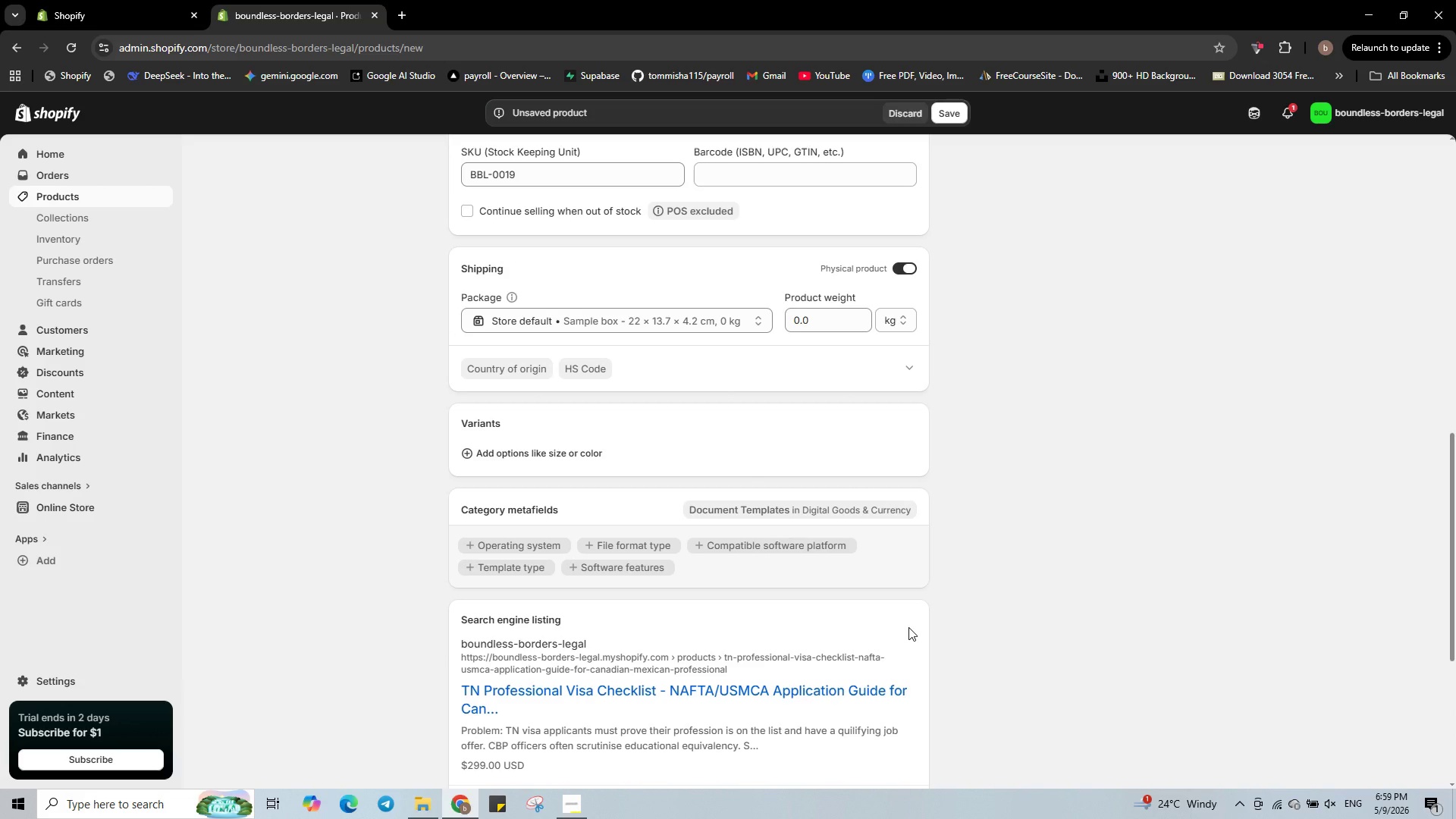 
scroll: coordinate [908, 627], scroll_direction: down, amount: 3.0
 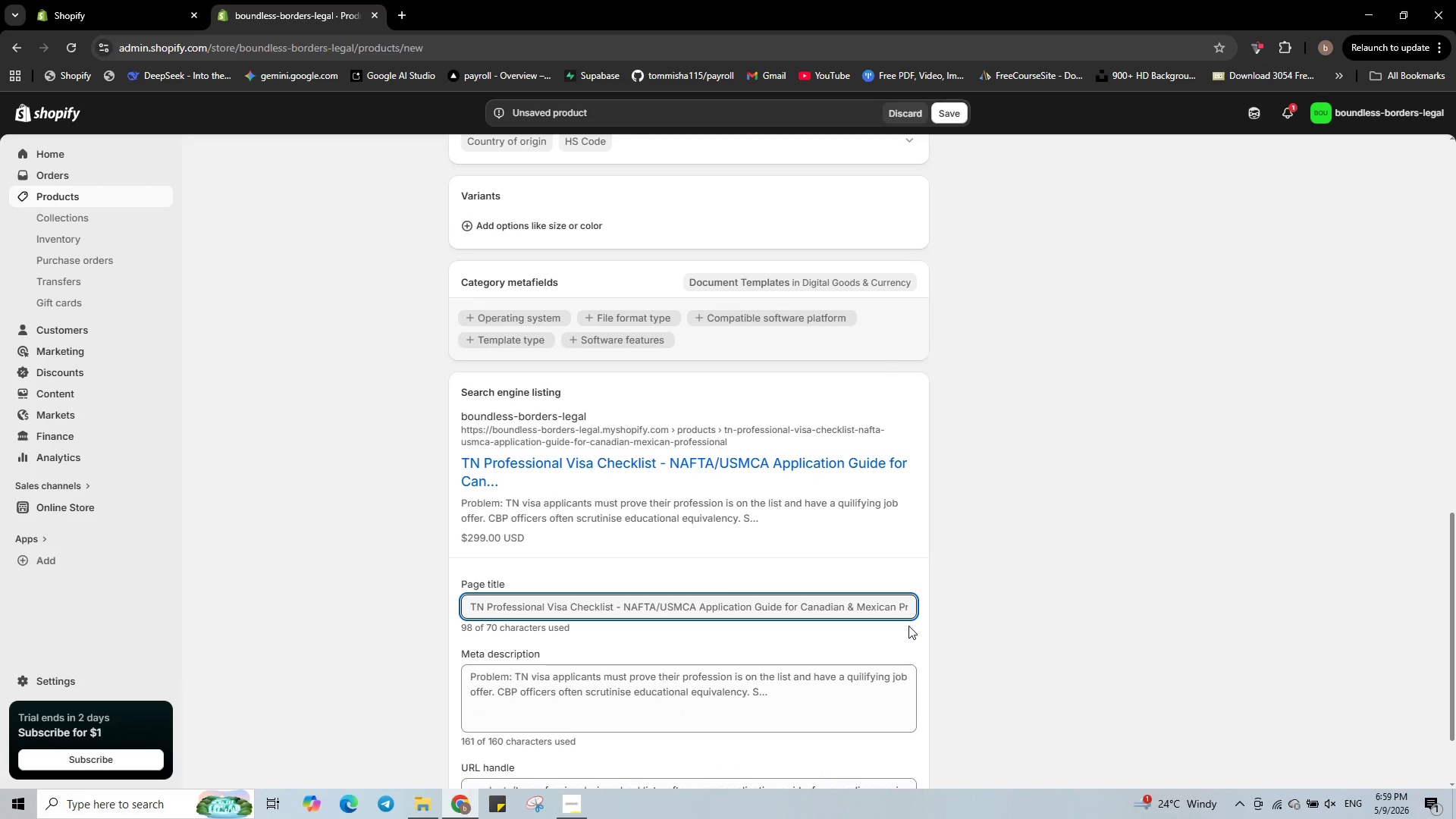 
wait(7.94)
 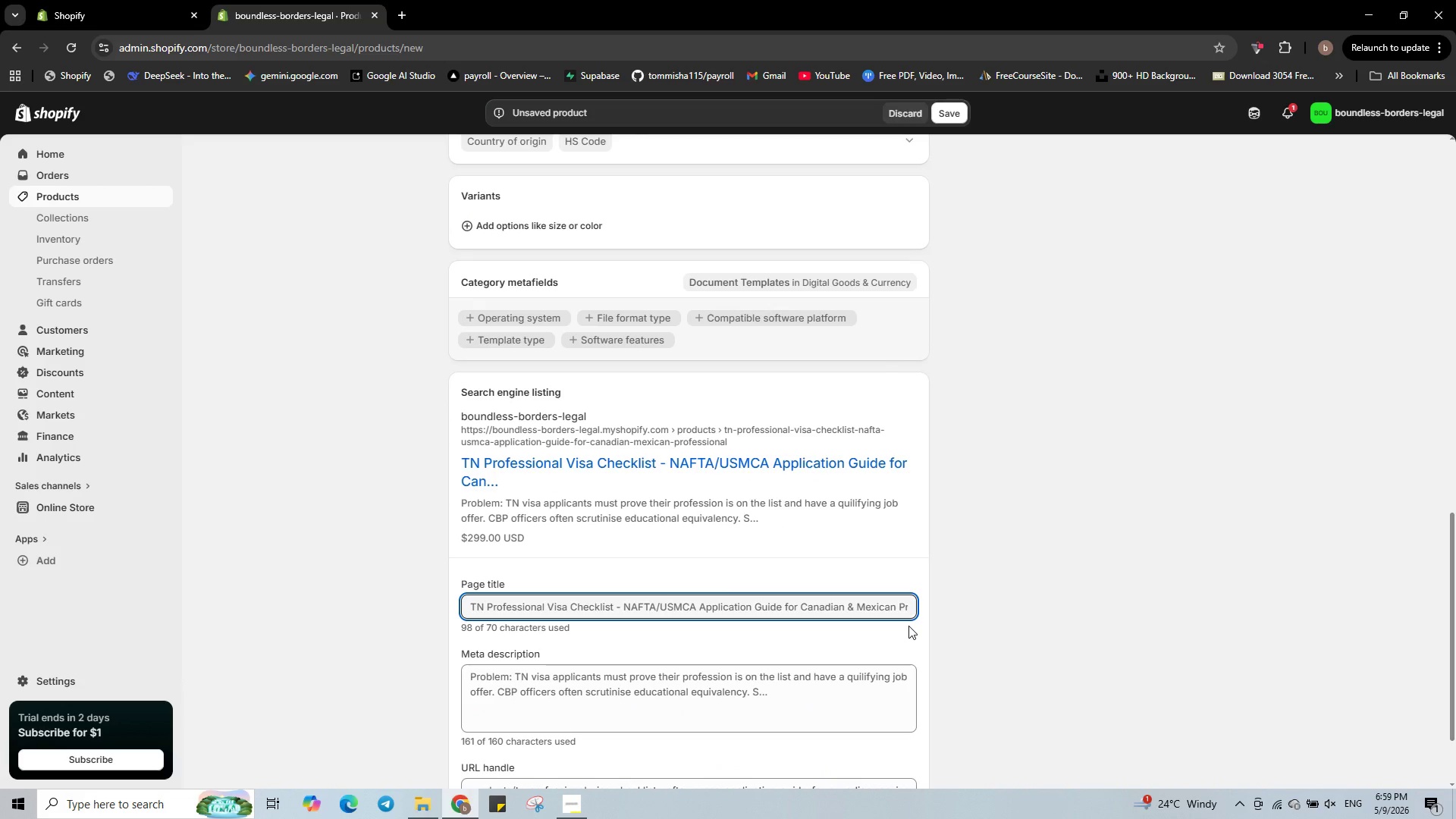 
left_click_drag(start_coordinate=[786, 603], to_coordinate=[1194, 687])
 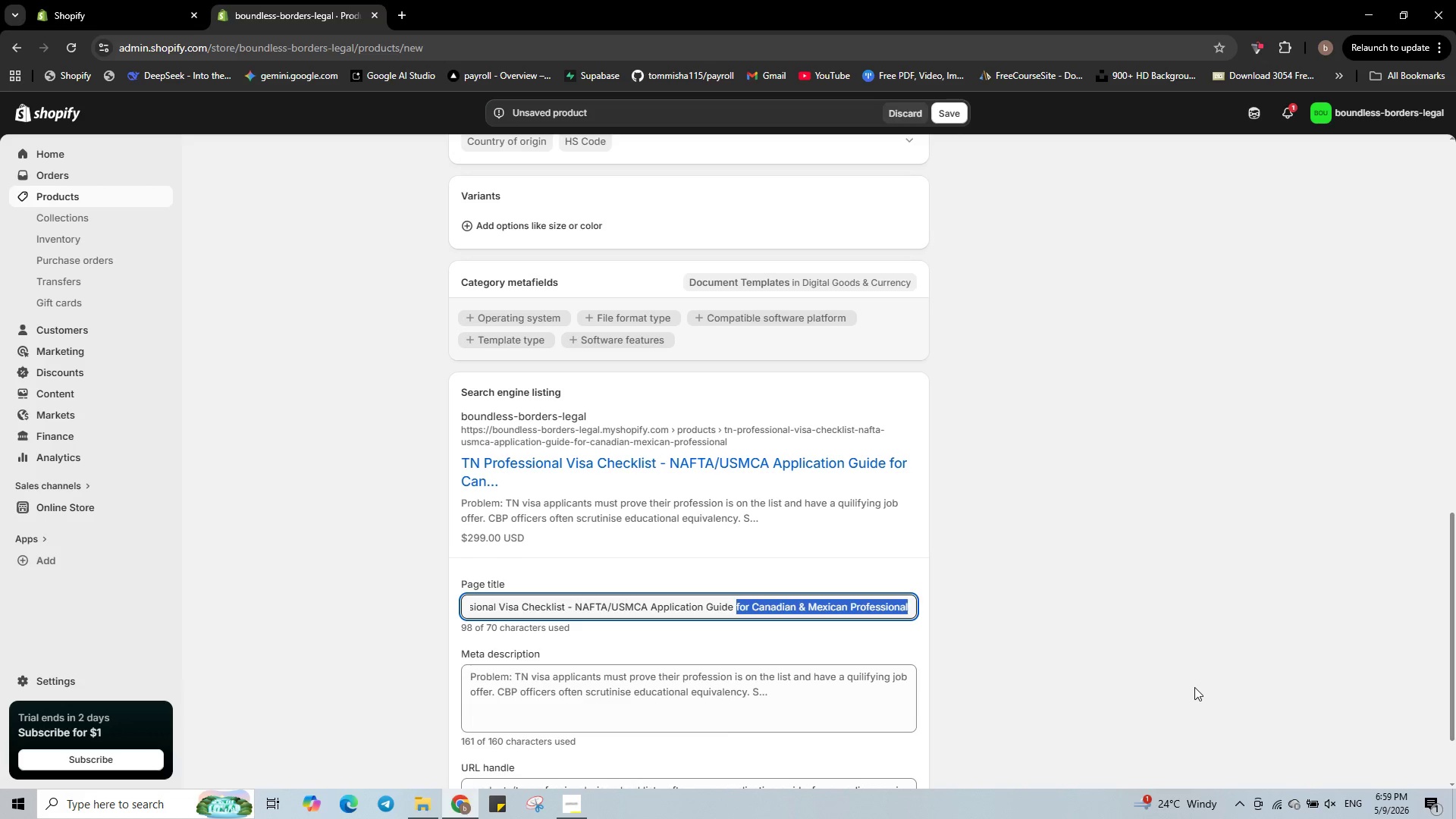 
key(Backspace)
 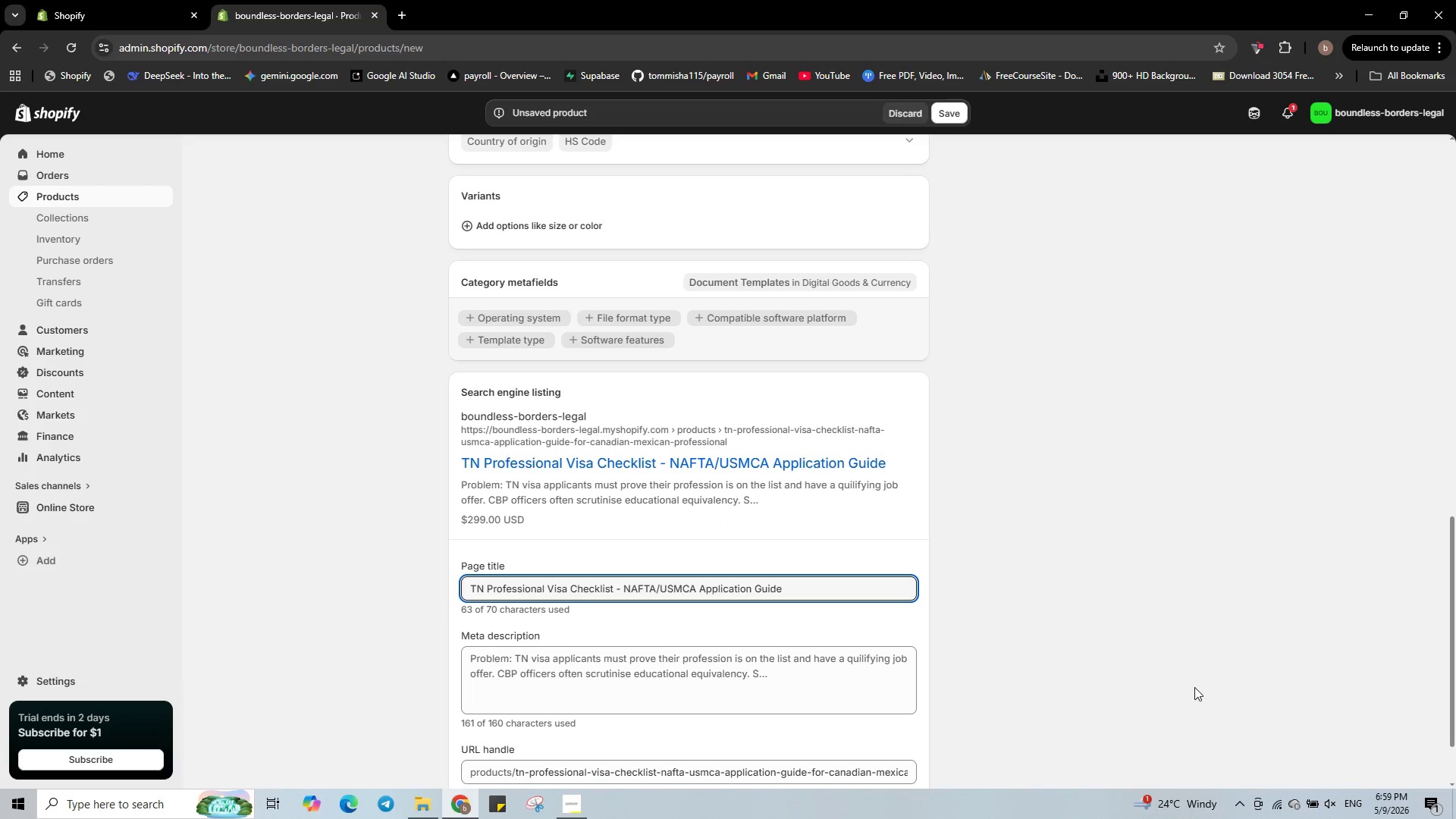 
key(Backspace)
 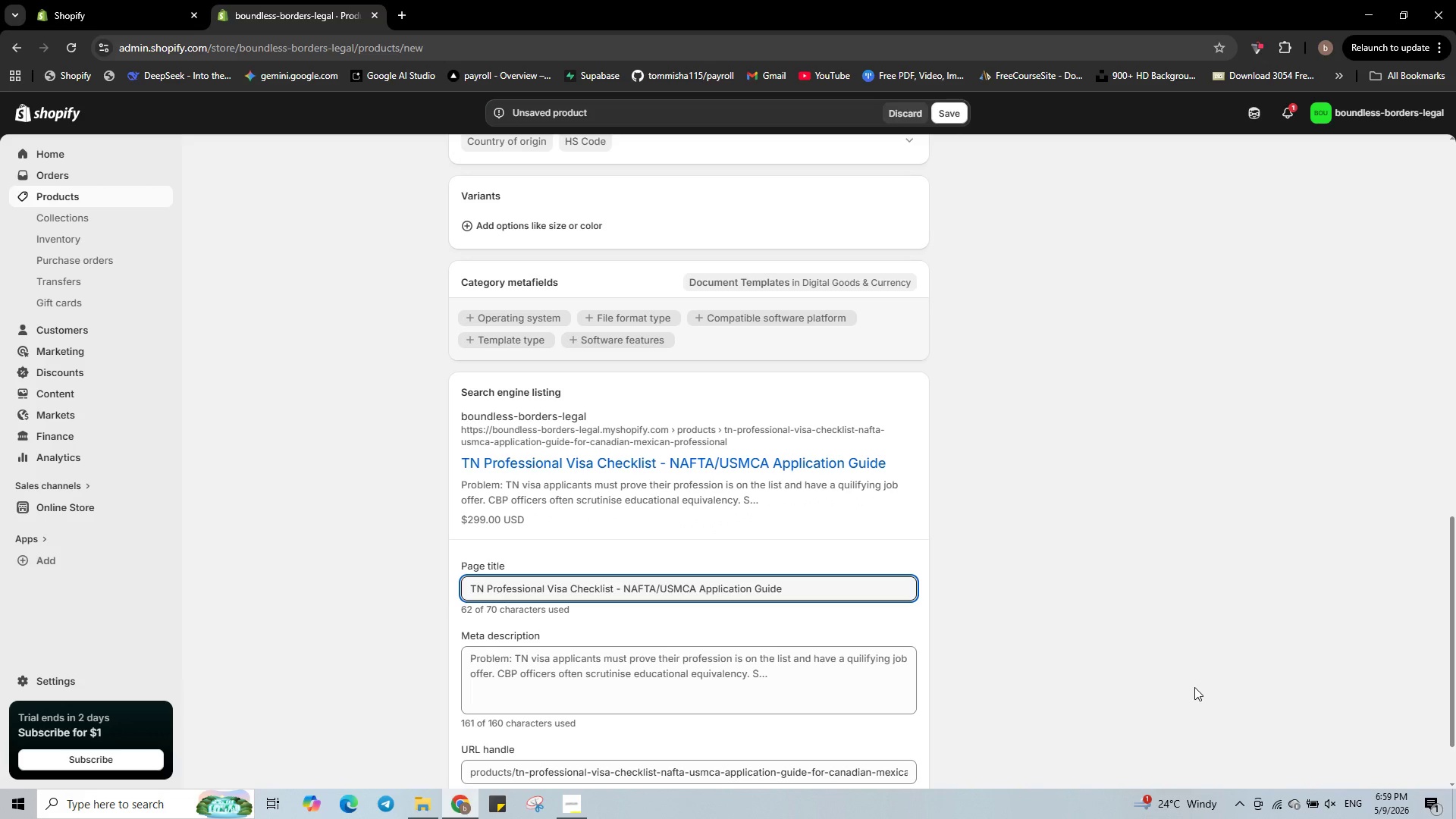 
key(Control+V)
 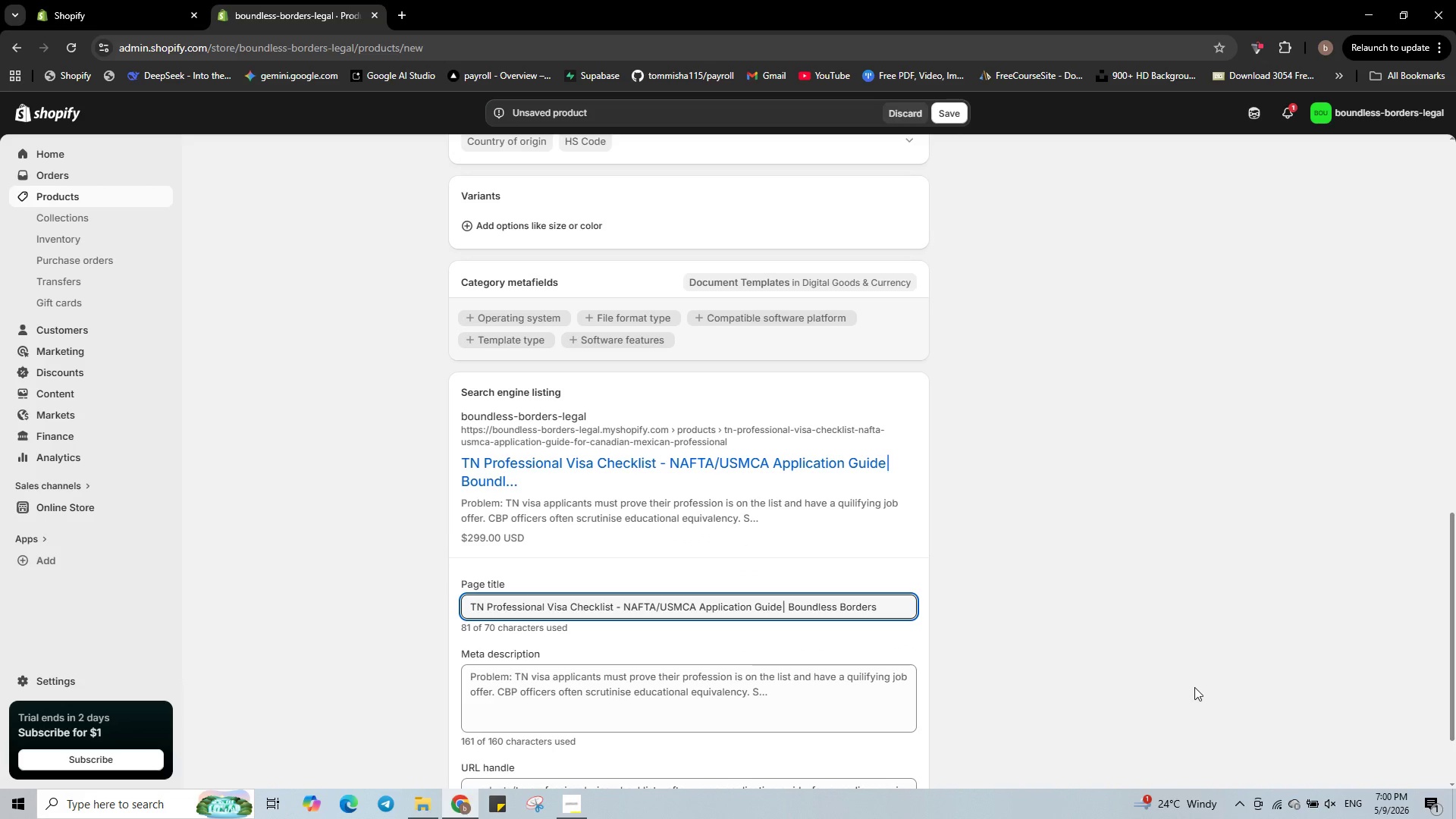 
wait(5.53)
 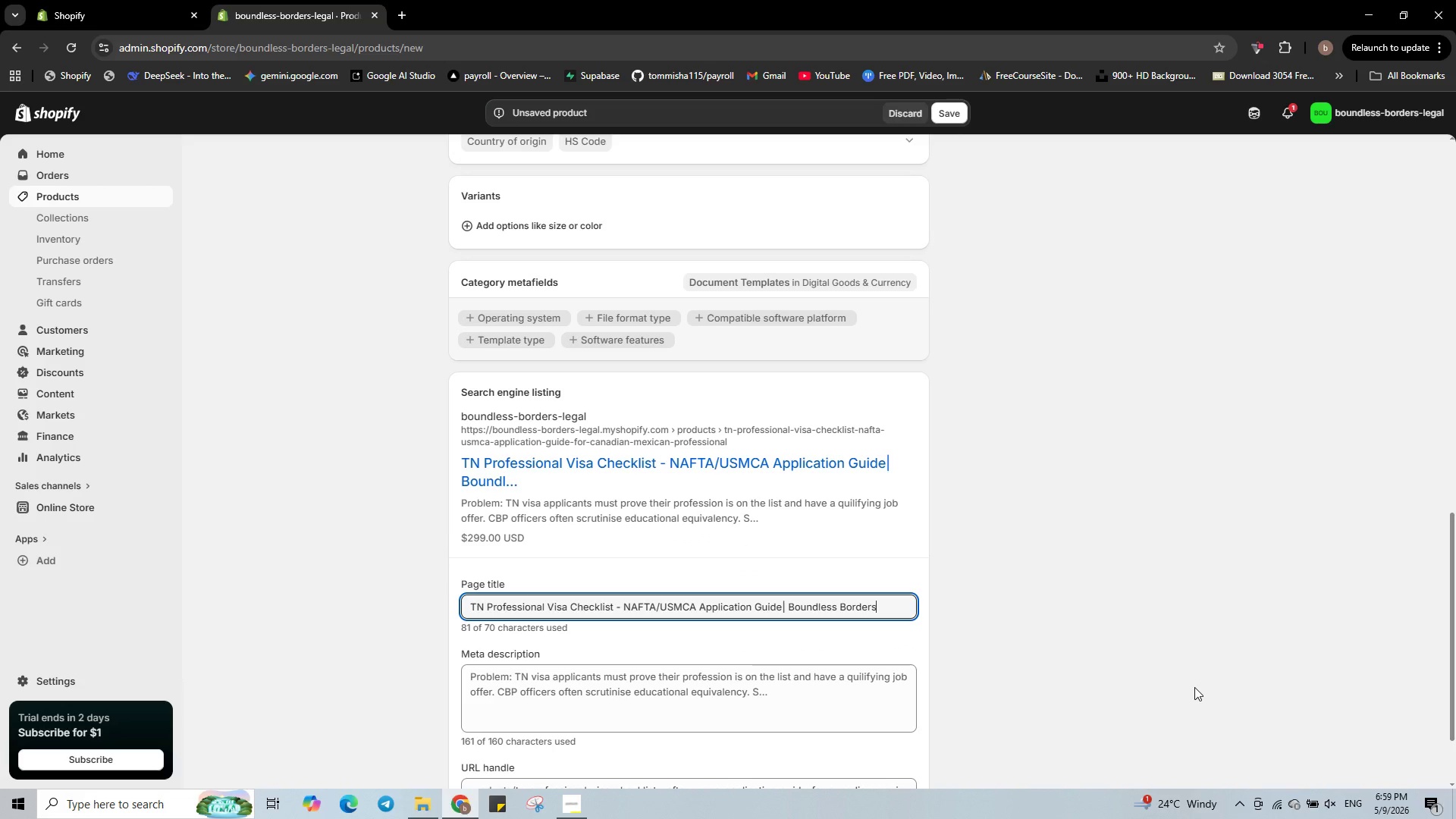 
double_click([805, 701])
 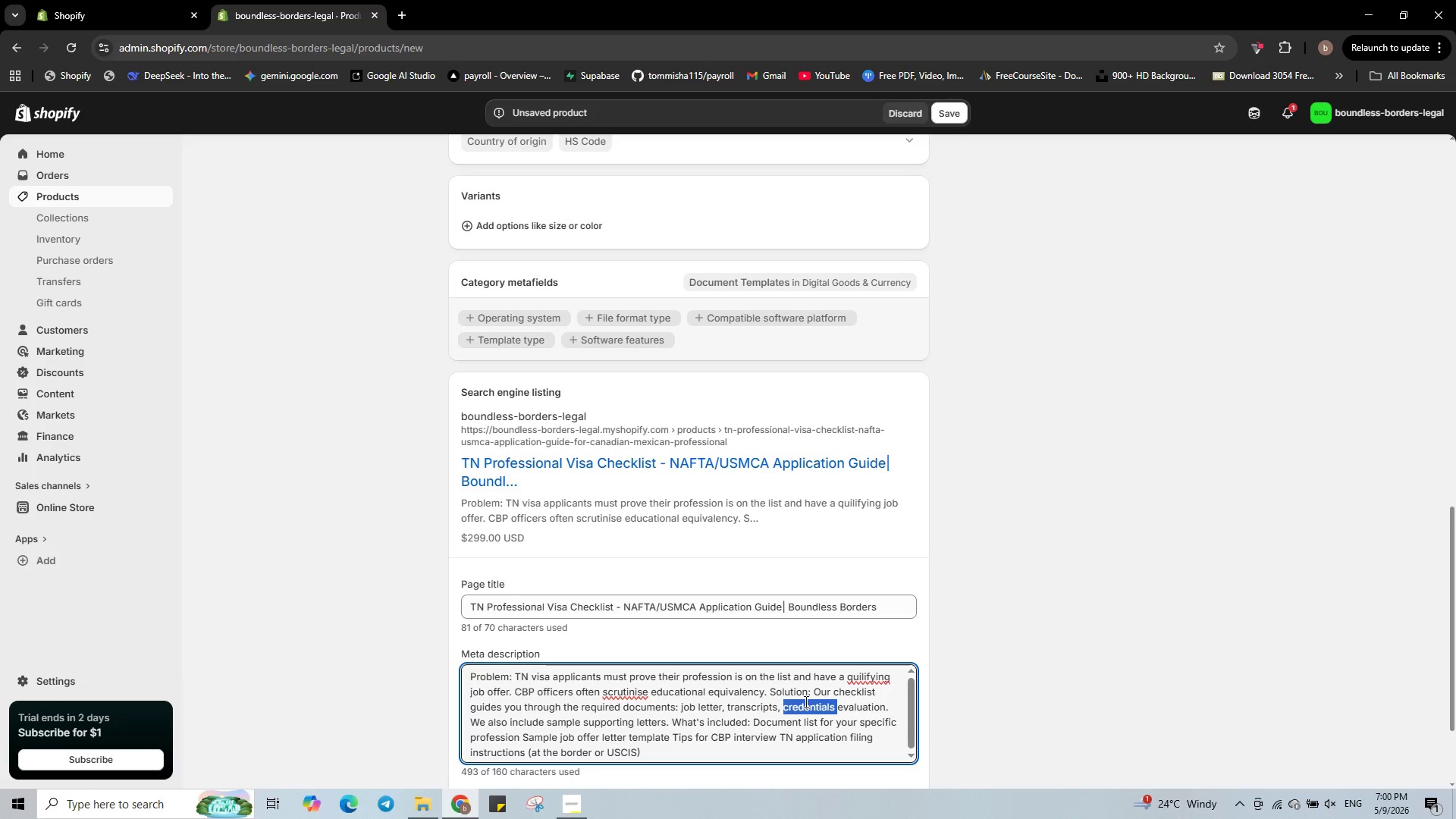 
key(Control+A)
 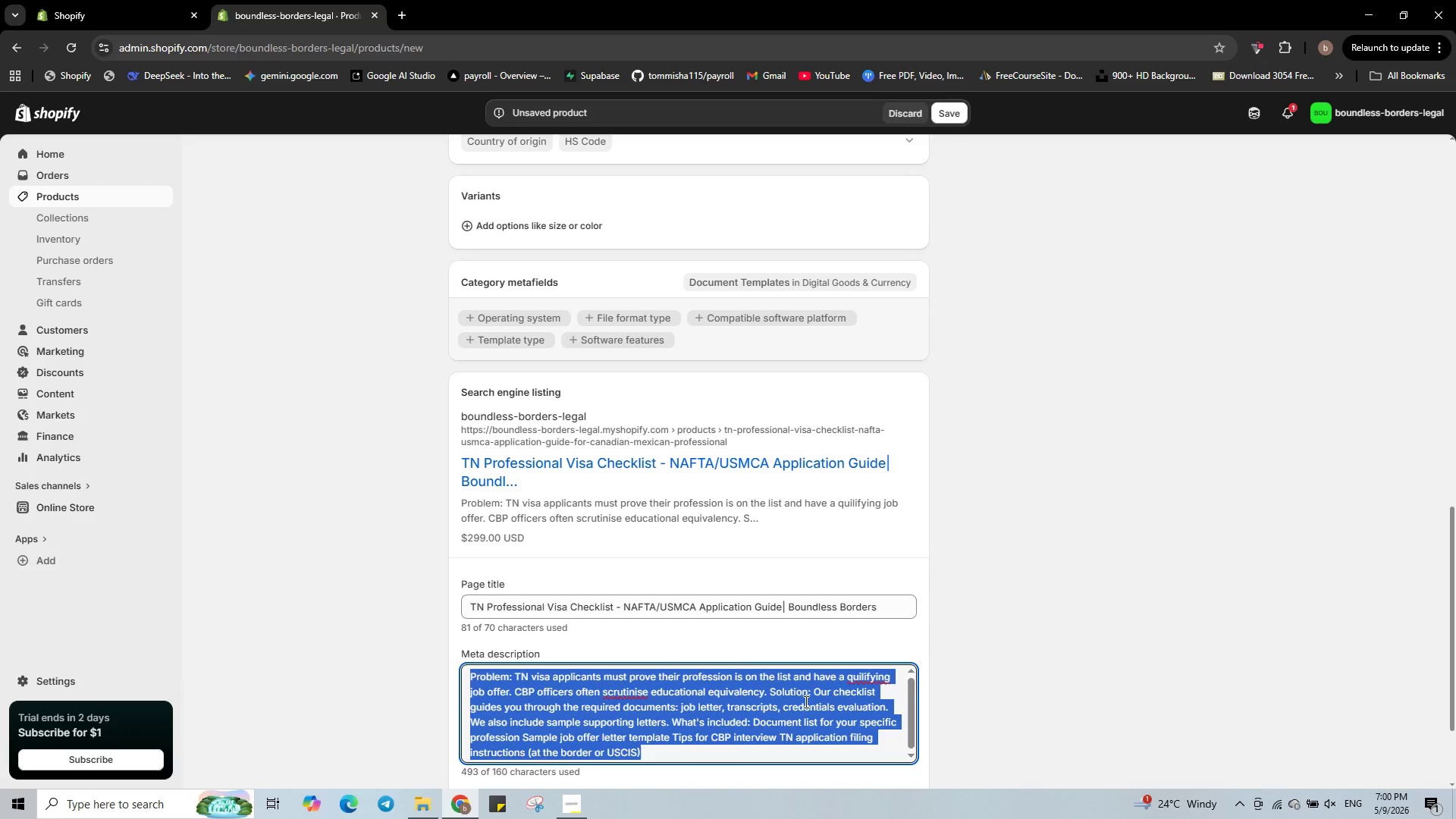 
key(Backspace)
type(Prepare ypur)
key(Backspace)
key(Backspace)
key(Backspace)
type(our TN visa with comprehensive checklist. Job letter, T)
key(Backspace)
type(transcripts, and V)
key(Backspace)
type(CBP interview)
 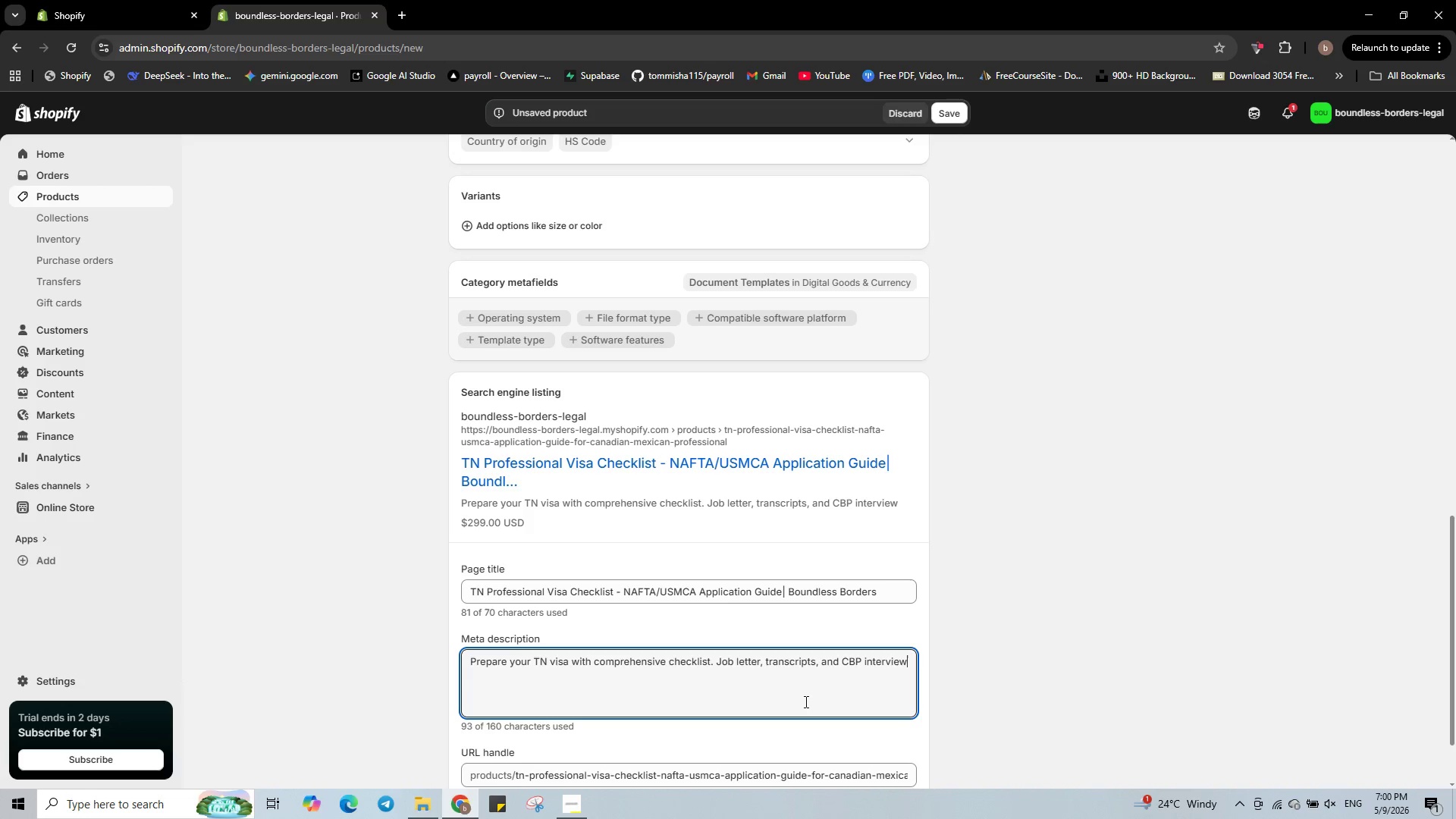 
type( tips. Fast and east)
key(Backspace)
type(y guide for Canadian and Mexican professionals.)
 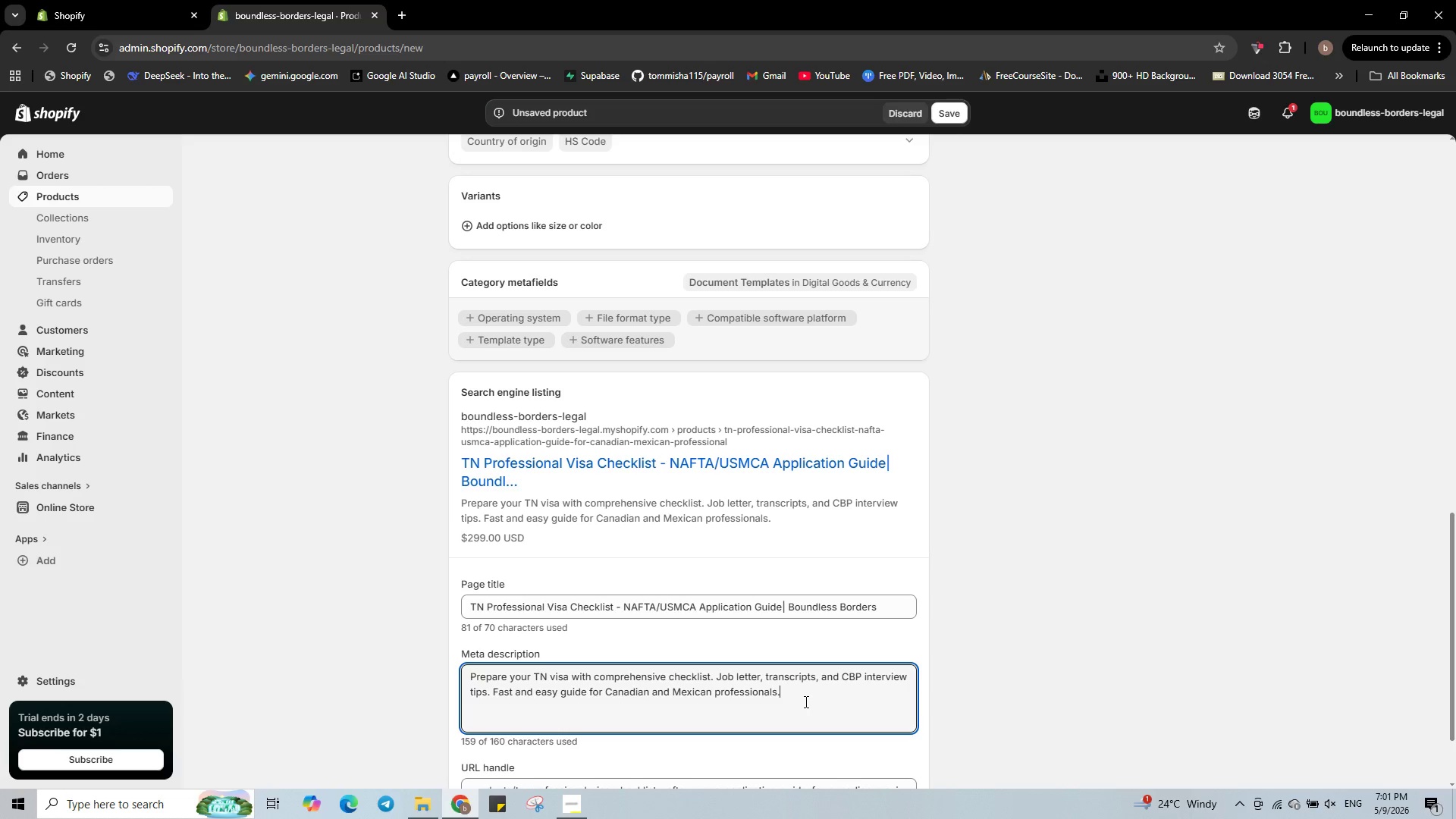 
scroll: coordinate [906, 232], scroll_direction: up, amount: 17.0
 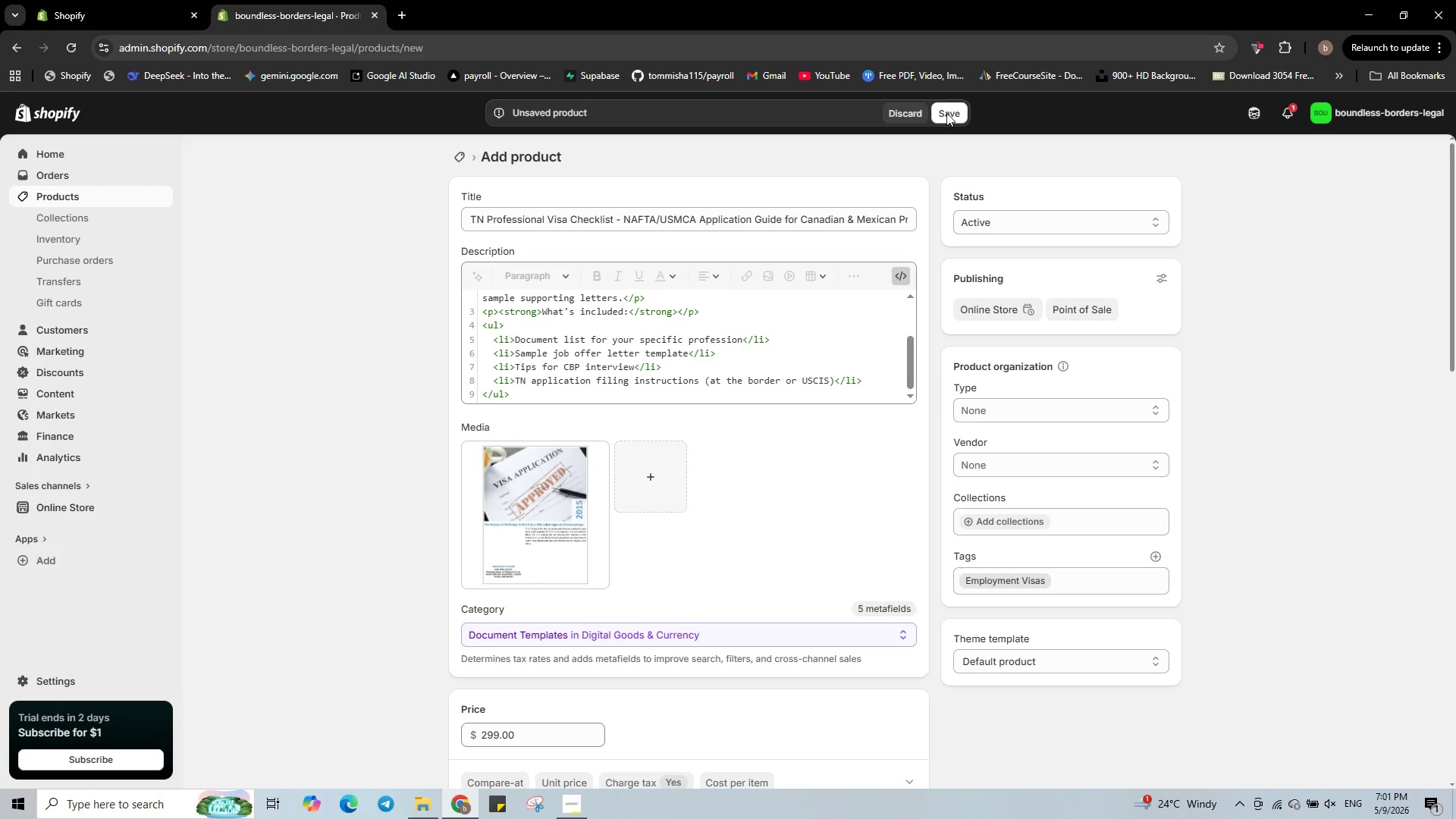 
left_click([947, 108])
 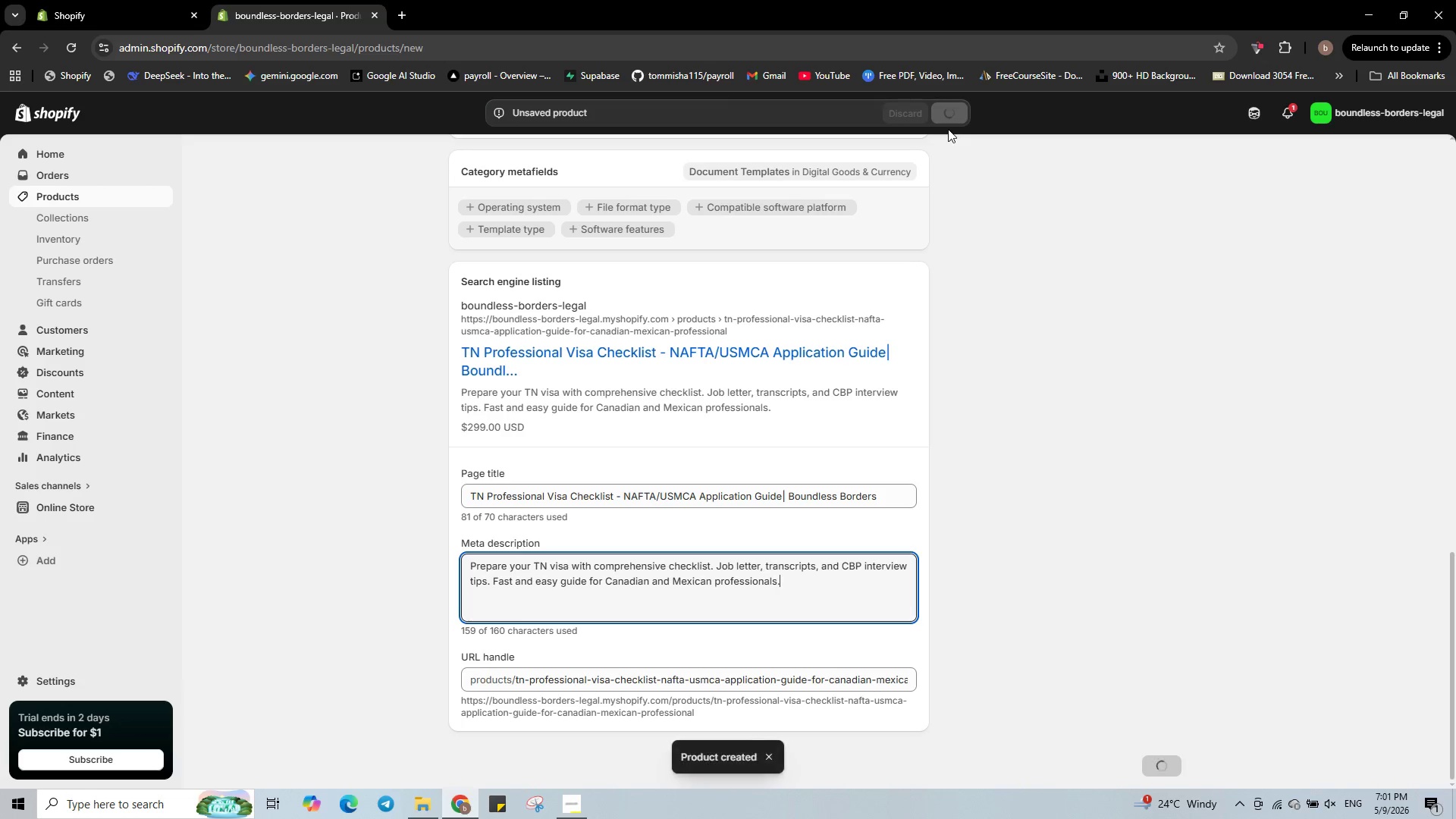 
wait(6.59)
 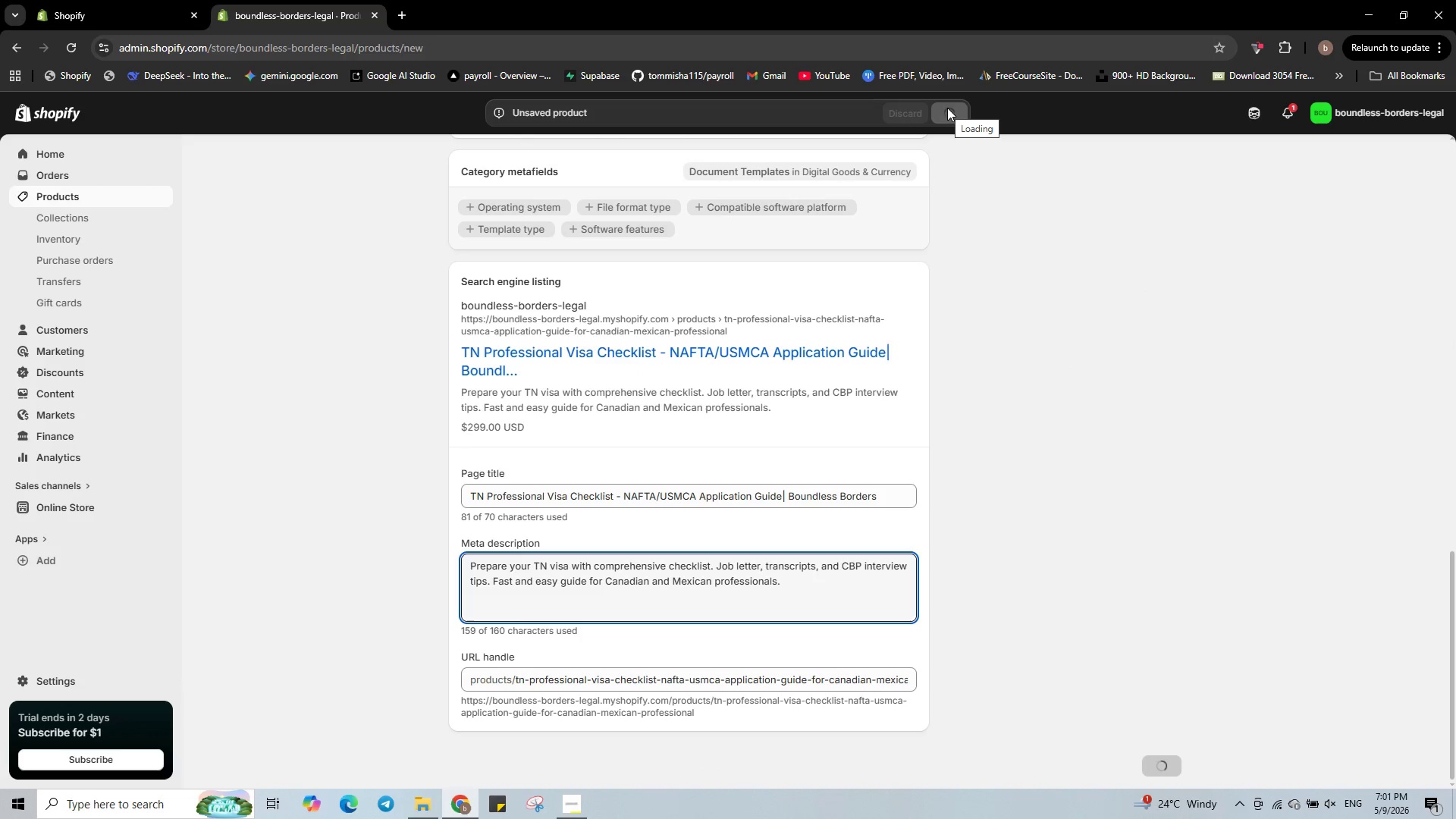 
scroll: coordinate [804, 483], scroll_direction: up, amount: 8.0
 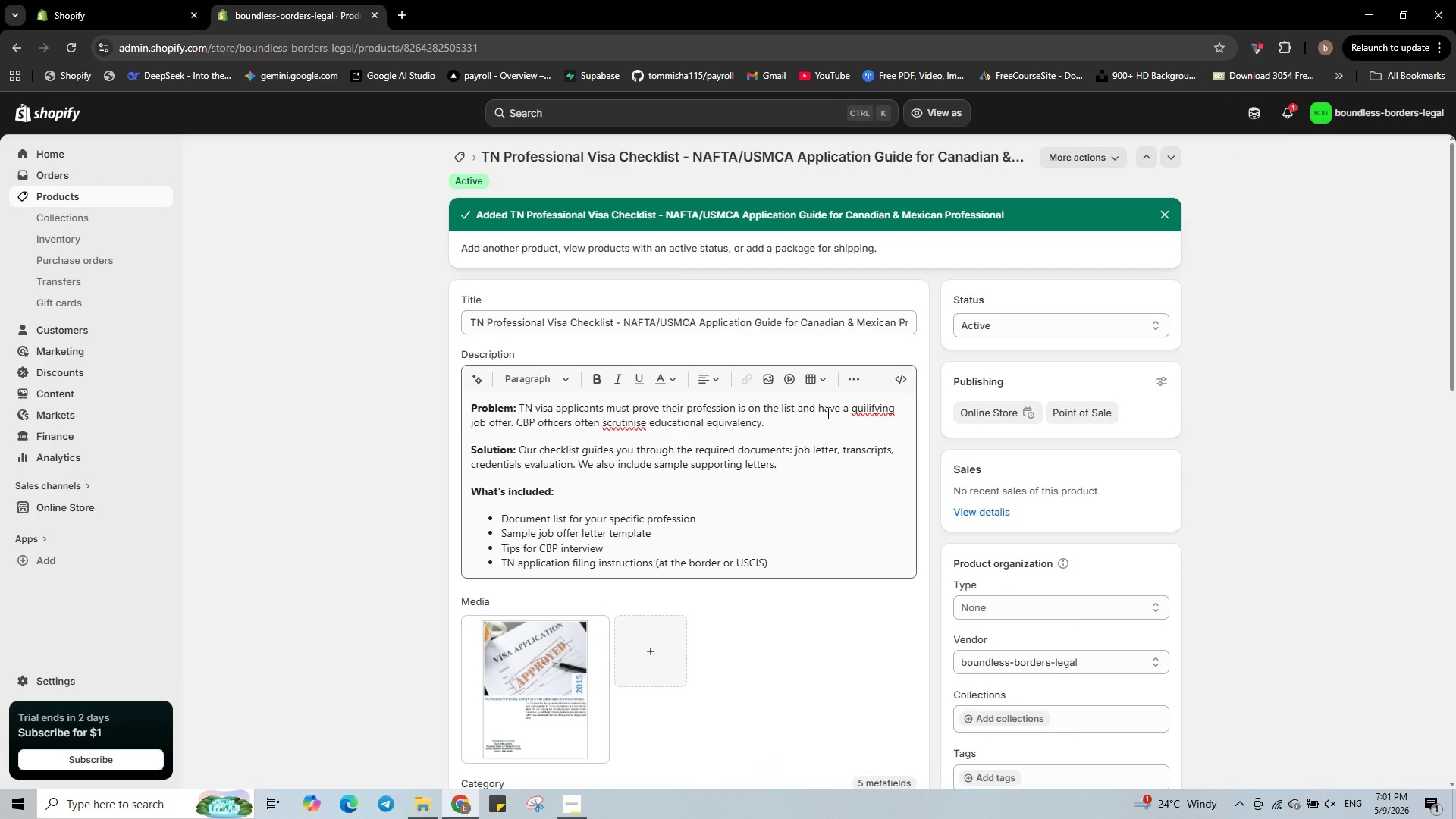 
right_click([872, 412])
 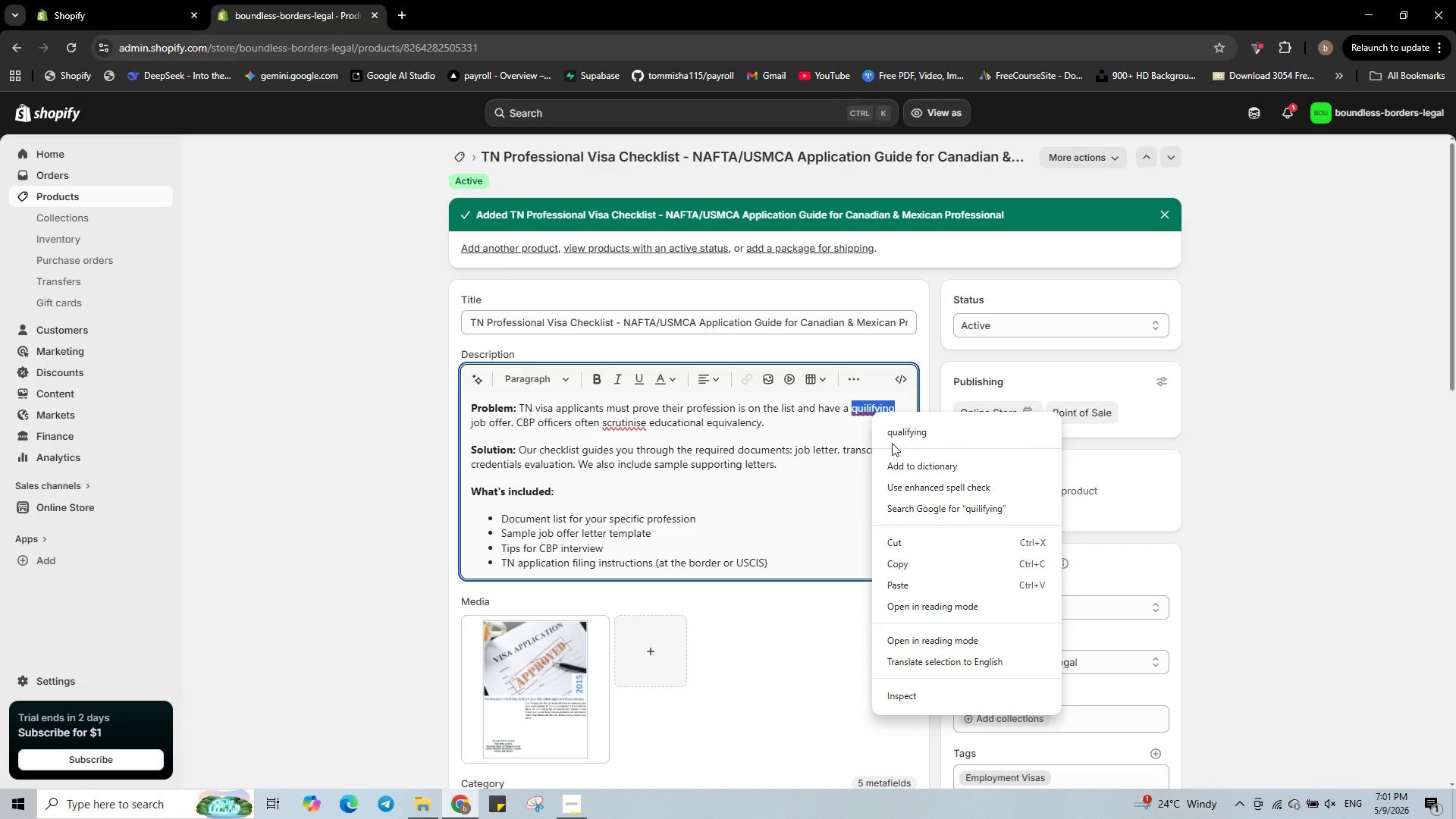 
left_click([897, 436])
 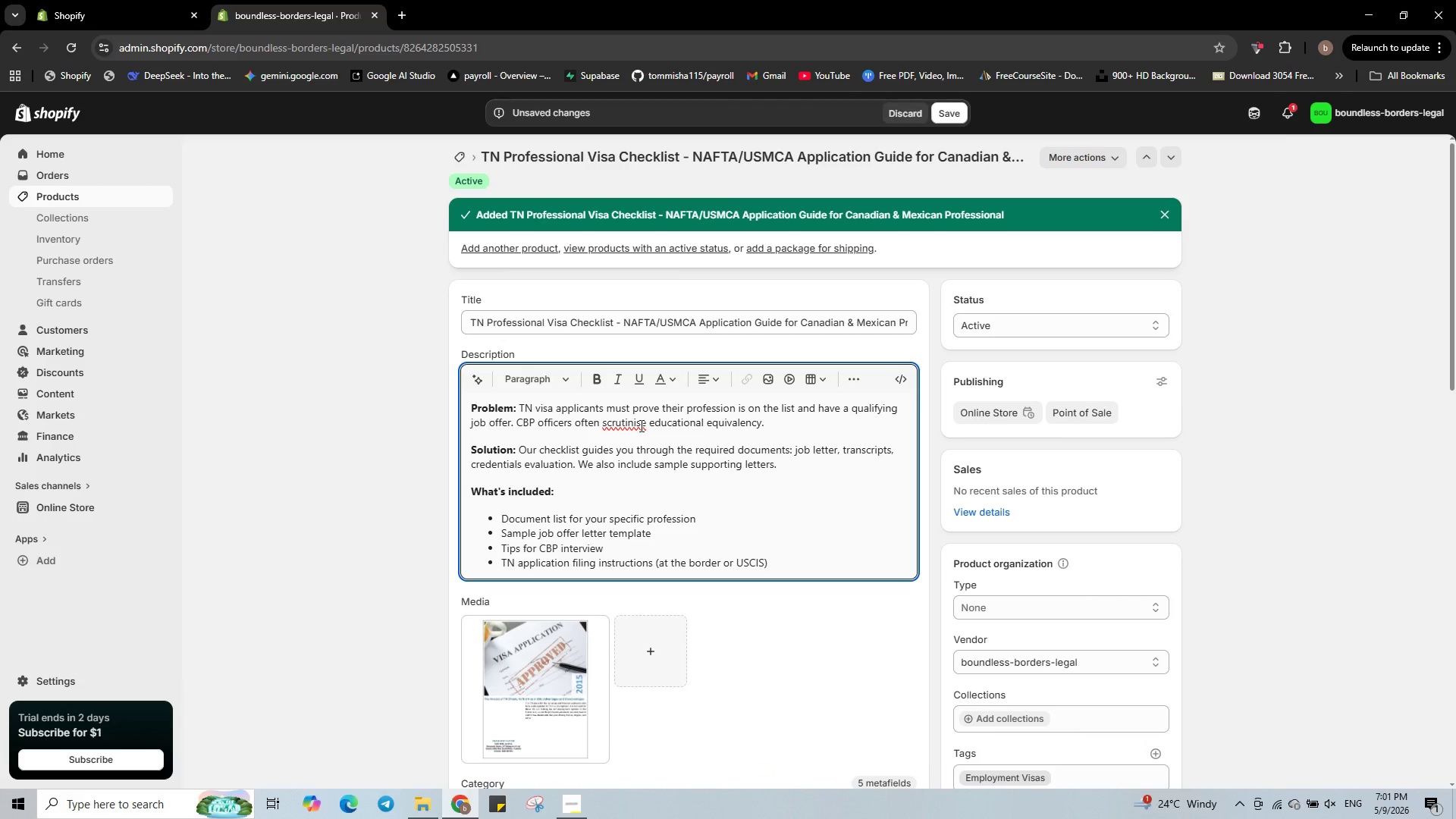 
right_click([631, 428])
 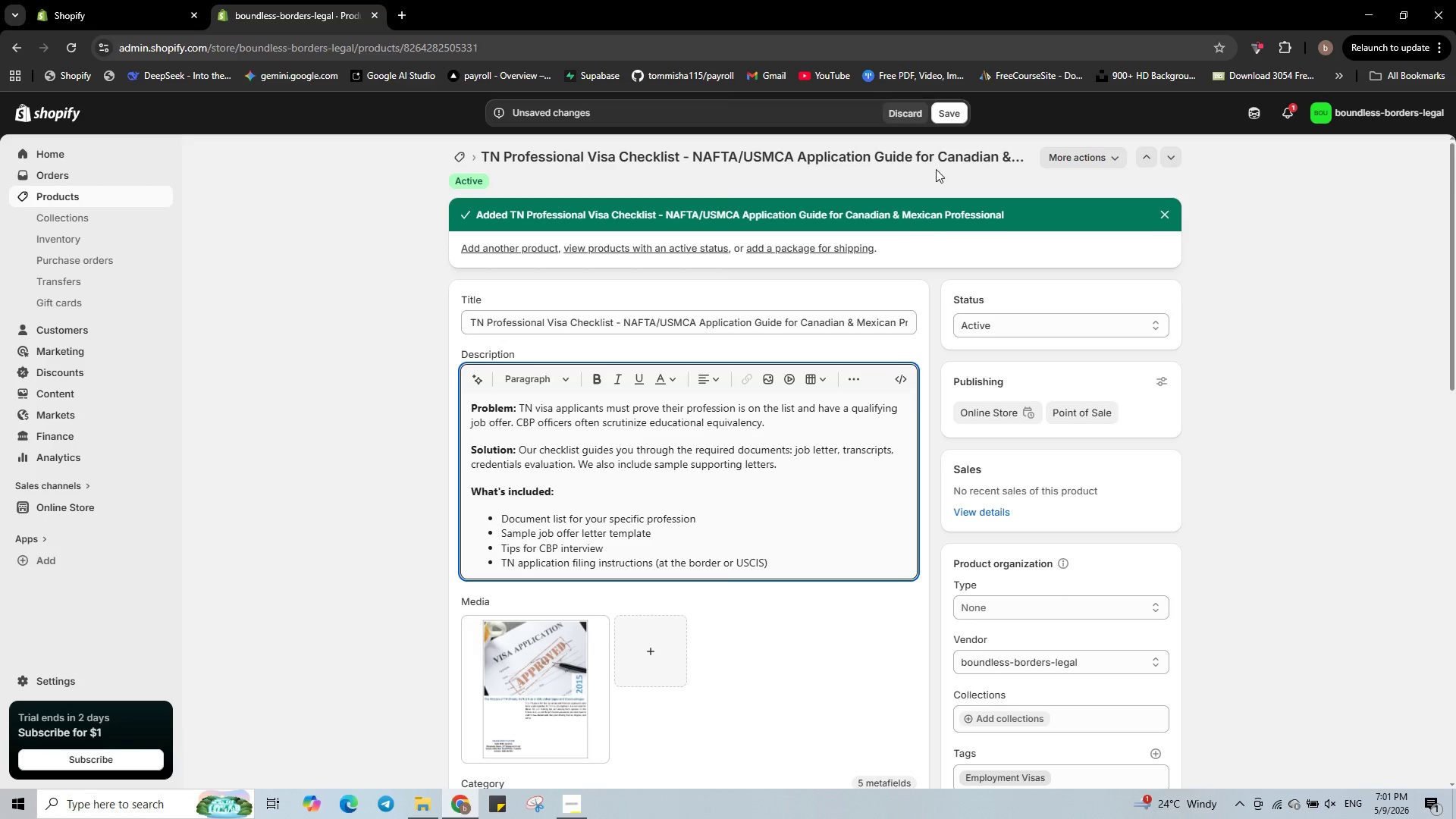 
left_click([948, 107])
 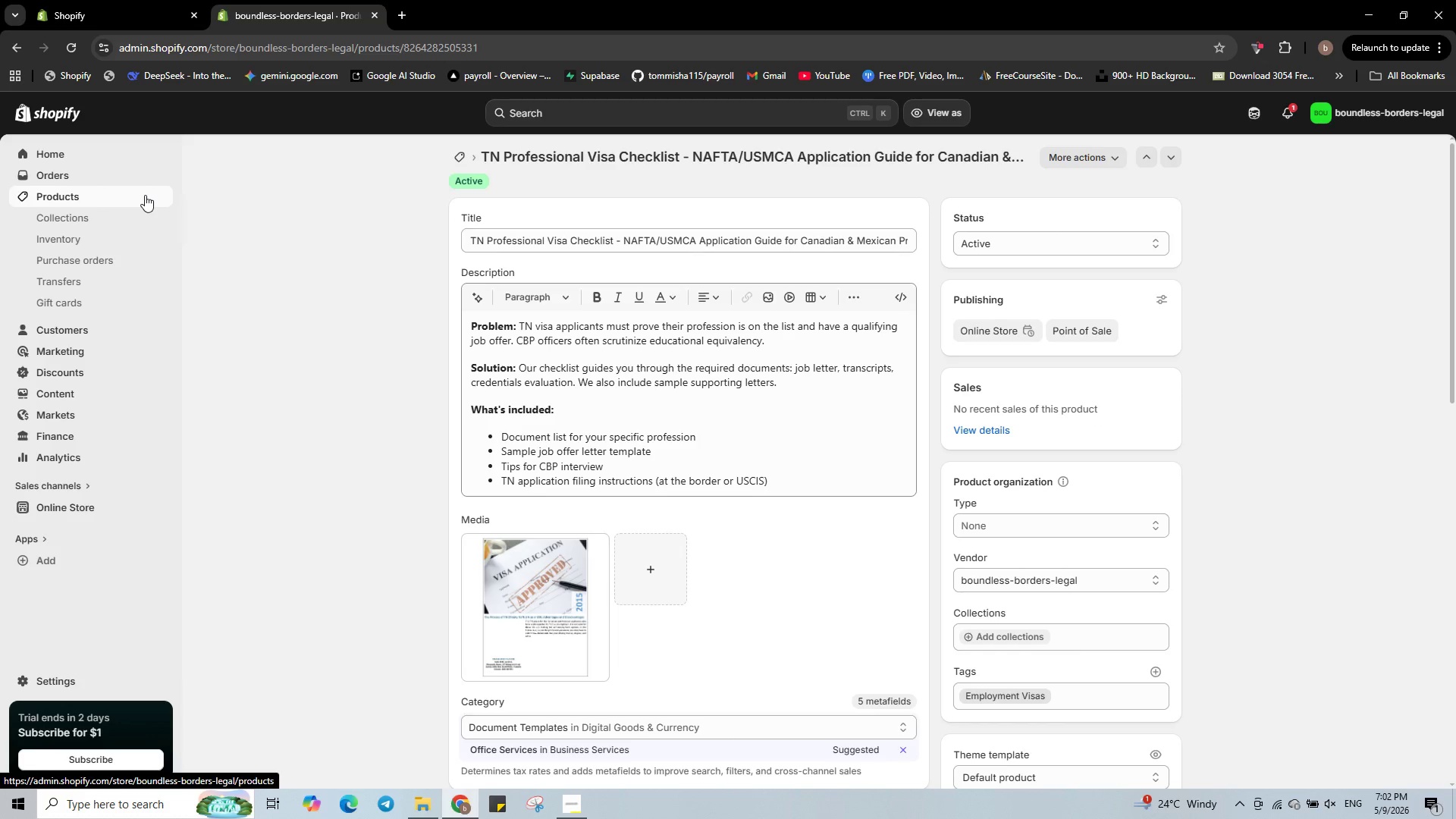 
wait(48.05)
 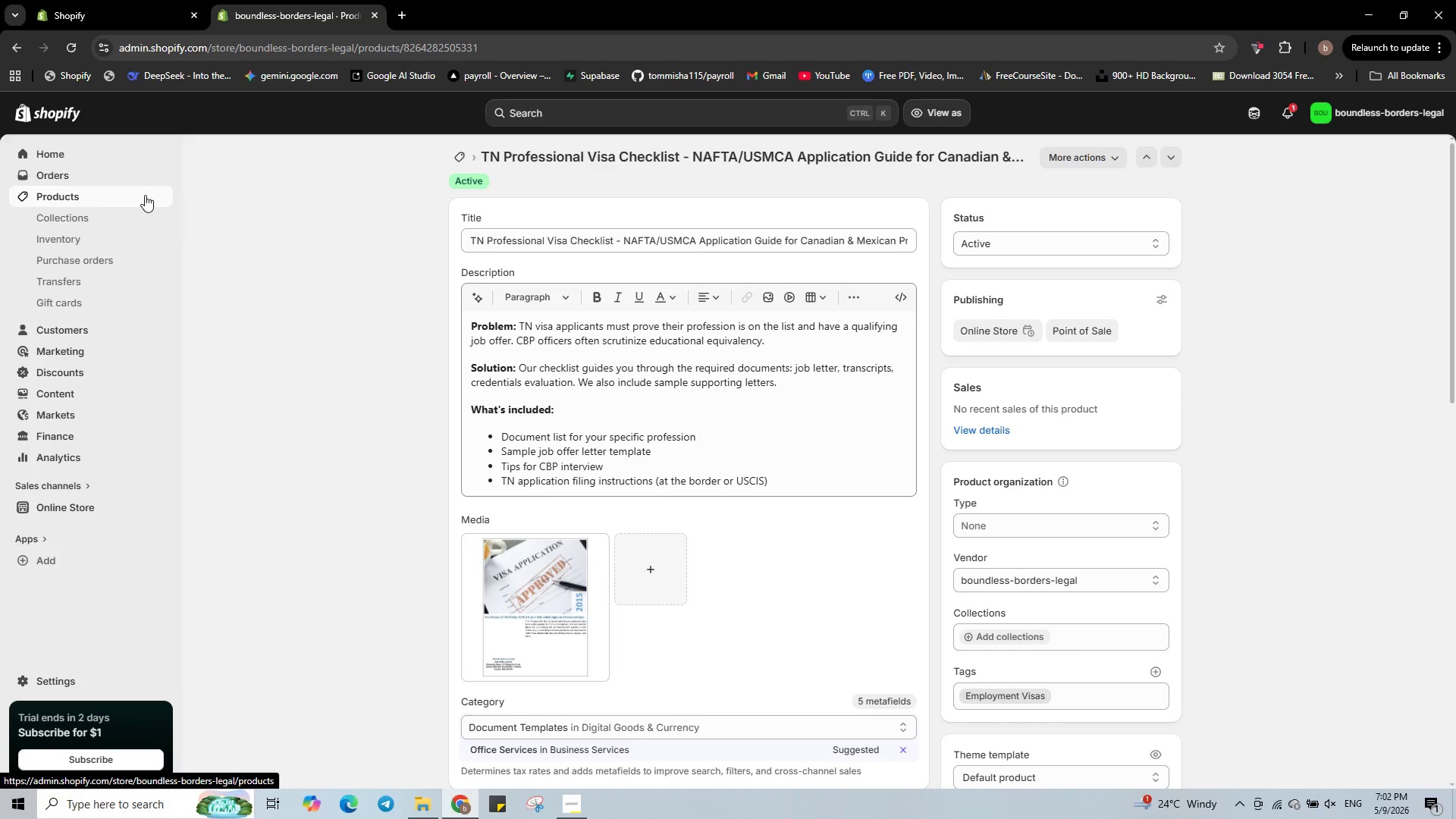 
left_click([143, 199])
 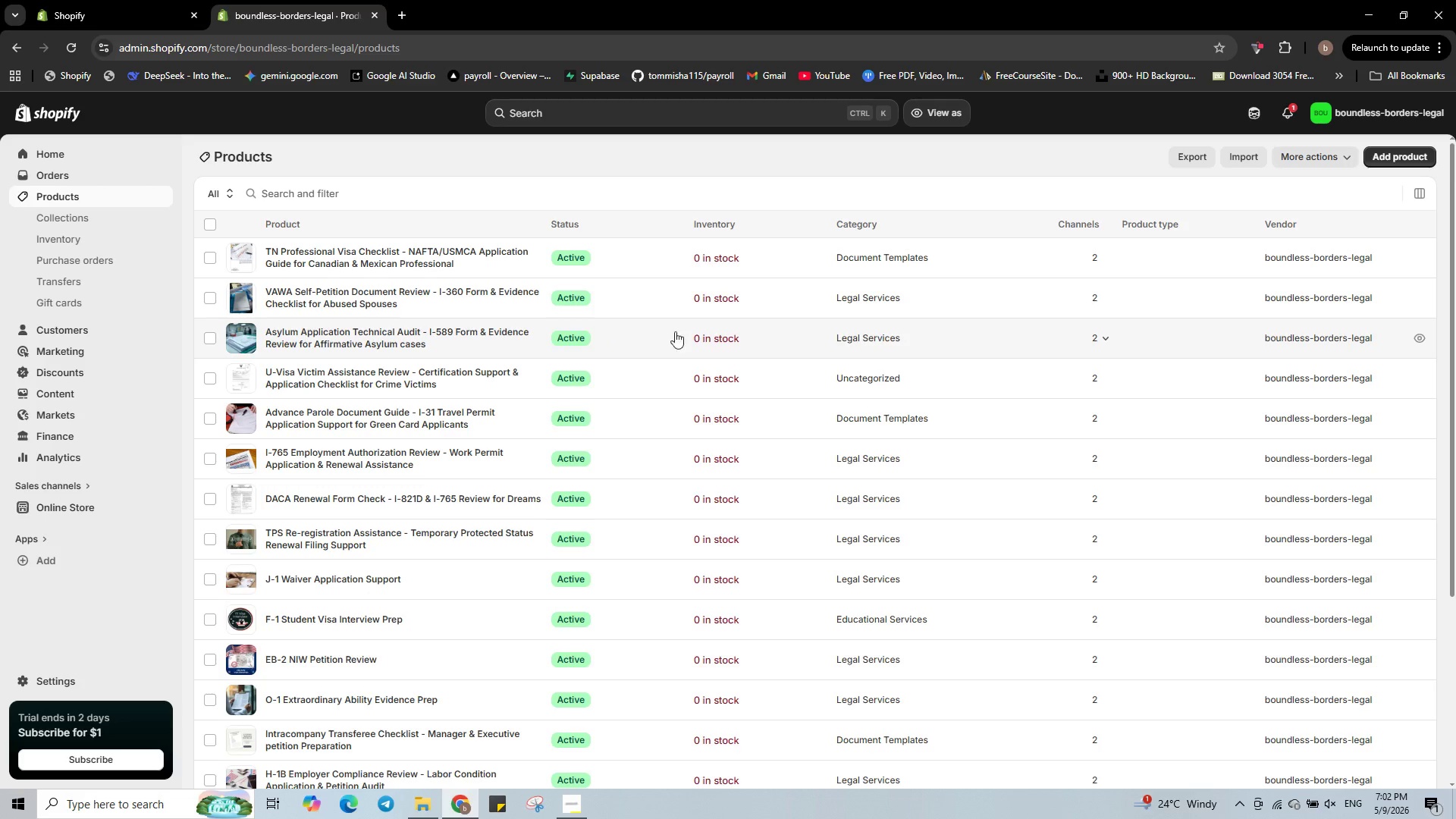 
wait(6.67)
 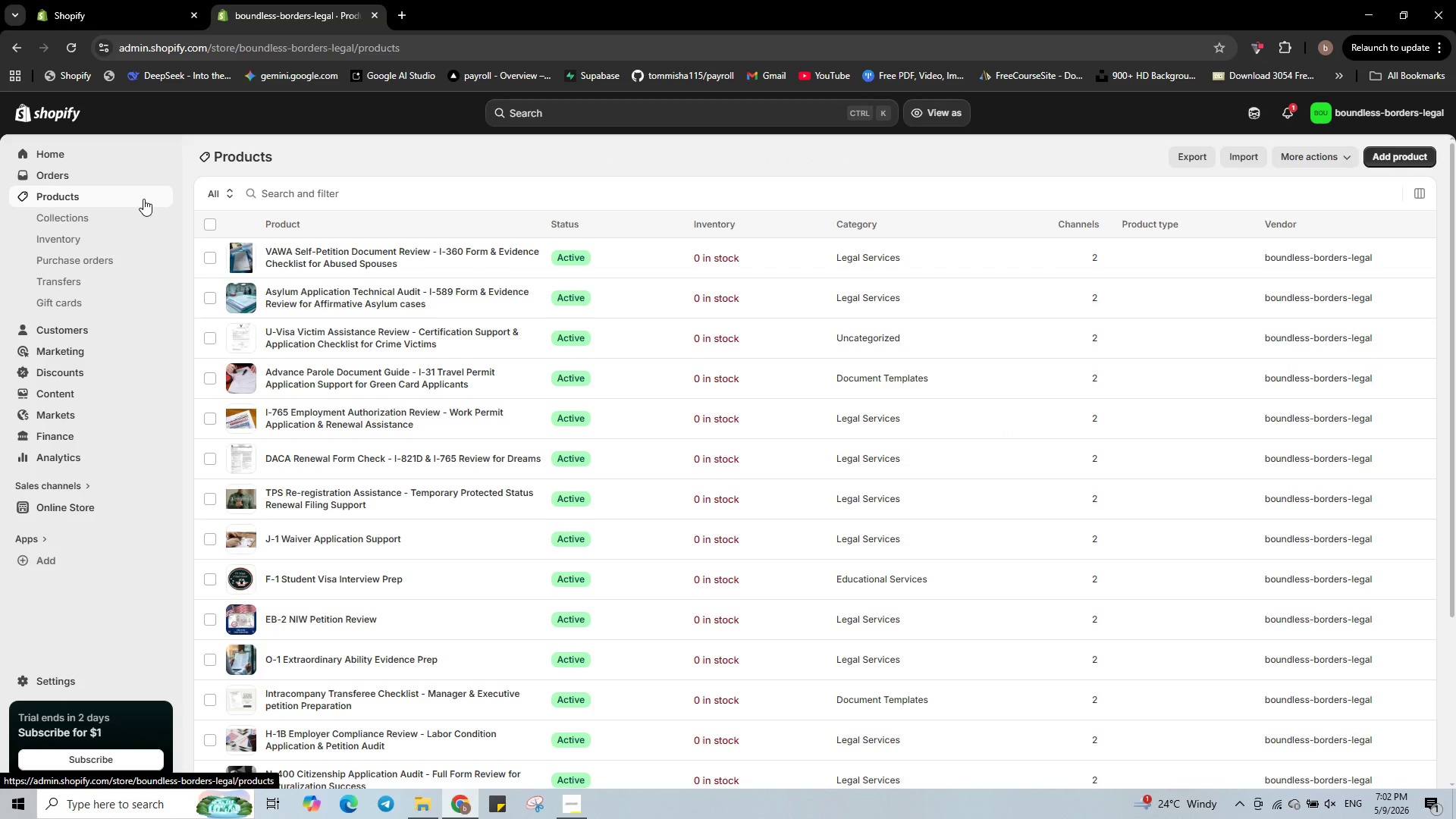 
left_click([1378, 155])
 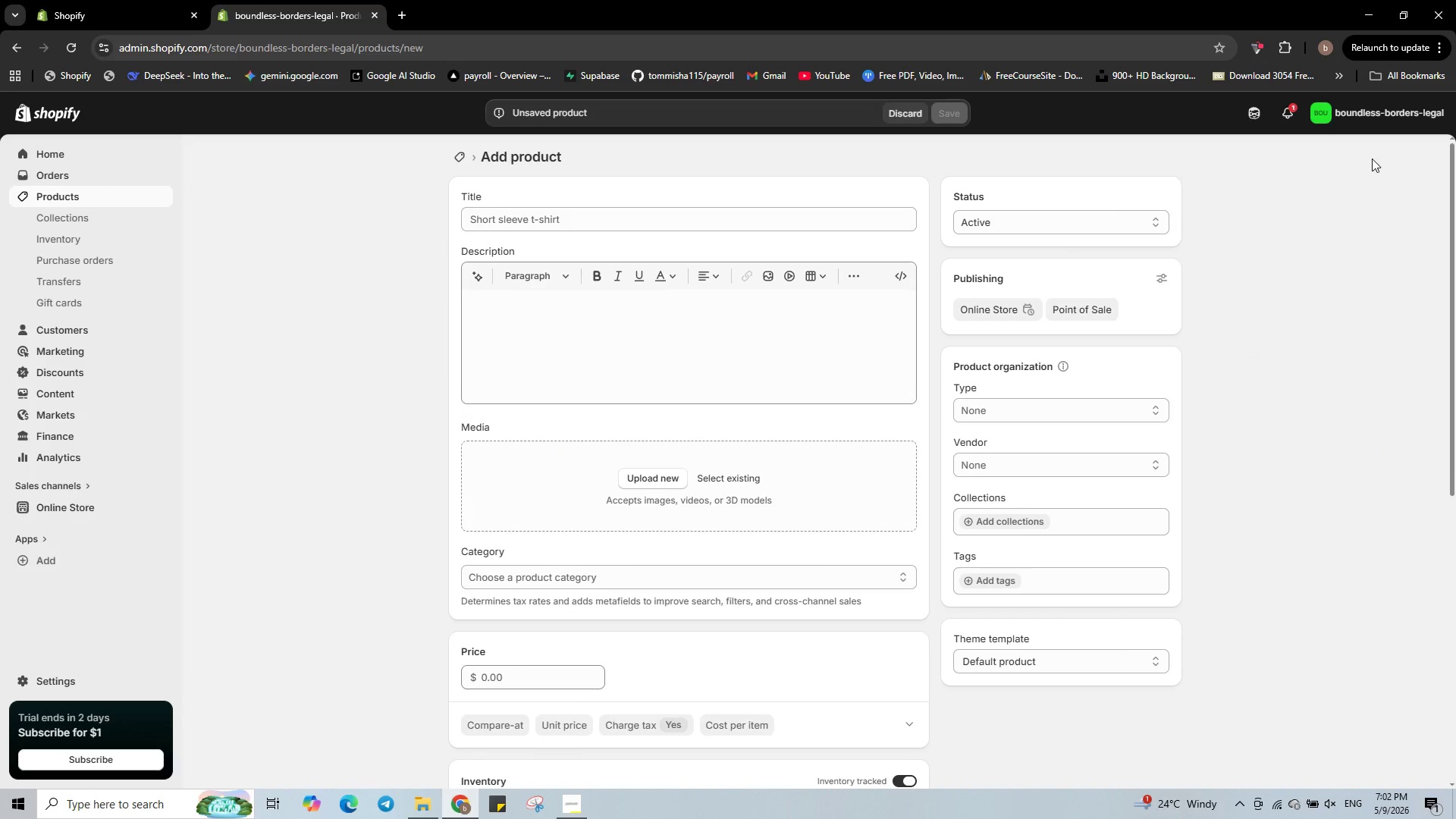 
wait(12.83)
 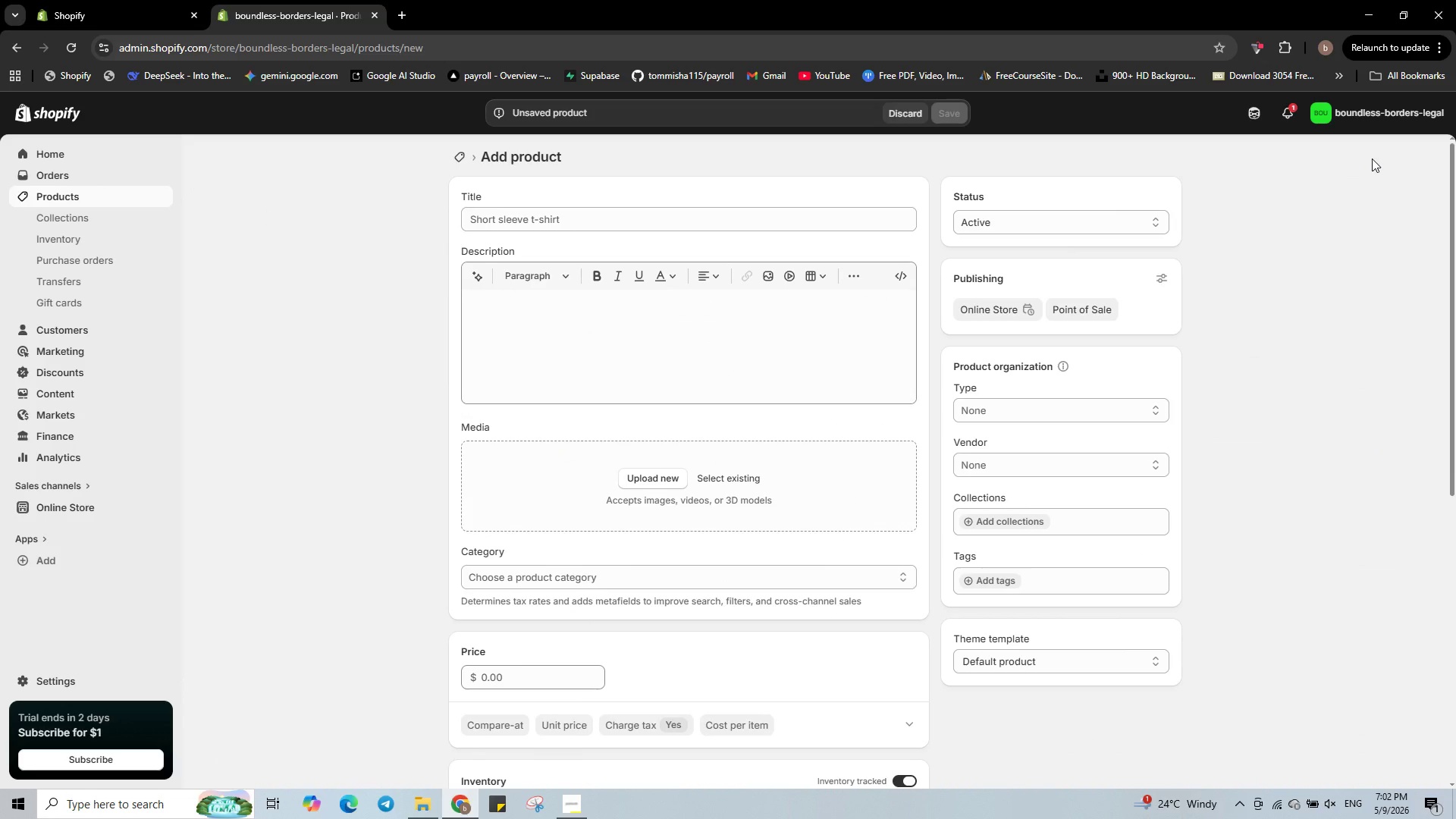 
left_click([738, 218])
 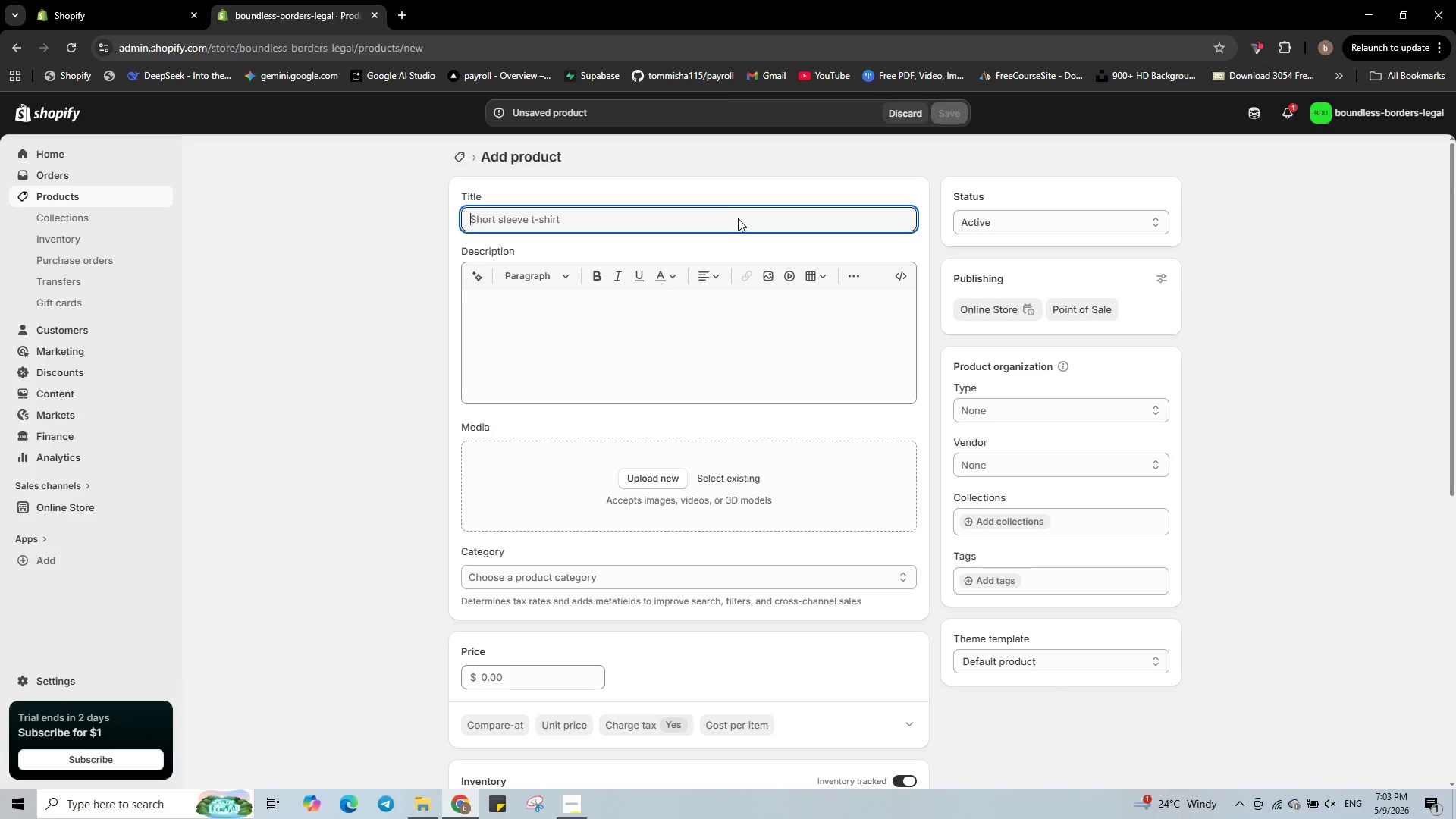 
wait(7.34)
 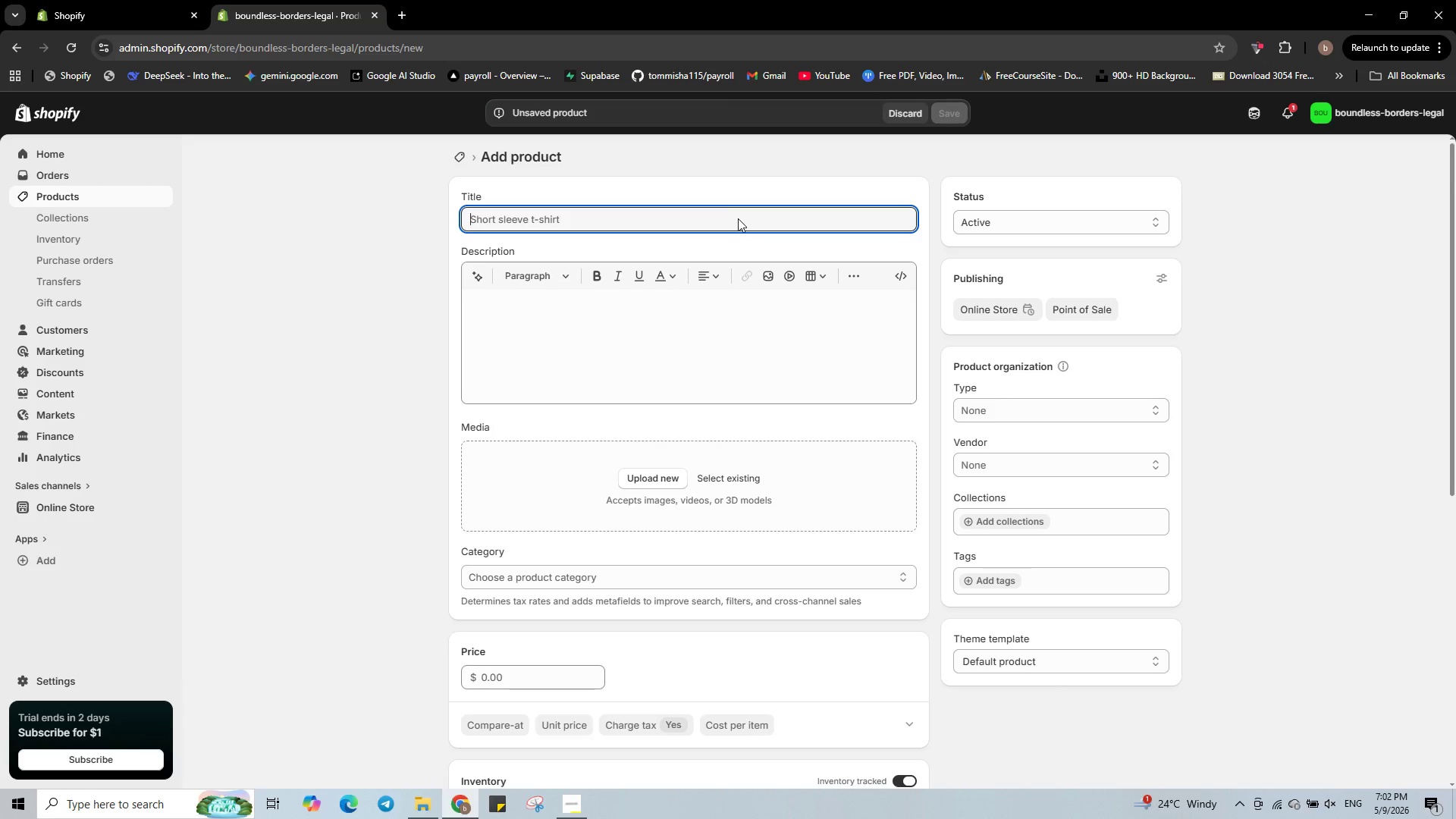 
type(Ad)
 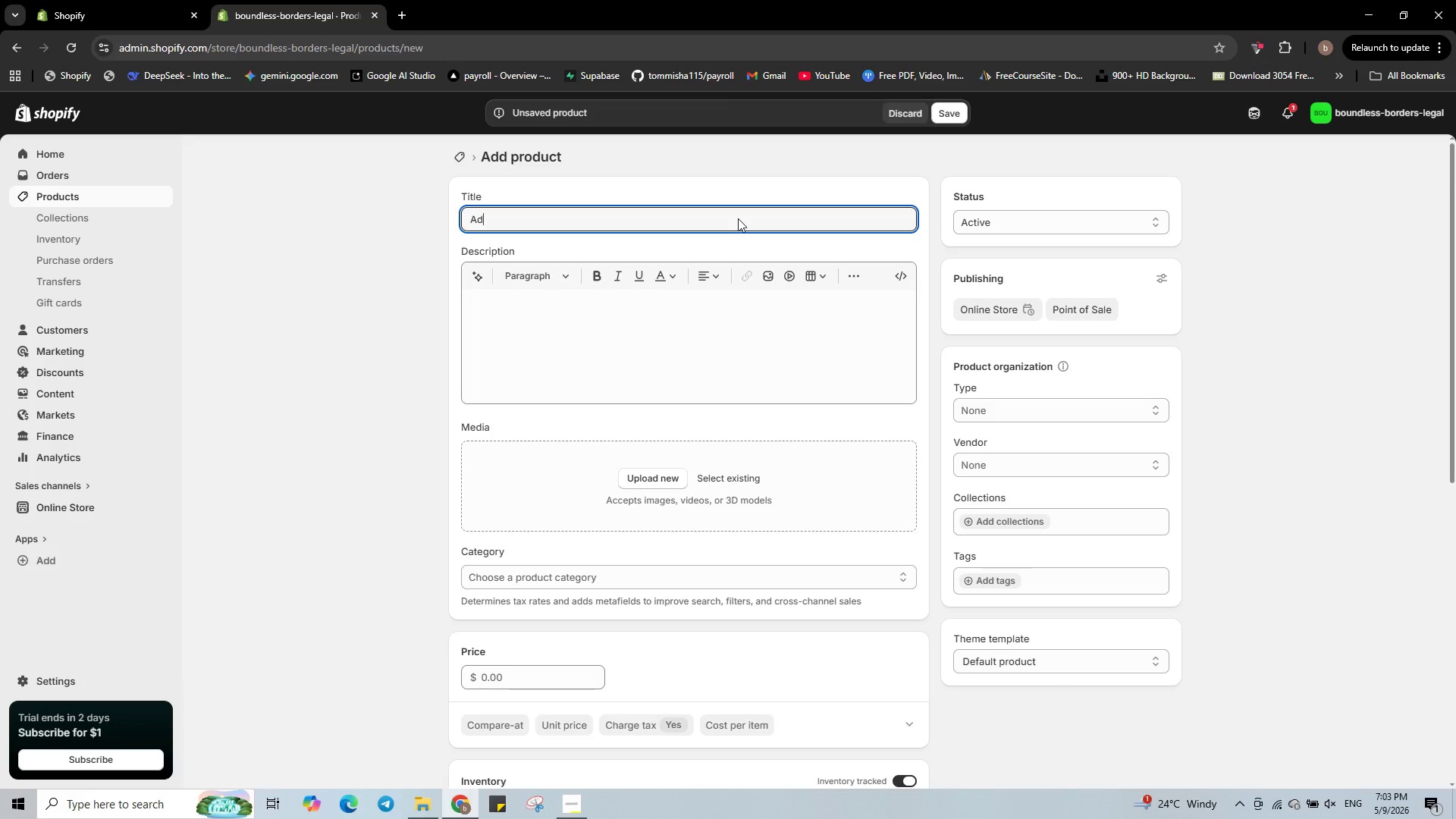 
type(justment of Status Packege - I-485)
 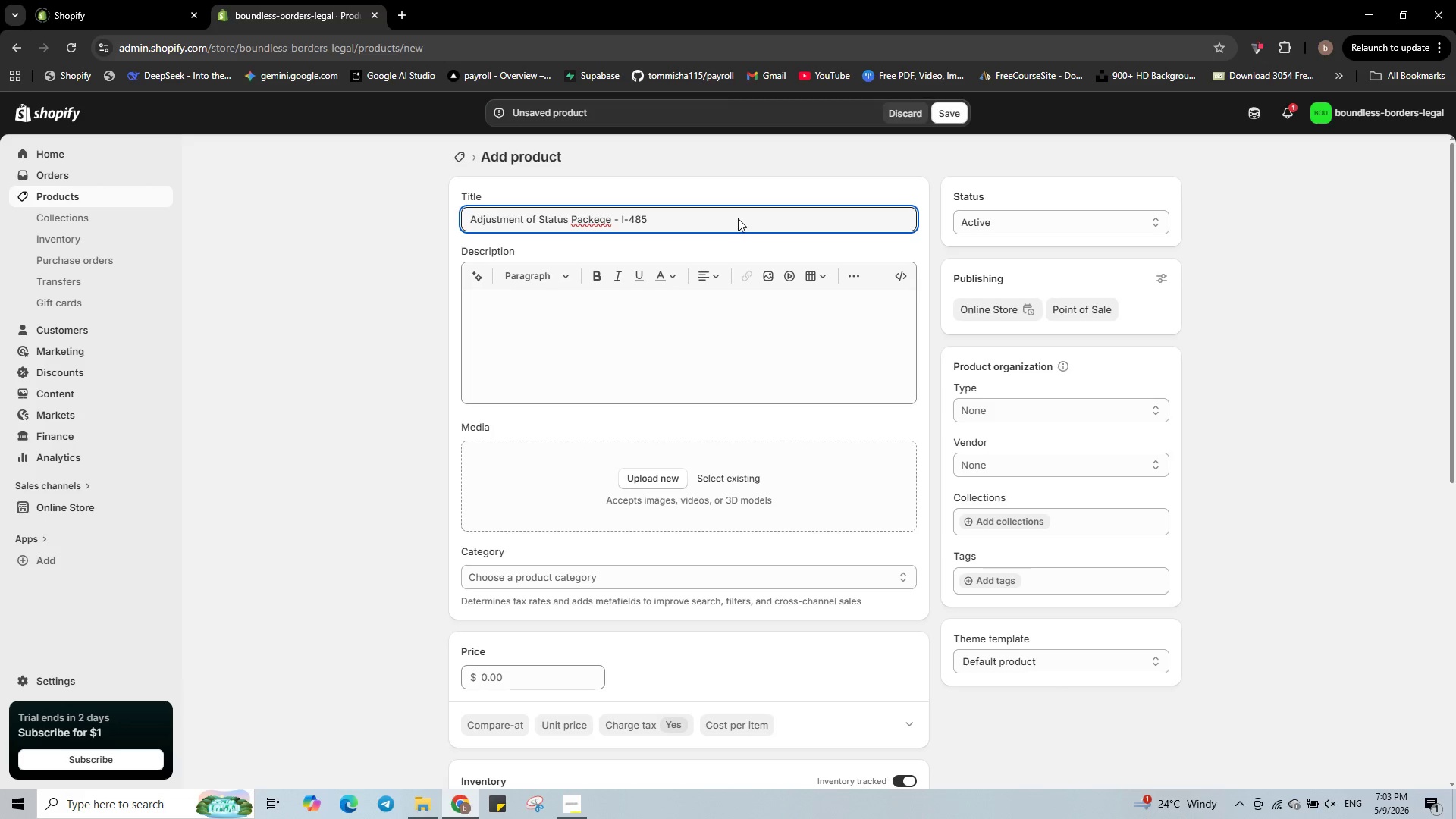 
wait(6.14)
 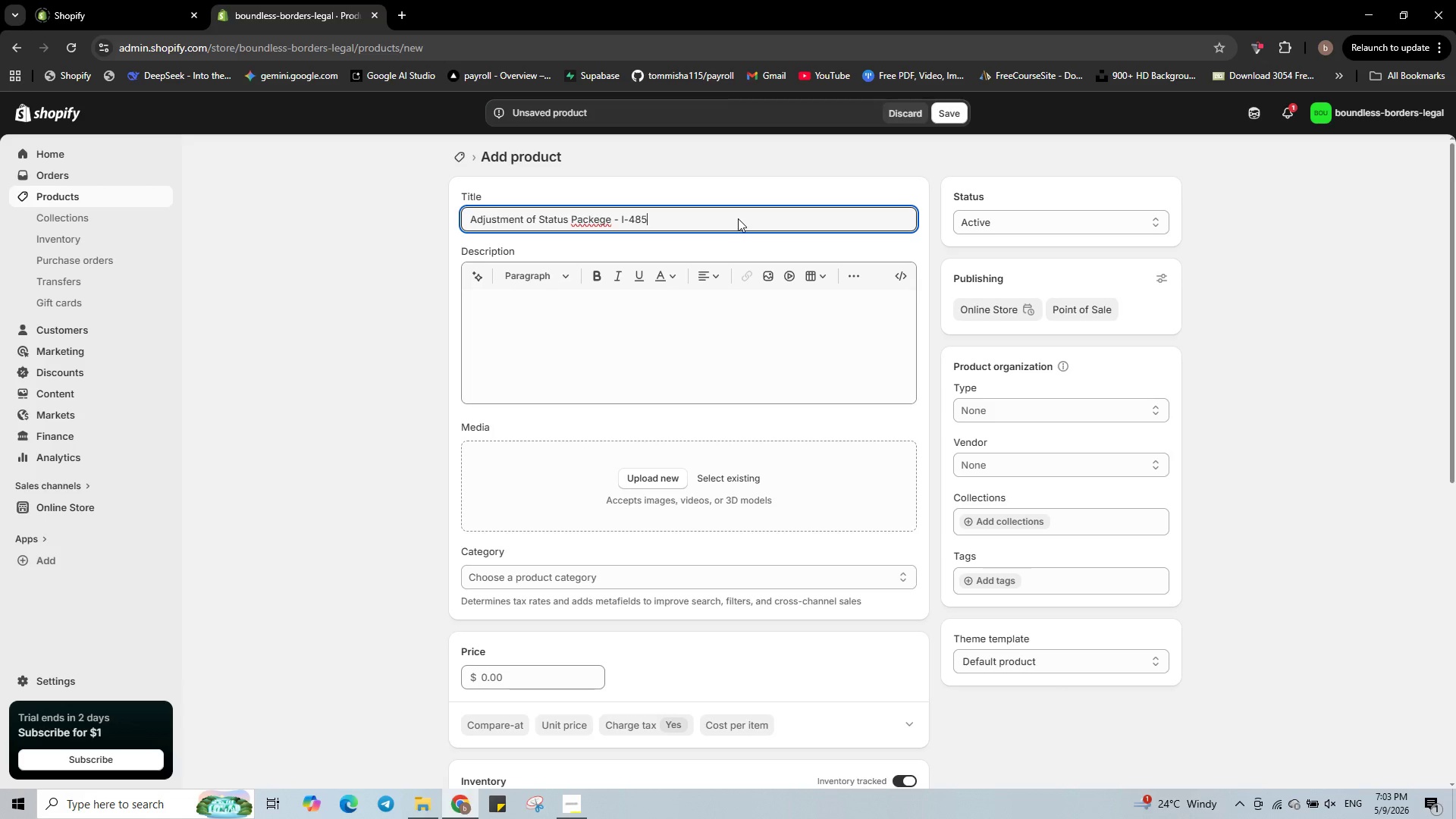 
left_click([600, 221])
 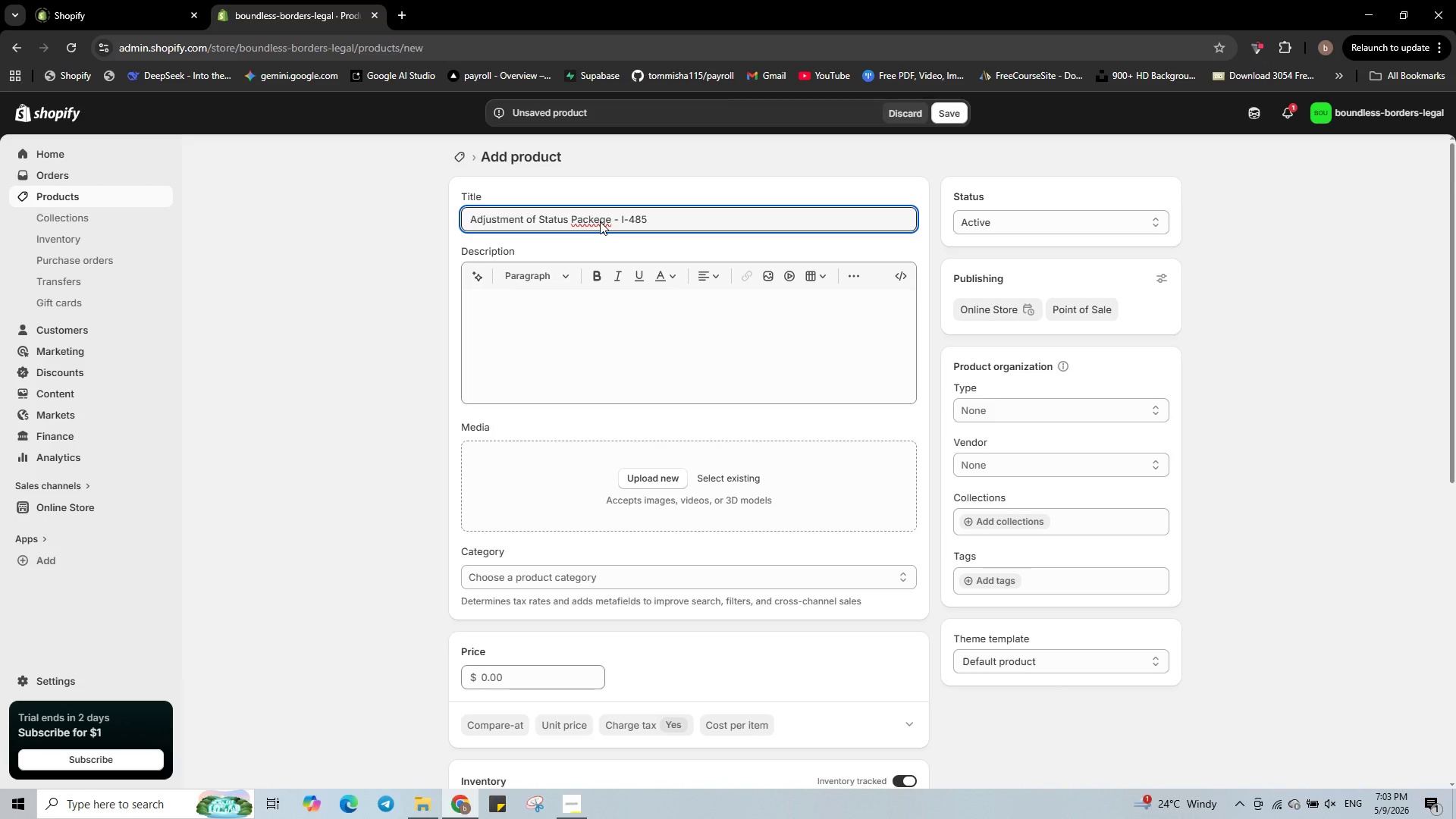 
key(Backspace)
 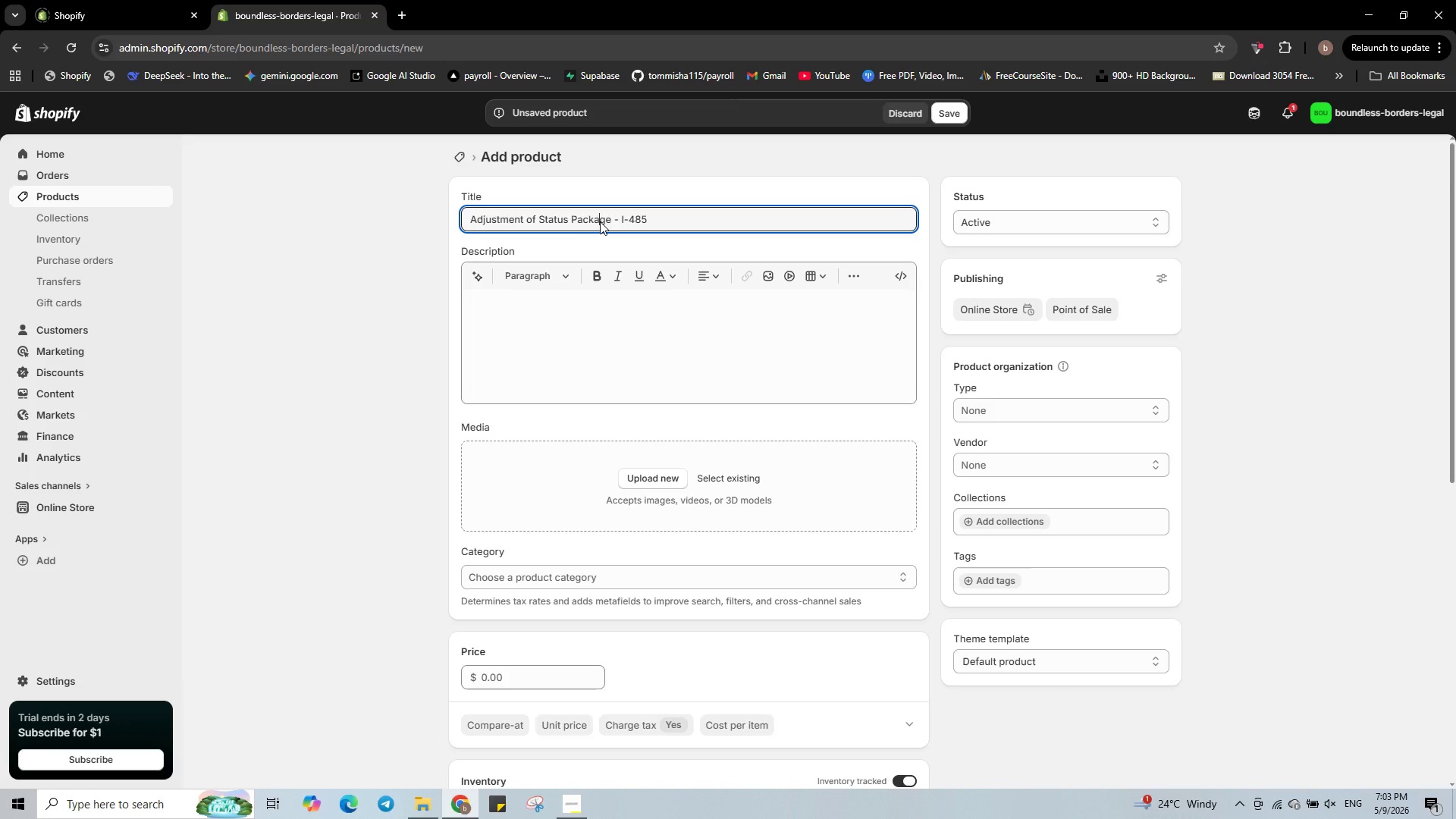 
key(A)
 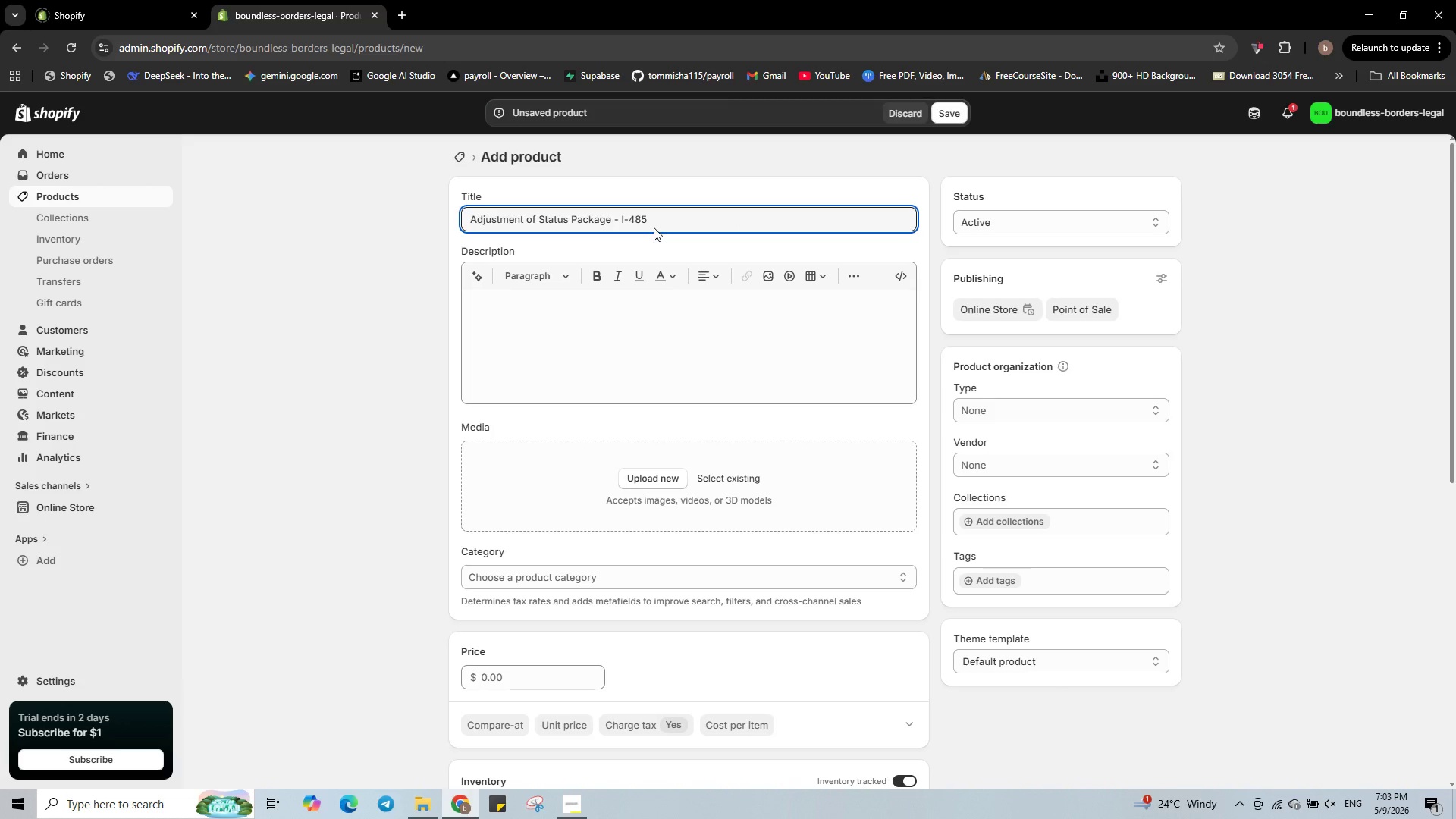 
left_click([659, 219])
 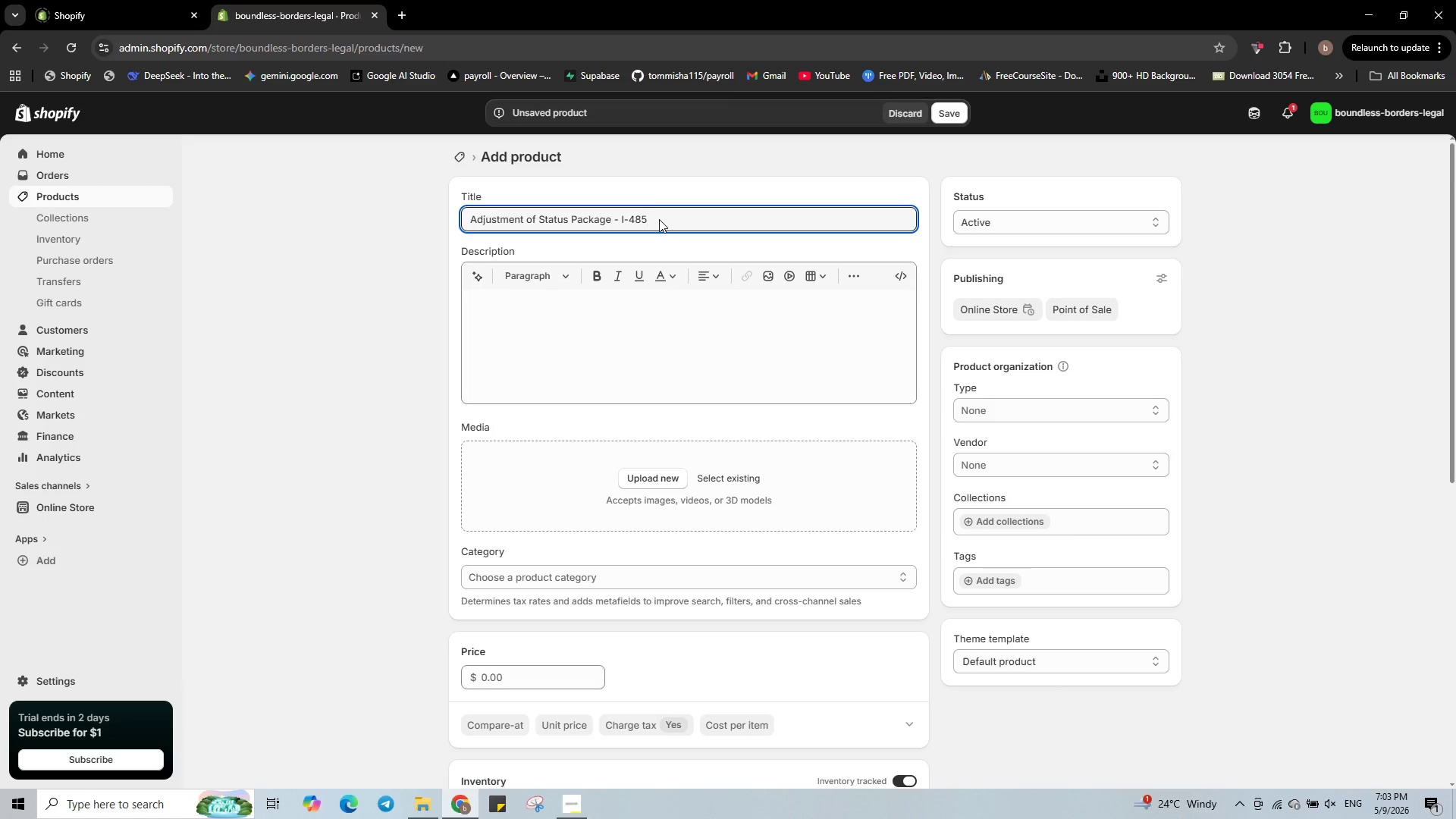 
type(, I-864)
 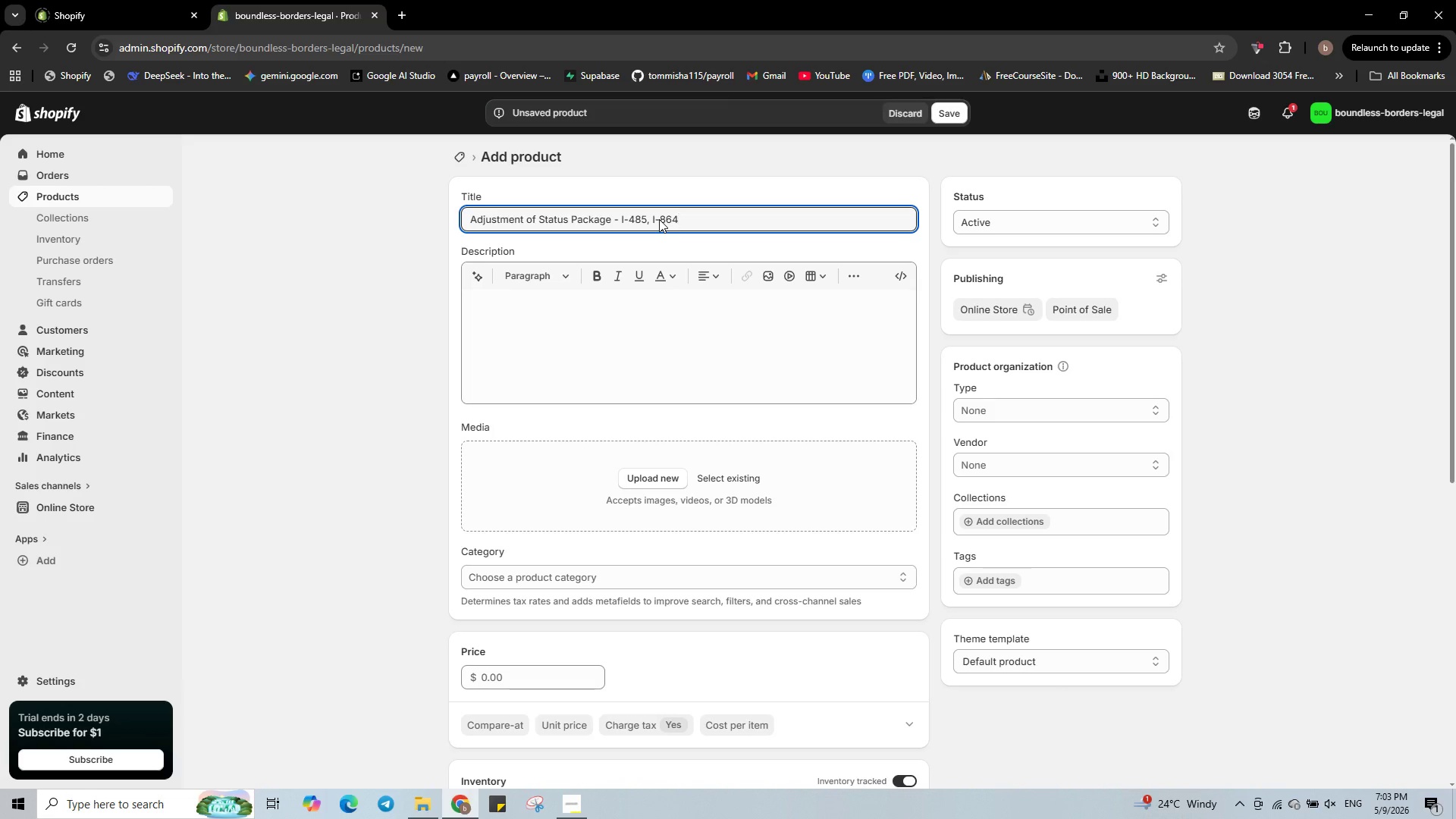 
wait(5.58)
 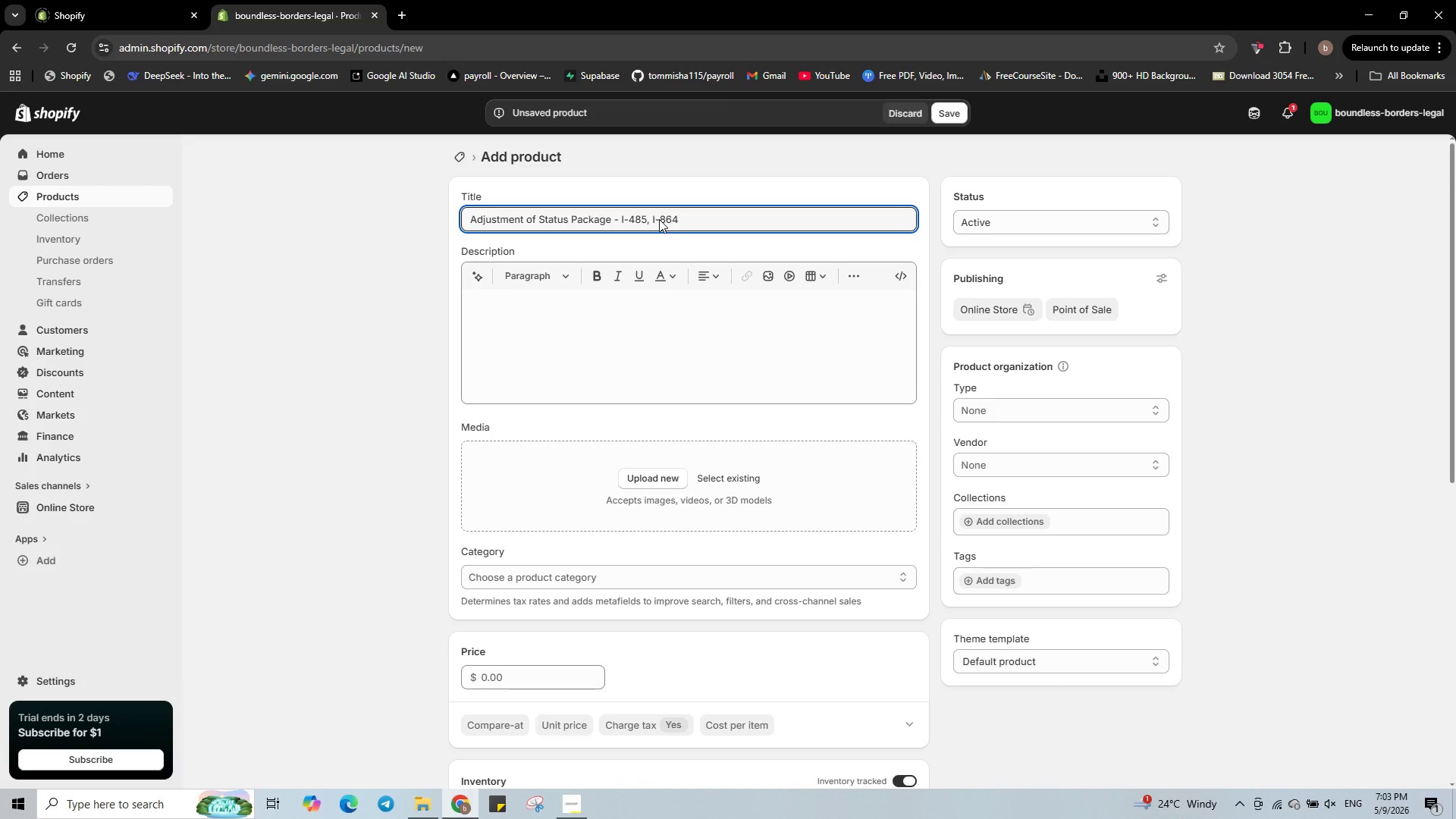 
key(Space)
 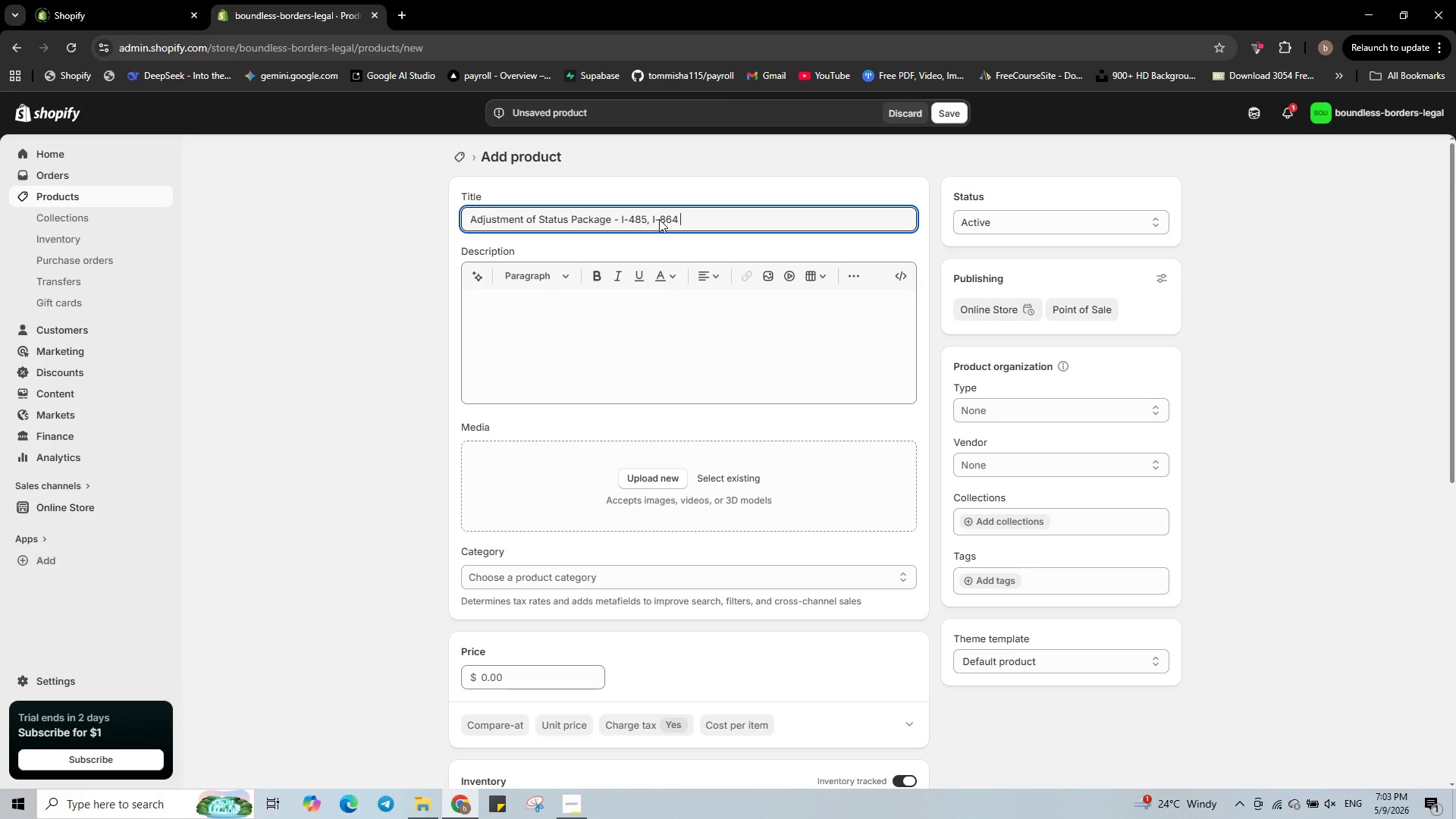 
key(Shift+7)
 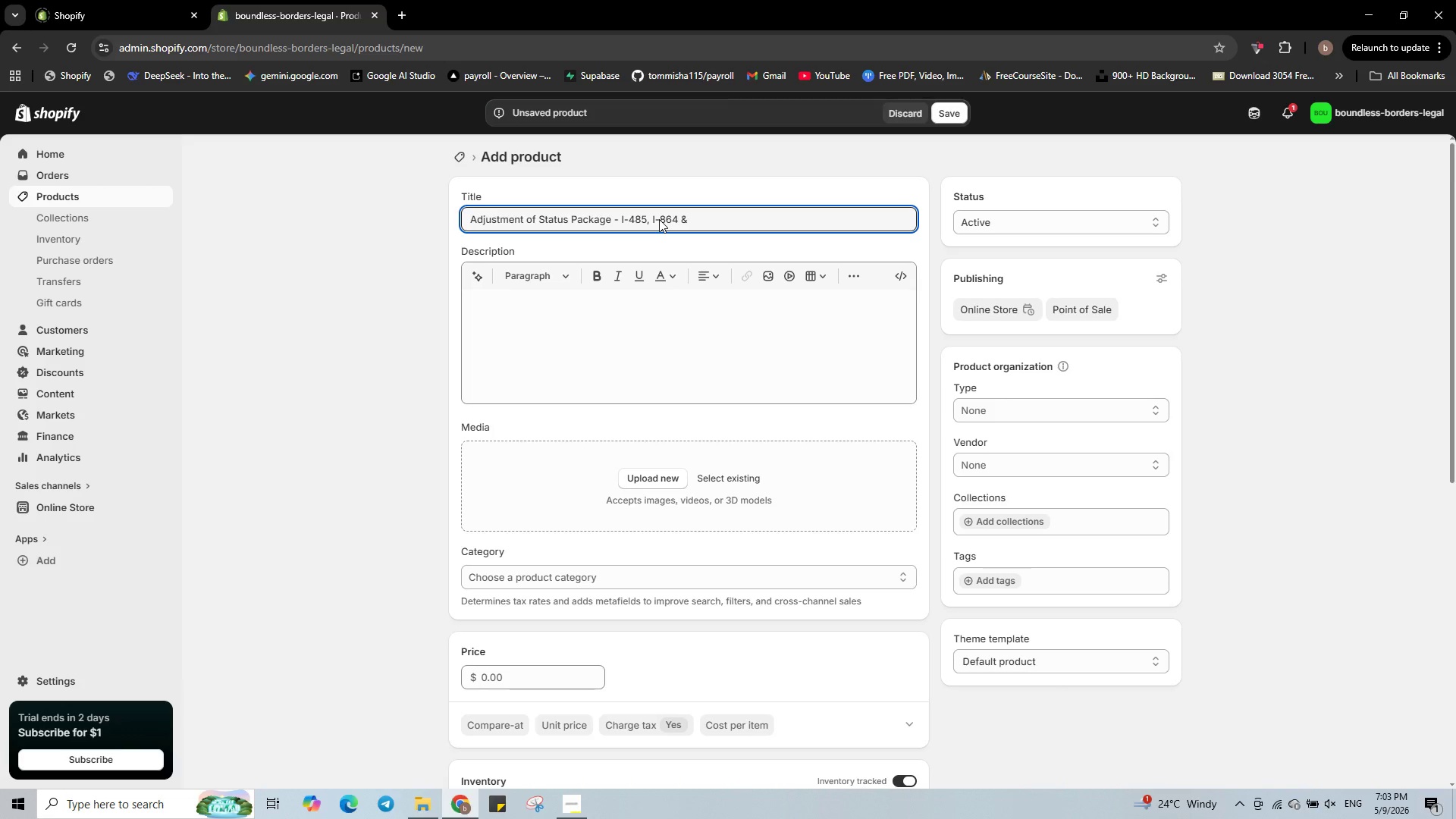 
key(Space)
 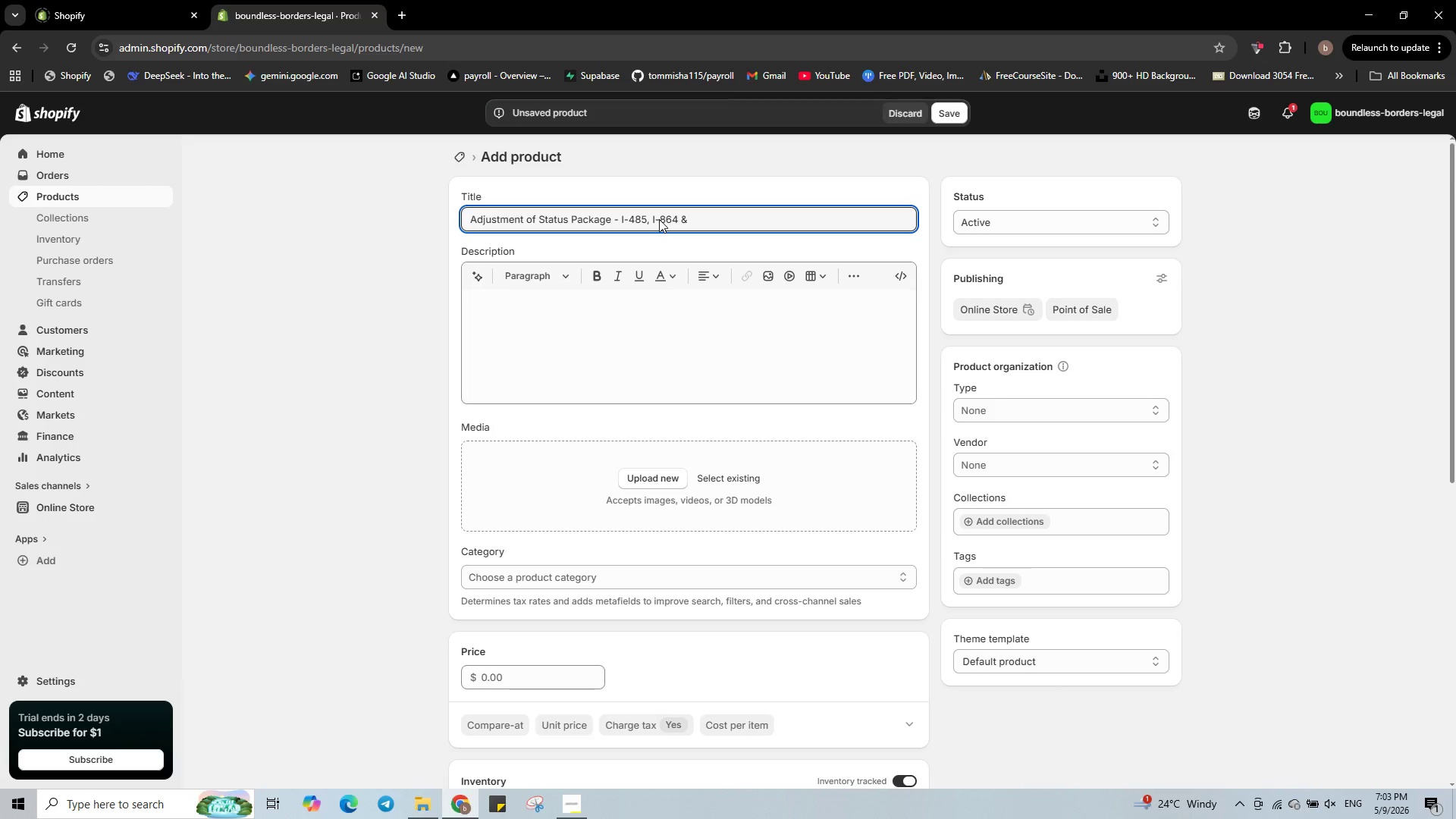 
key(Shift+I)
 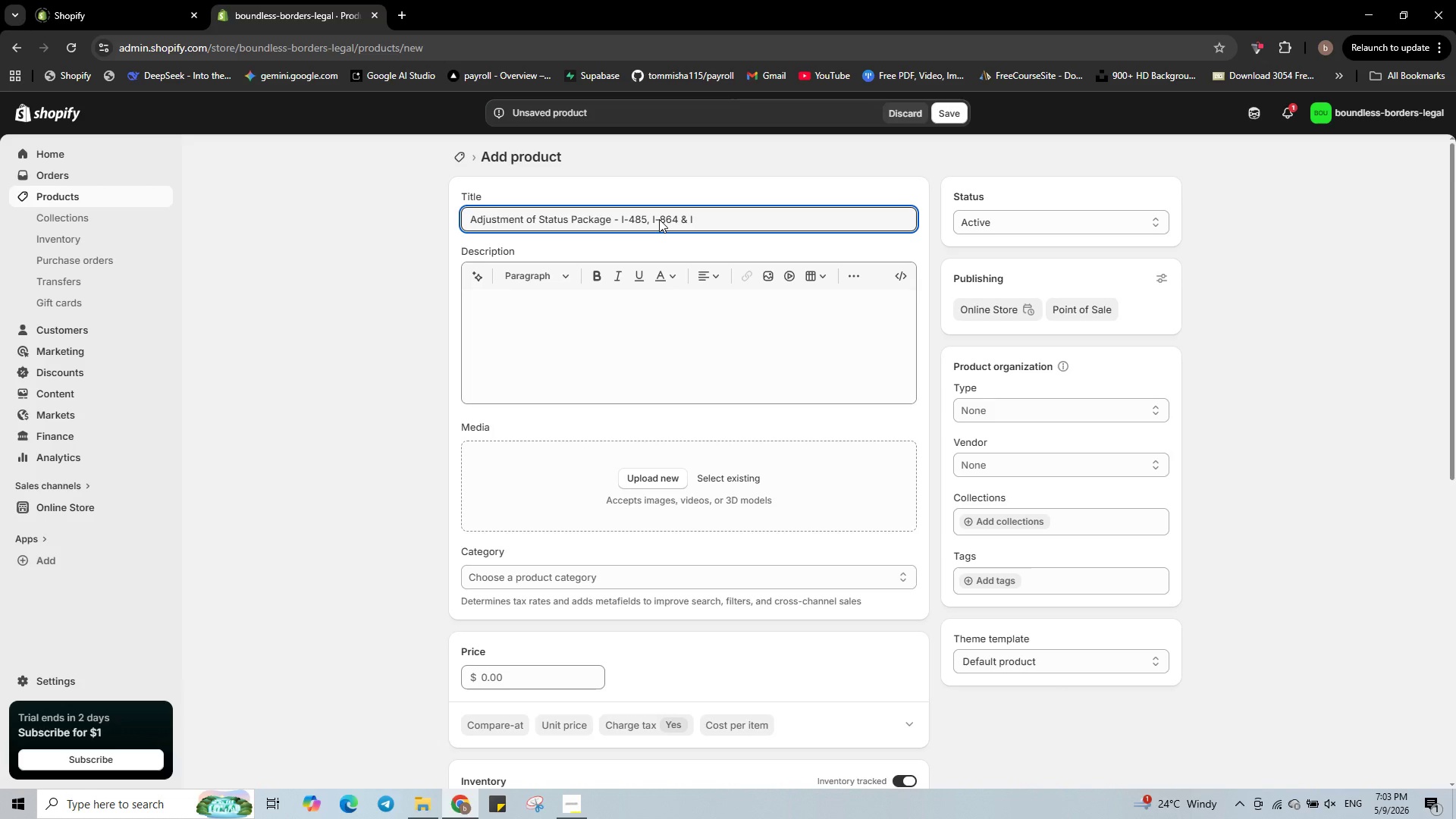 
key(Minus)
 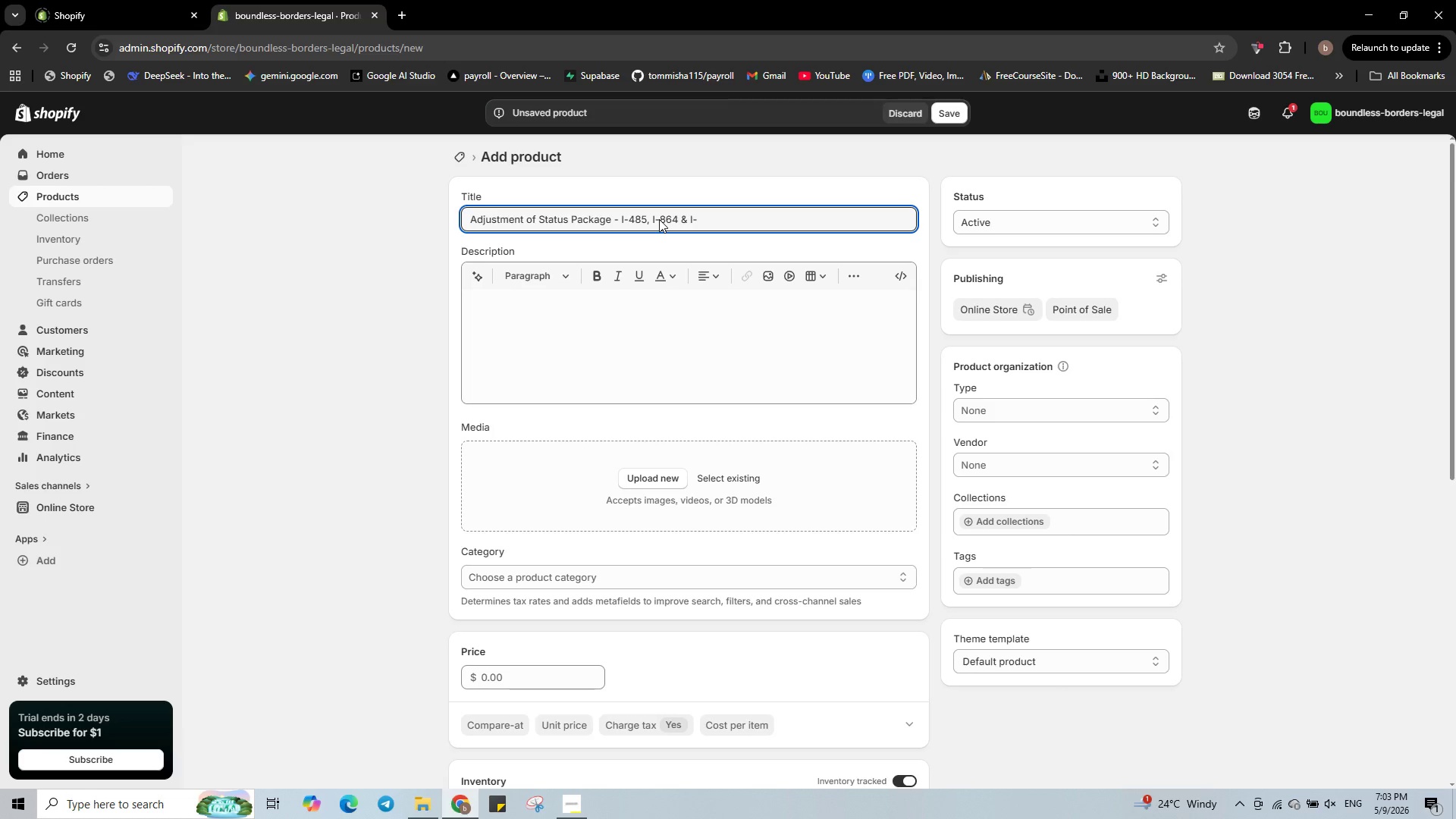 
wait(9.0)
 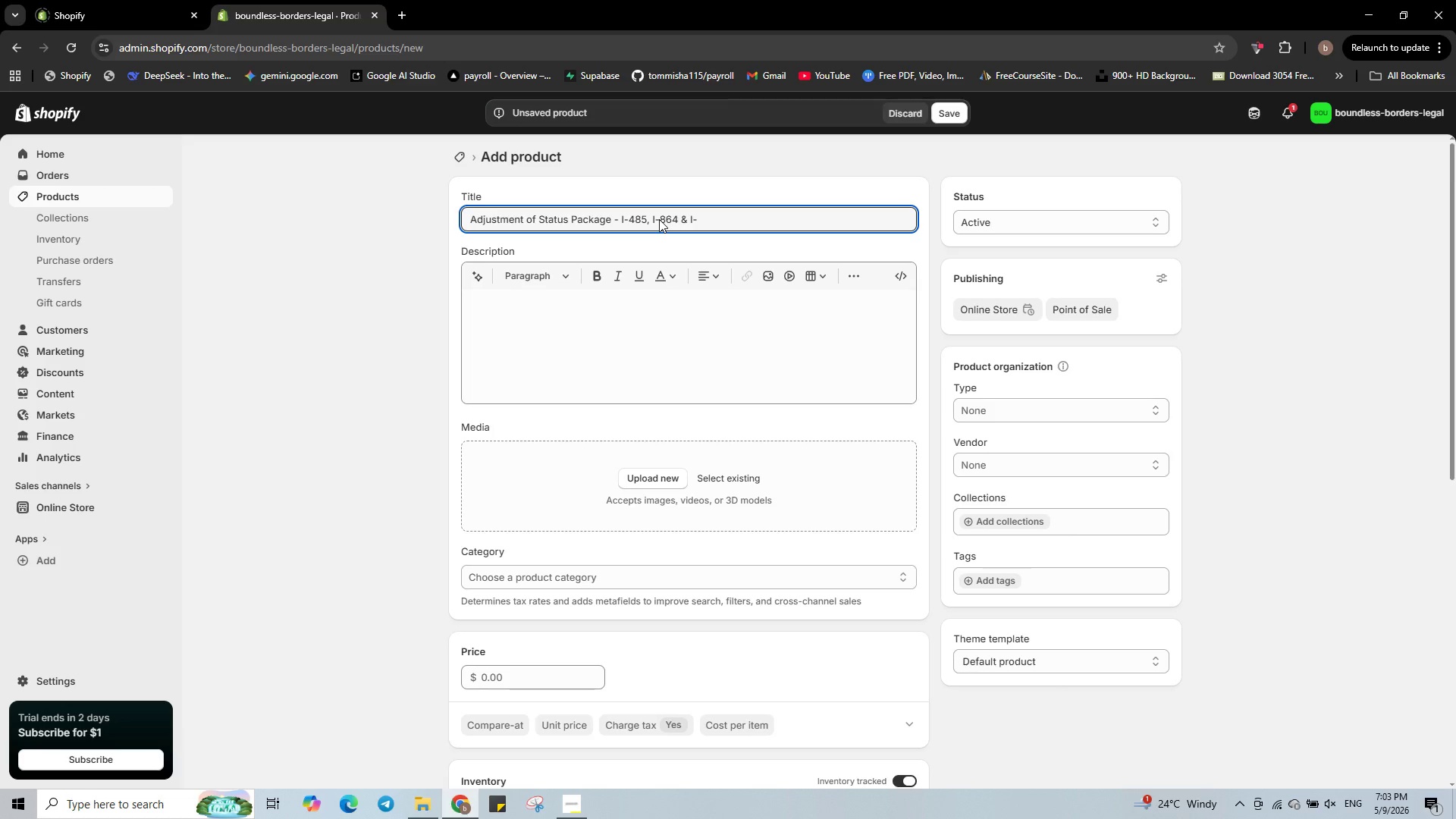 
type(130A Review for Green Cre)
key(Backspace)
type(d)
 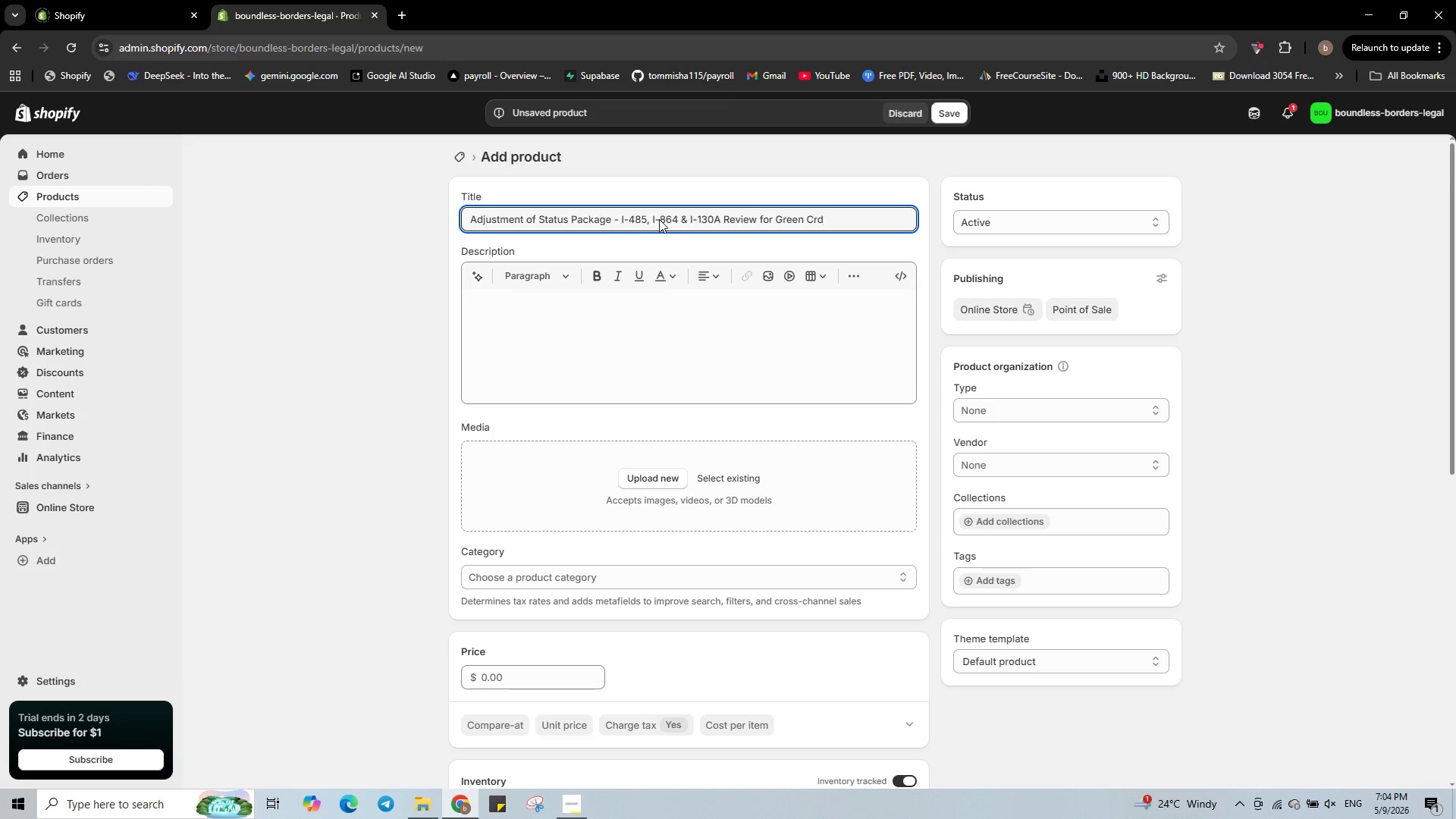 
key(ArrowLeft)
 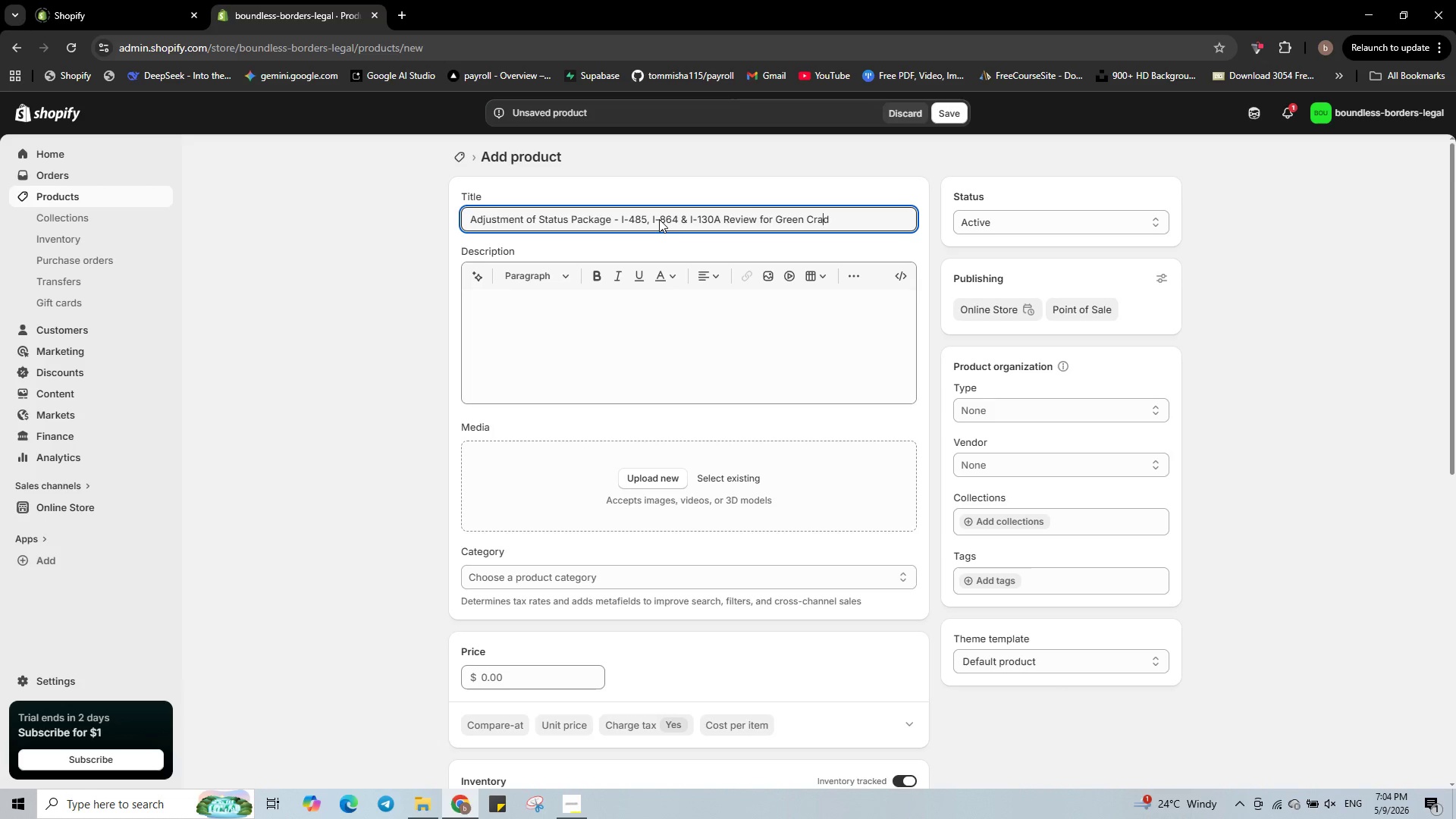 
key(A)
 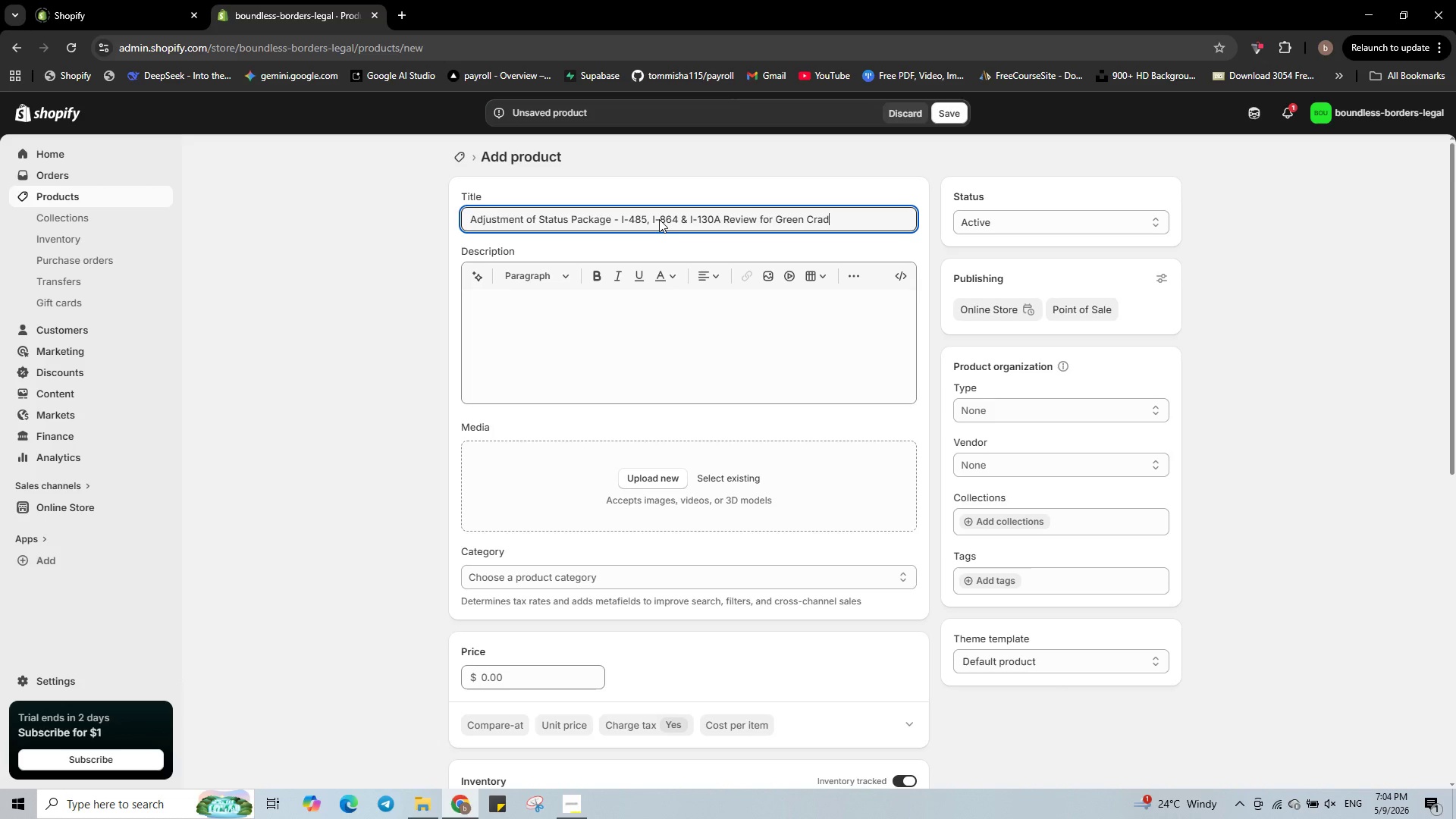 
key(ArrowRight)
 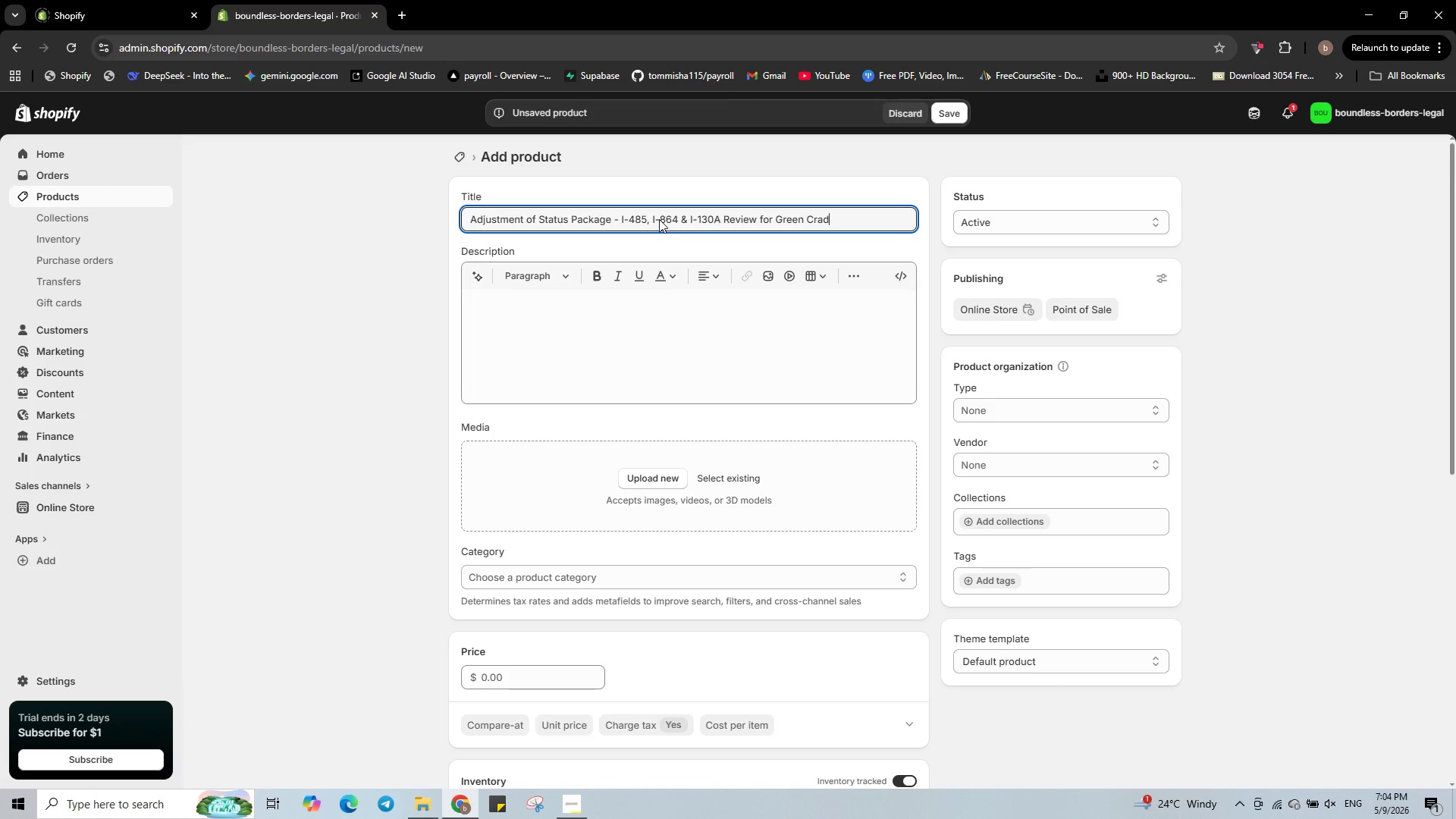 
key(ArrowRight)
 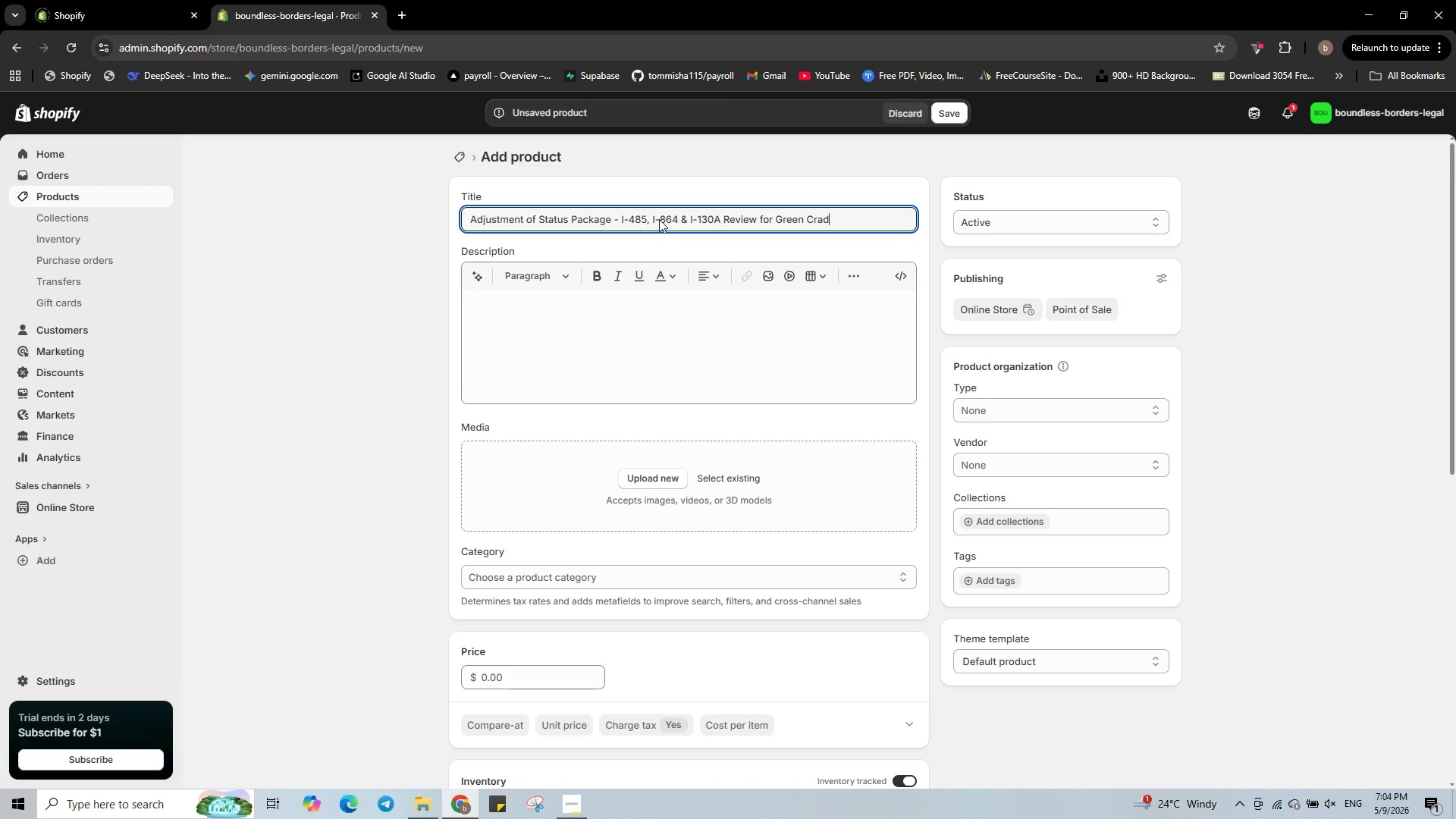 
key(ArrowRight)
 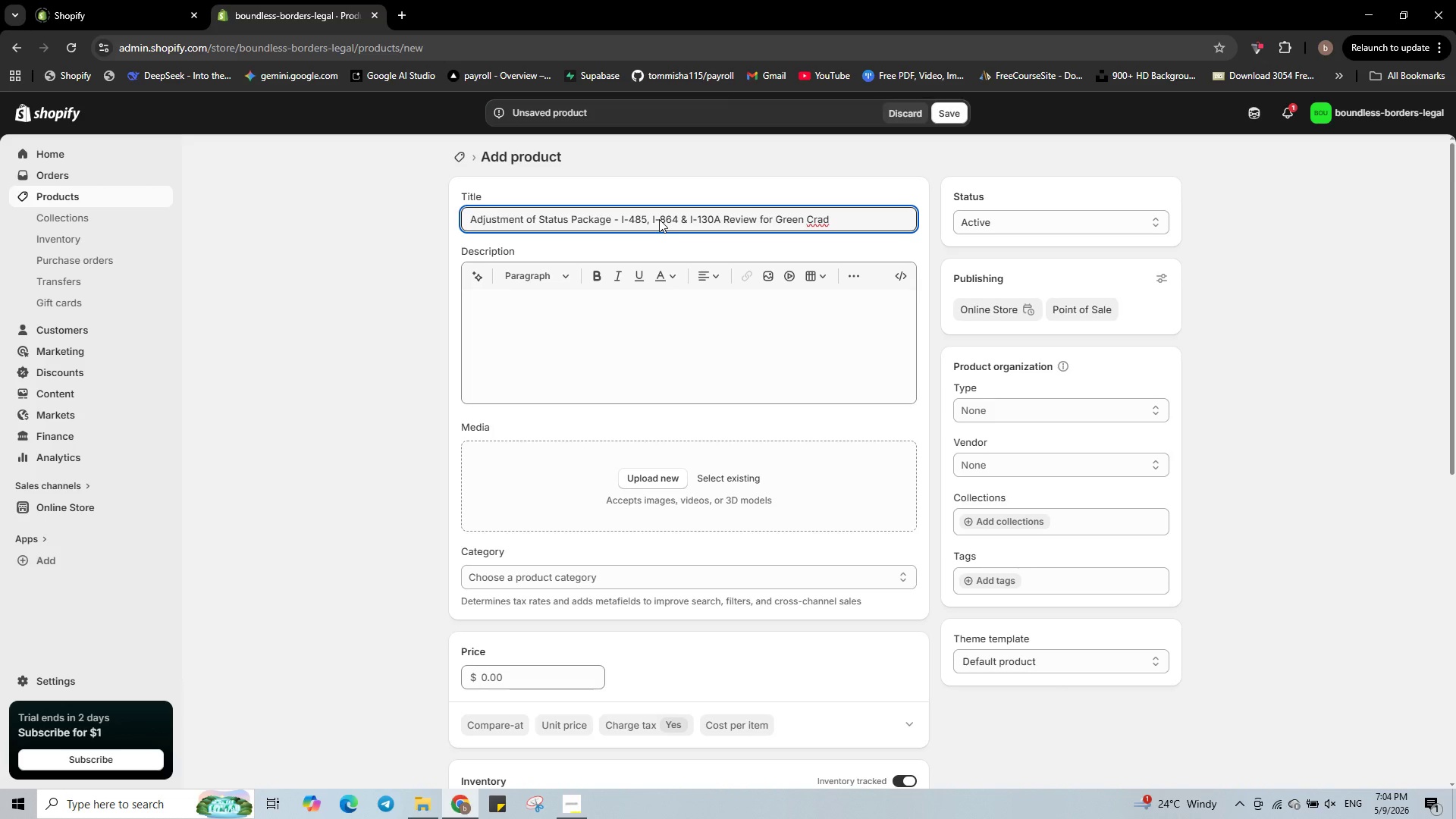 
key(Backspace)
key(Backspace)
key(Backspace)
type(ard Inside the US)
 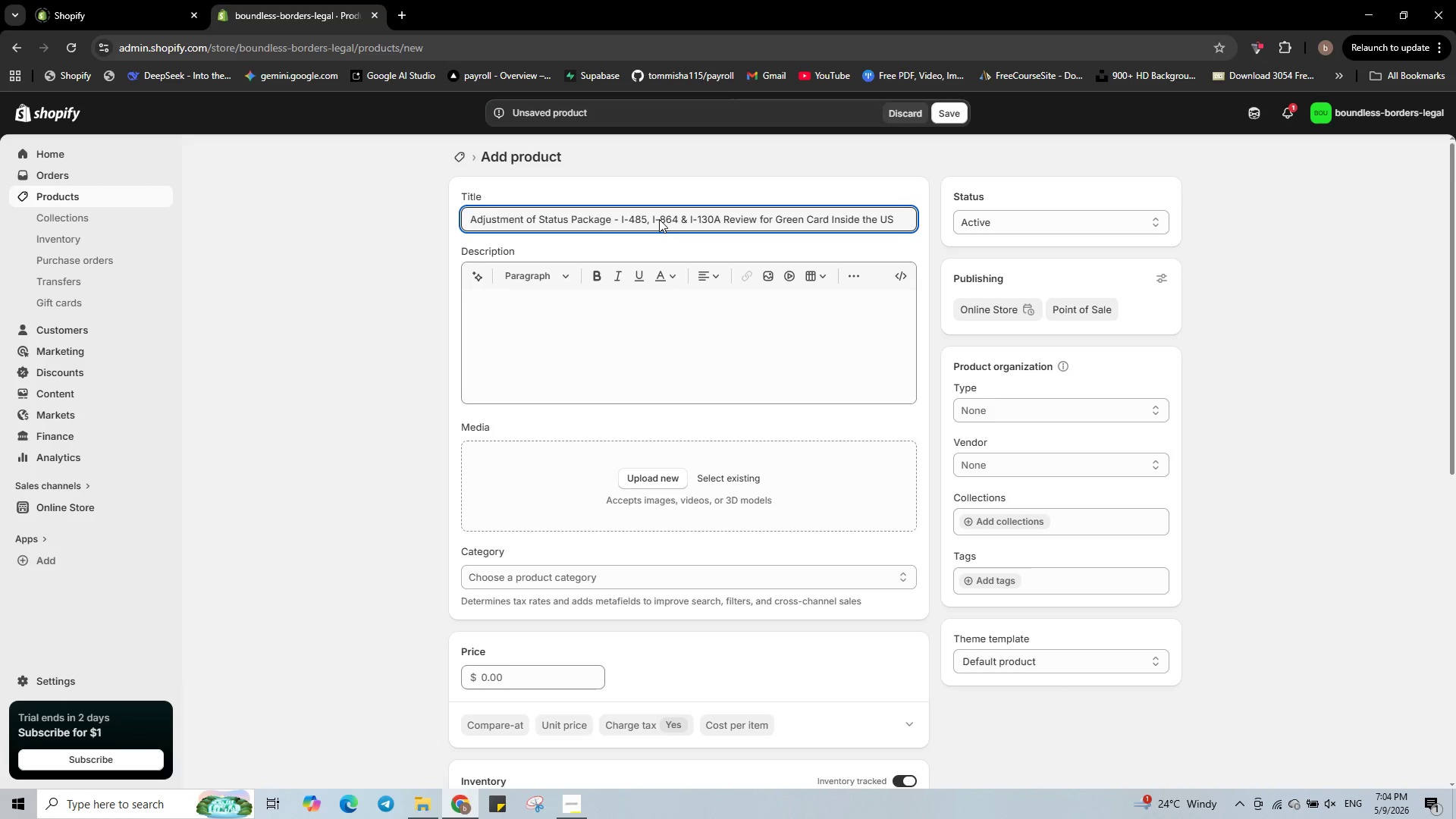 
left_click([901, 275])
 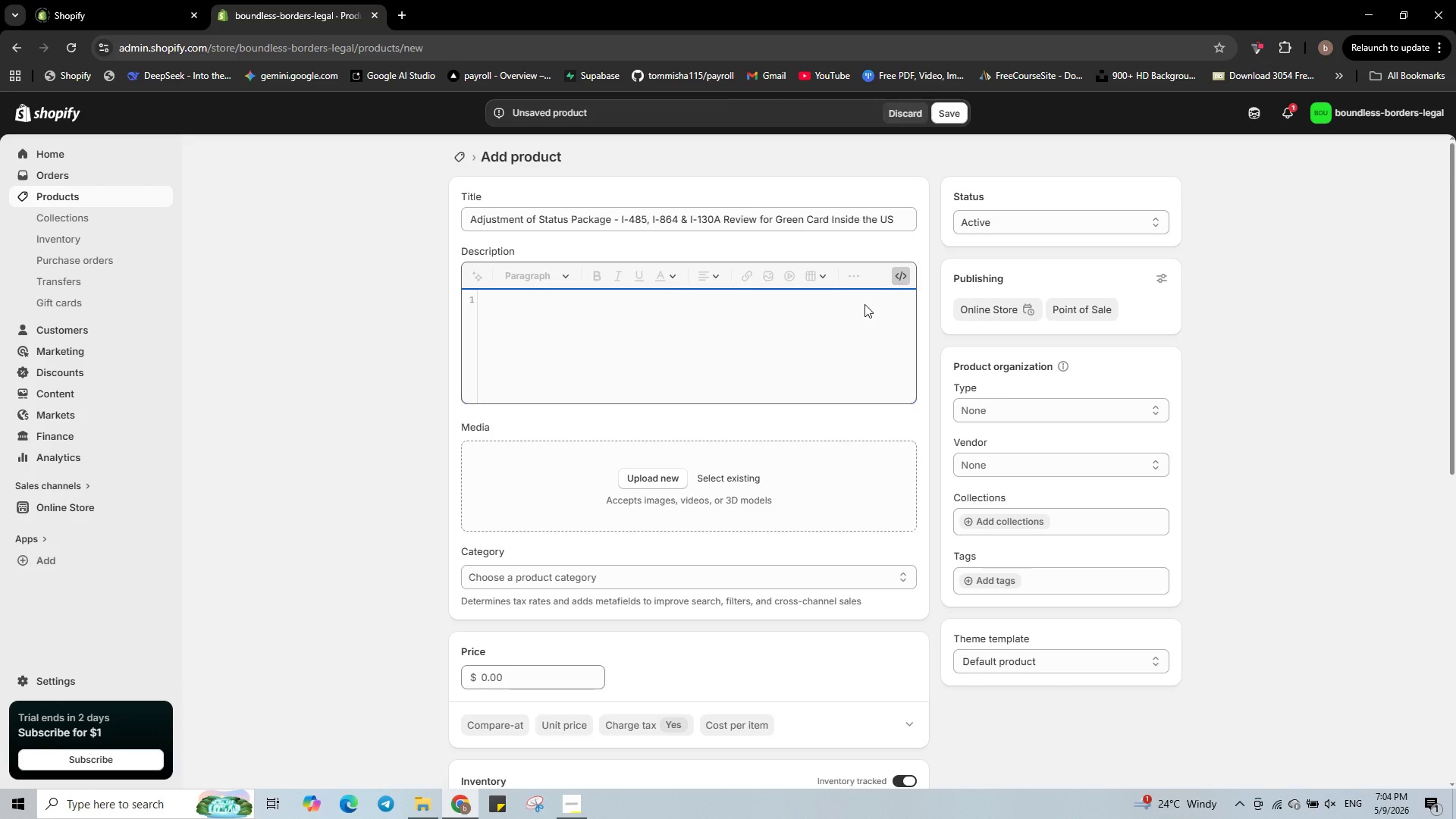 
type(<p><strongProblem:</strong> The AOS package)
 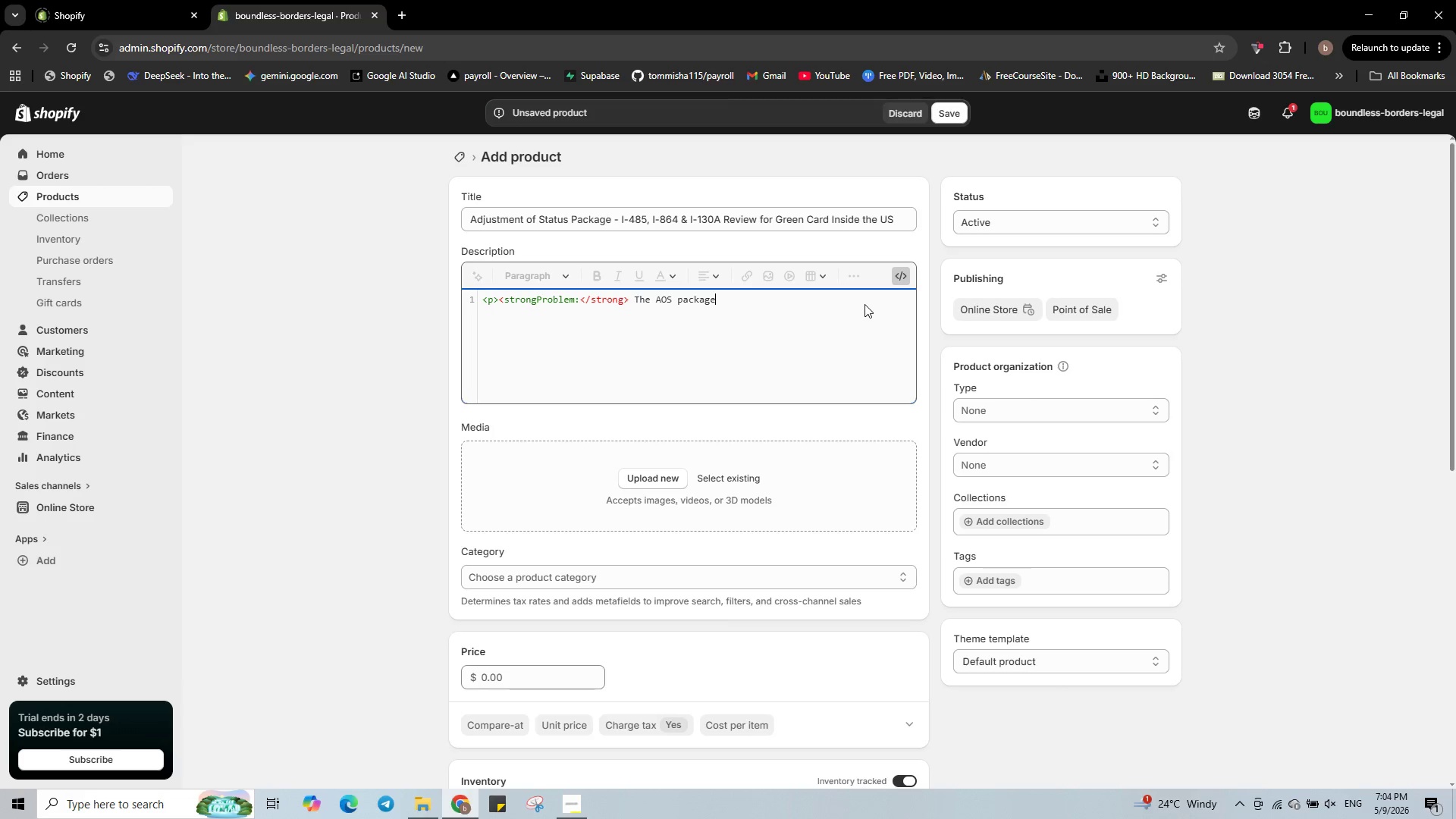 
left_click([535, 299])
 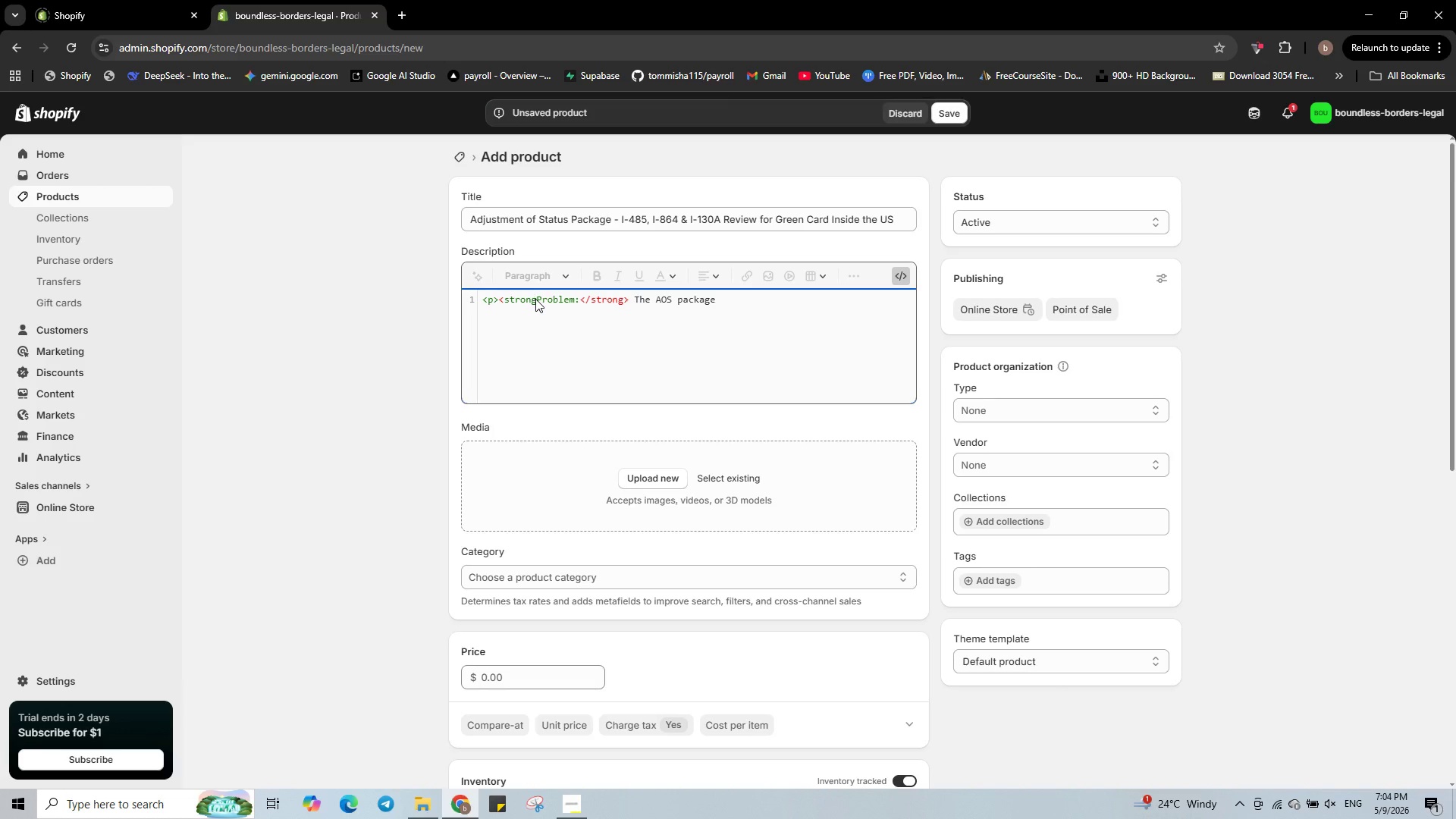 
key(Shift+ShiftRight)
 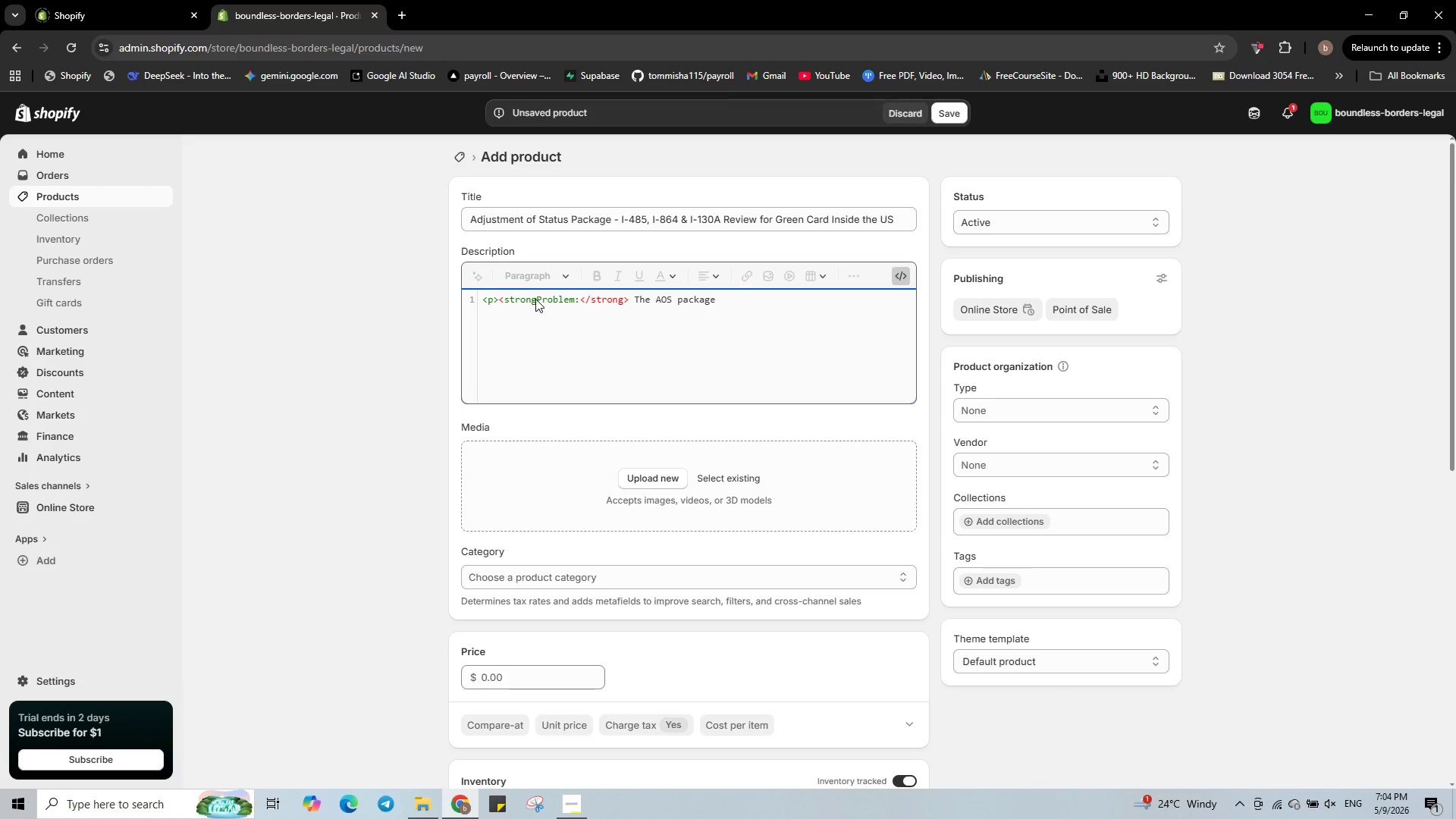 
key(Shift+Period)
 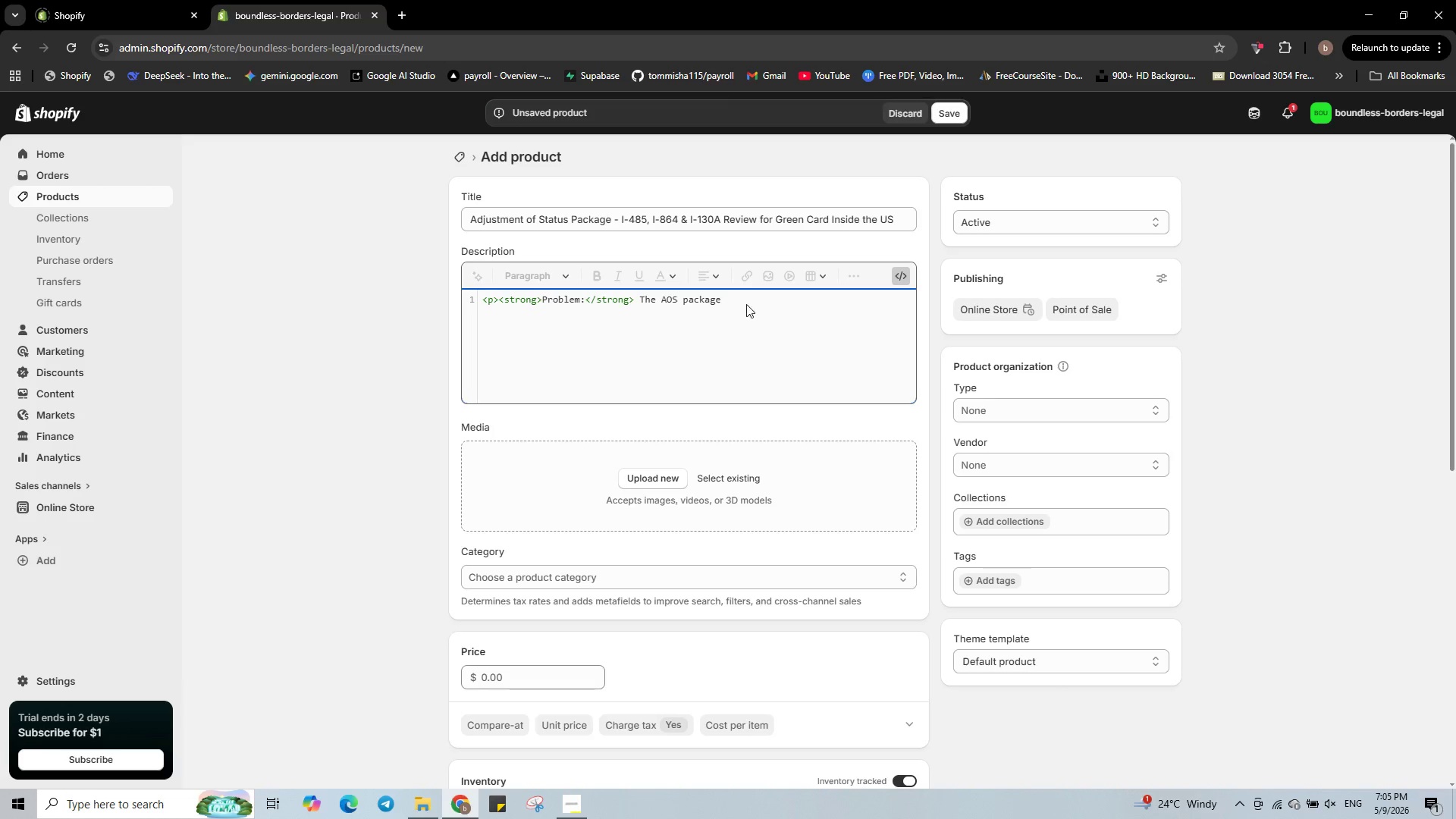 
left_click([755, 303])
 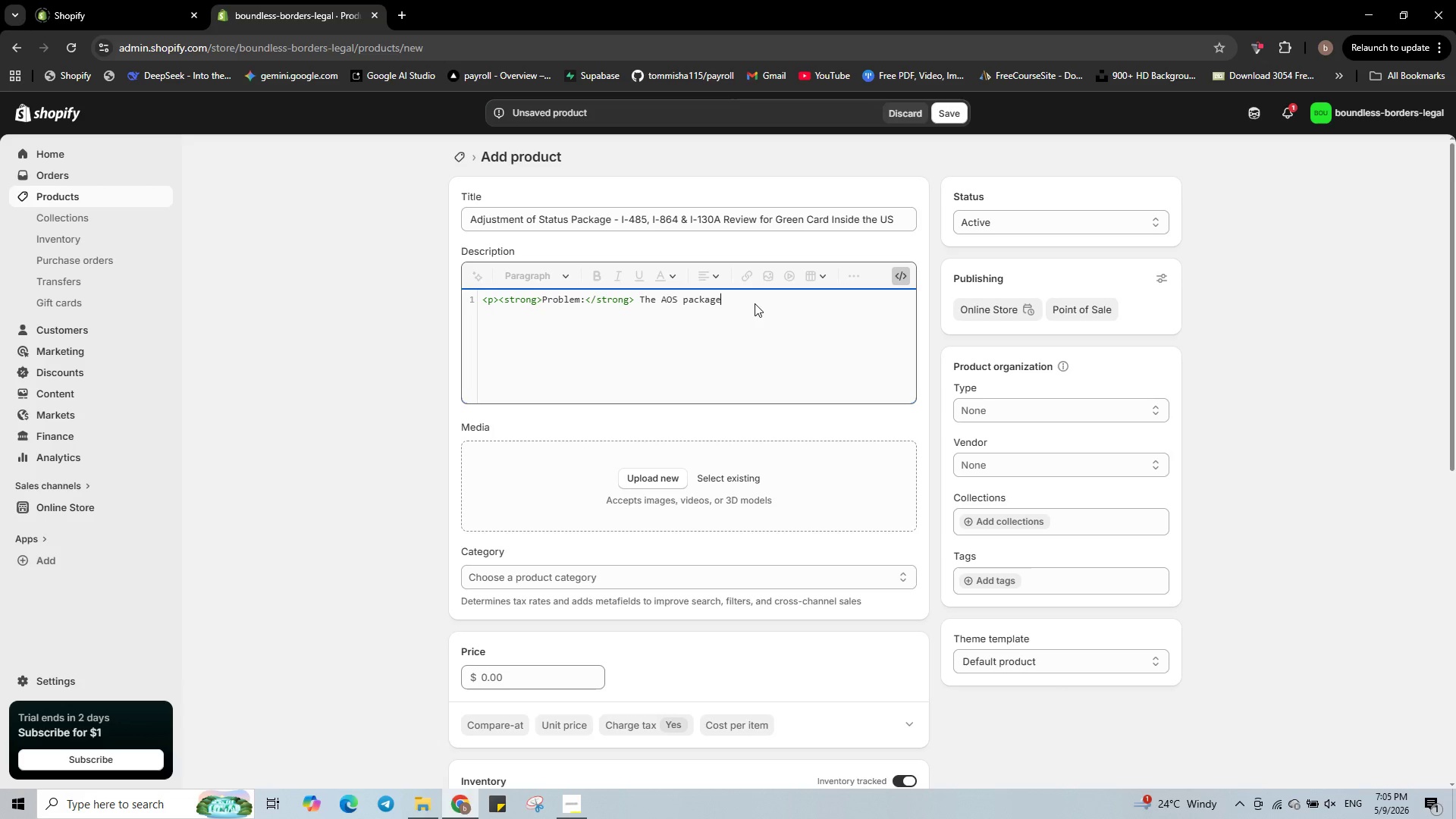 
type( requires multiple forms (I-485)
 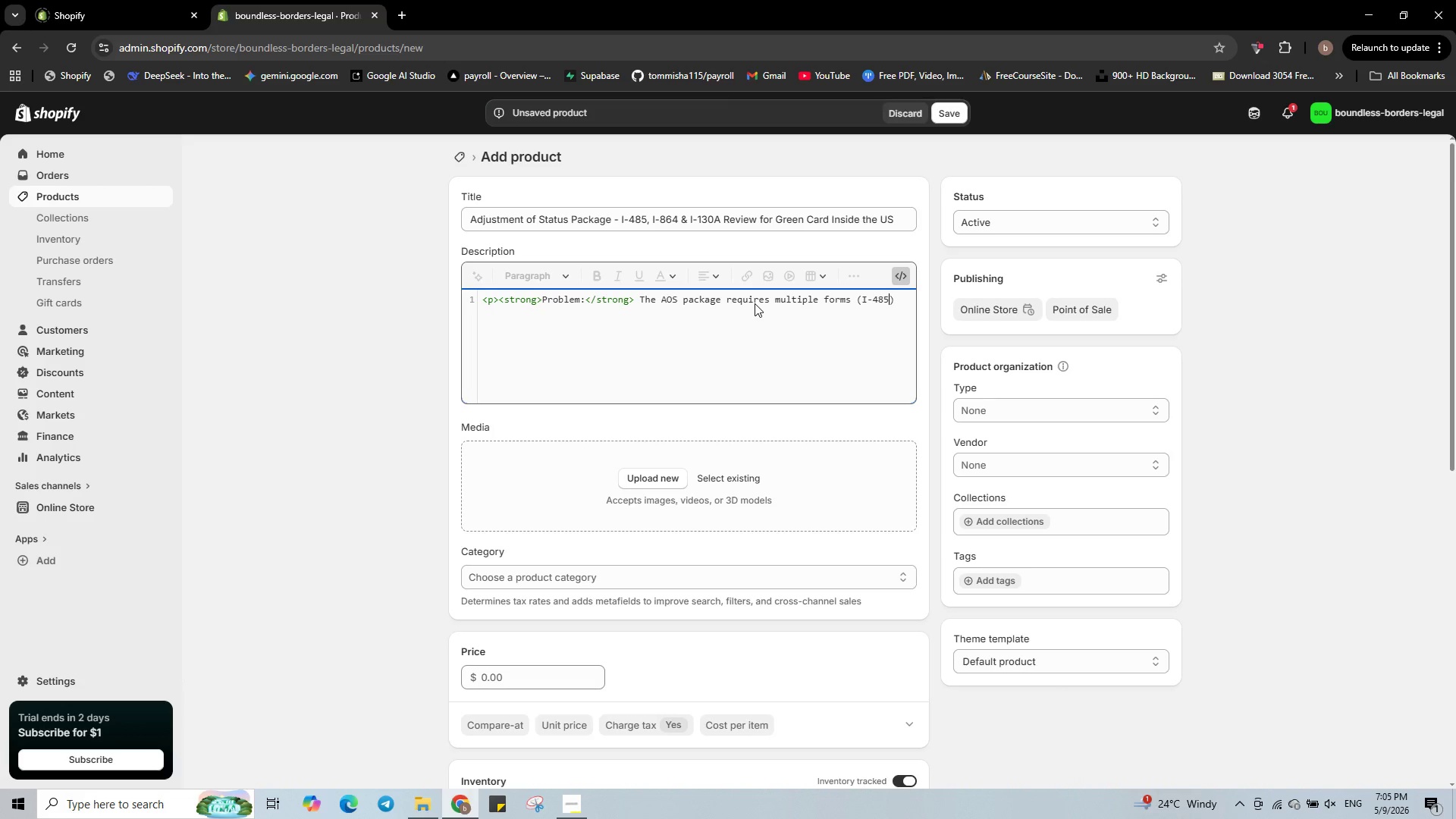 
key(ArrowRight)
 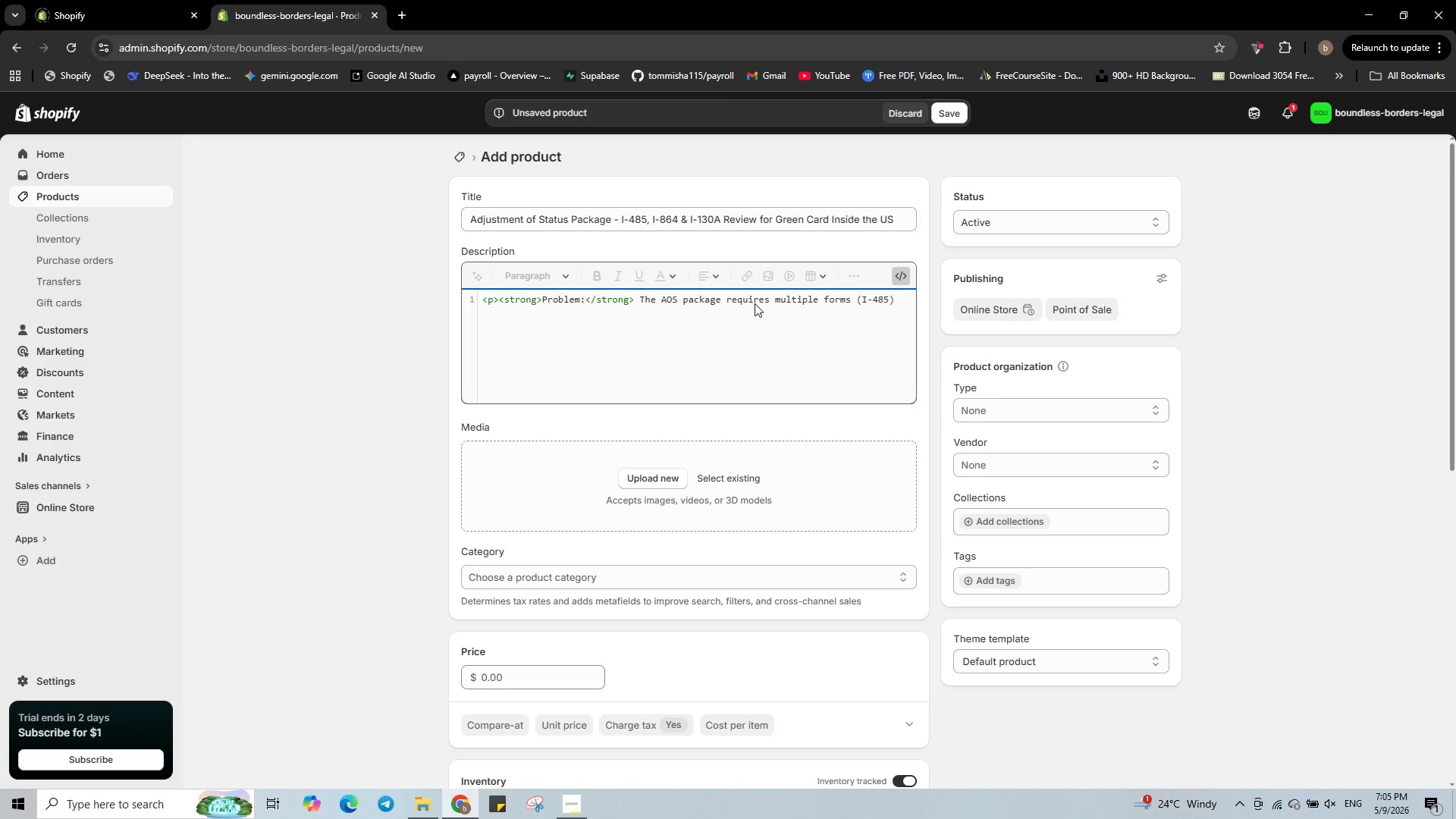 
key(ArrowLeft)
 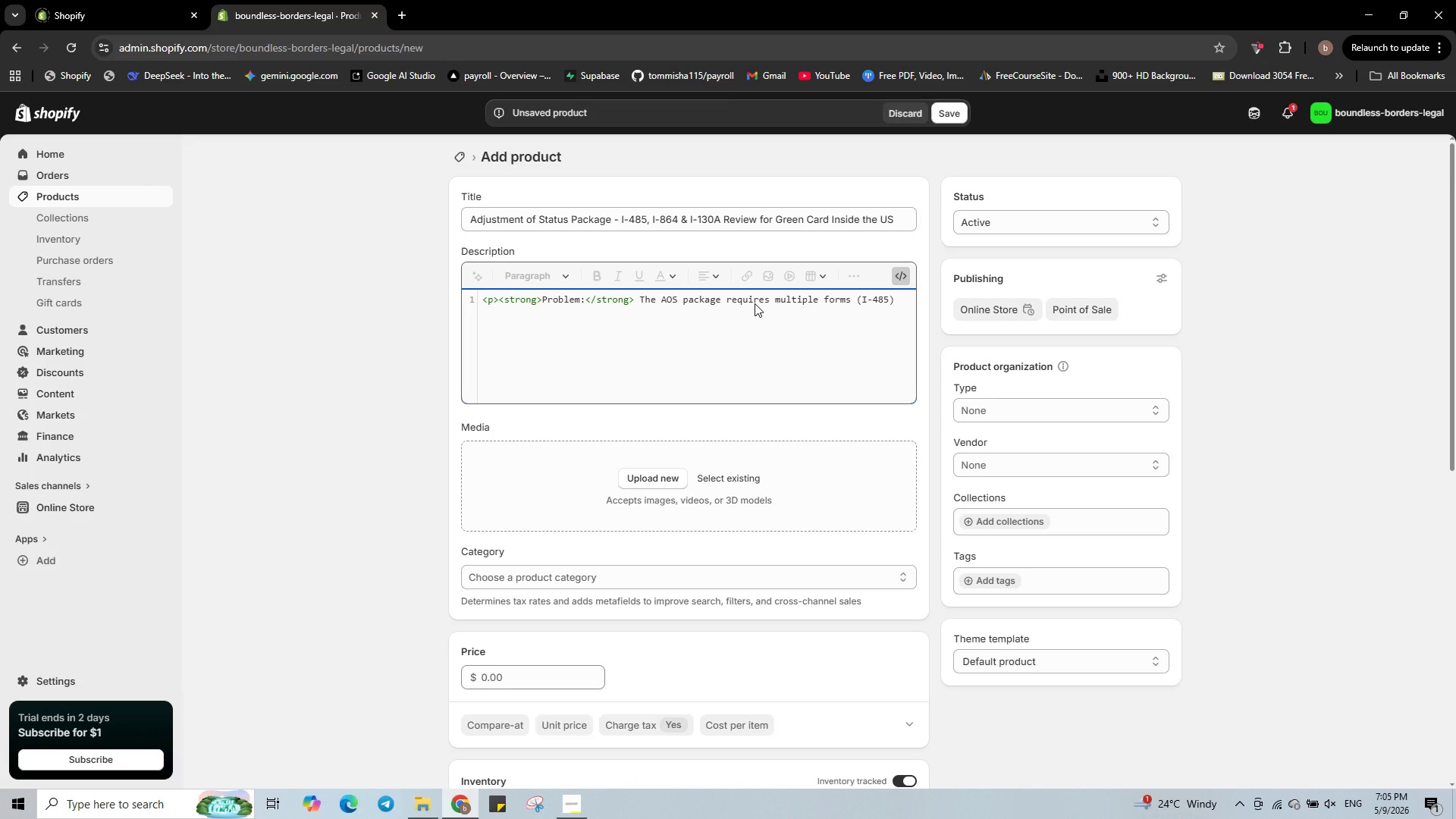 
type(, I-865)
key(Backspace)
type(4, I-130A, I-693)
 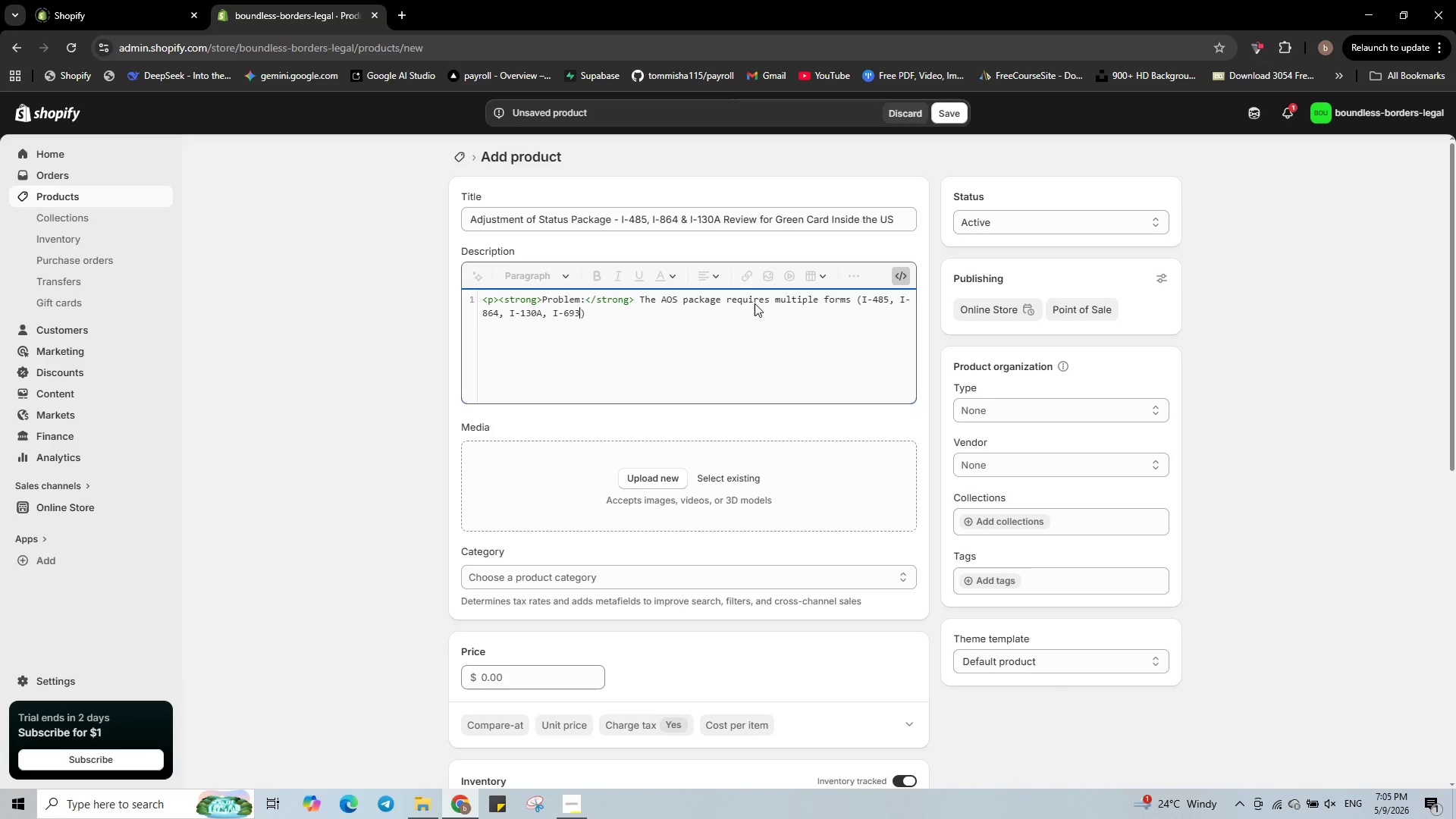 
key(ArrowRight)
 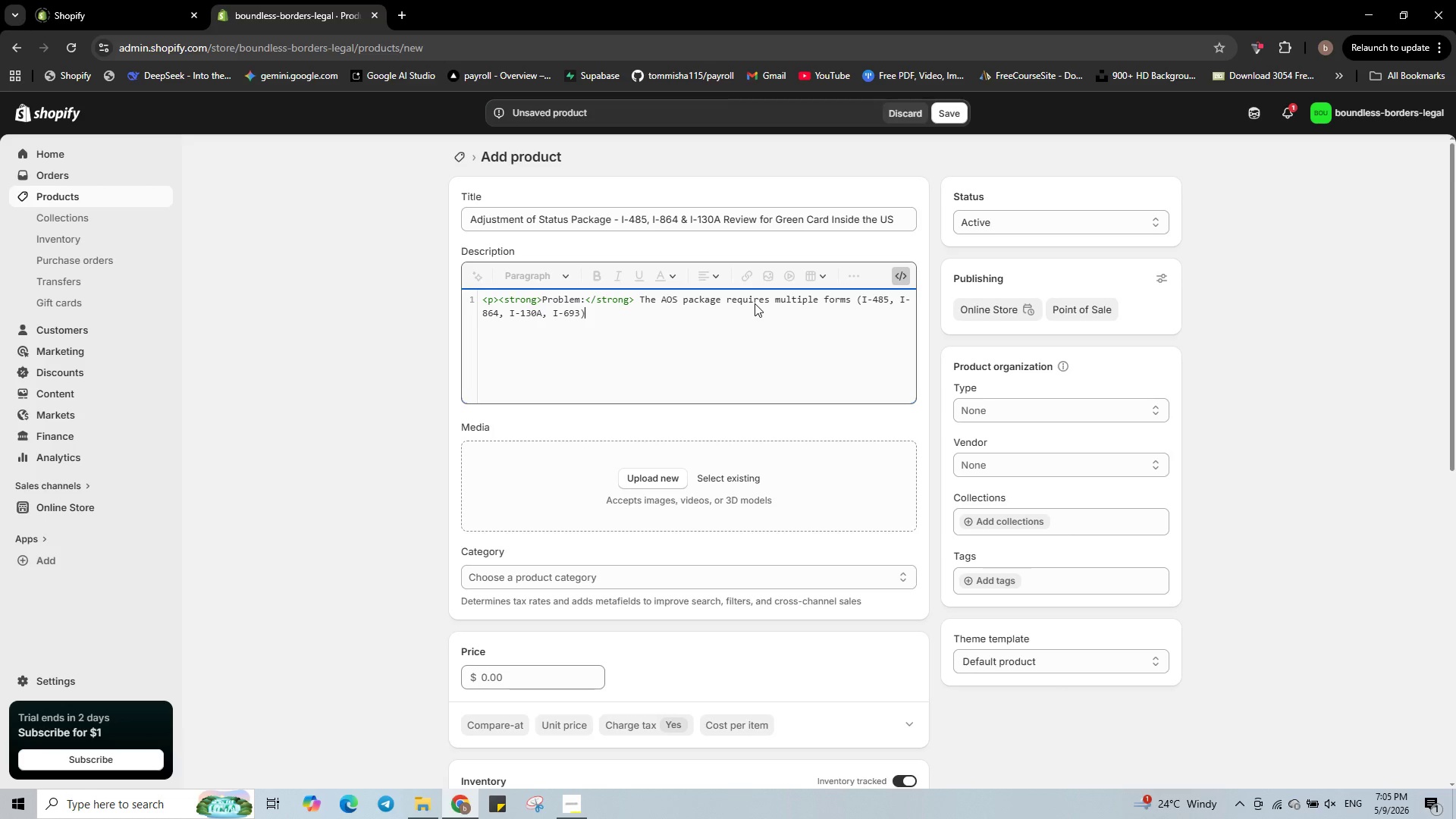 
type( and extensive evidence. Any missing signature or wrong fee can cause rejection.<p)
key(Backspace)
type(/p>)
 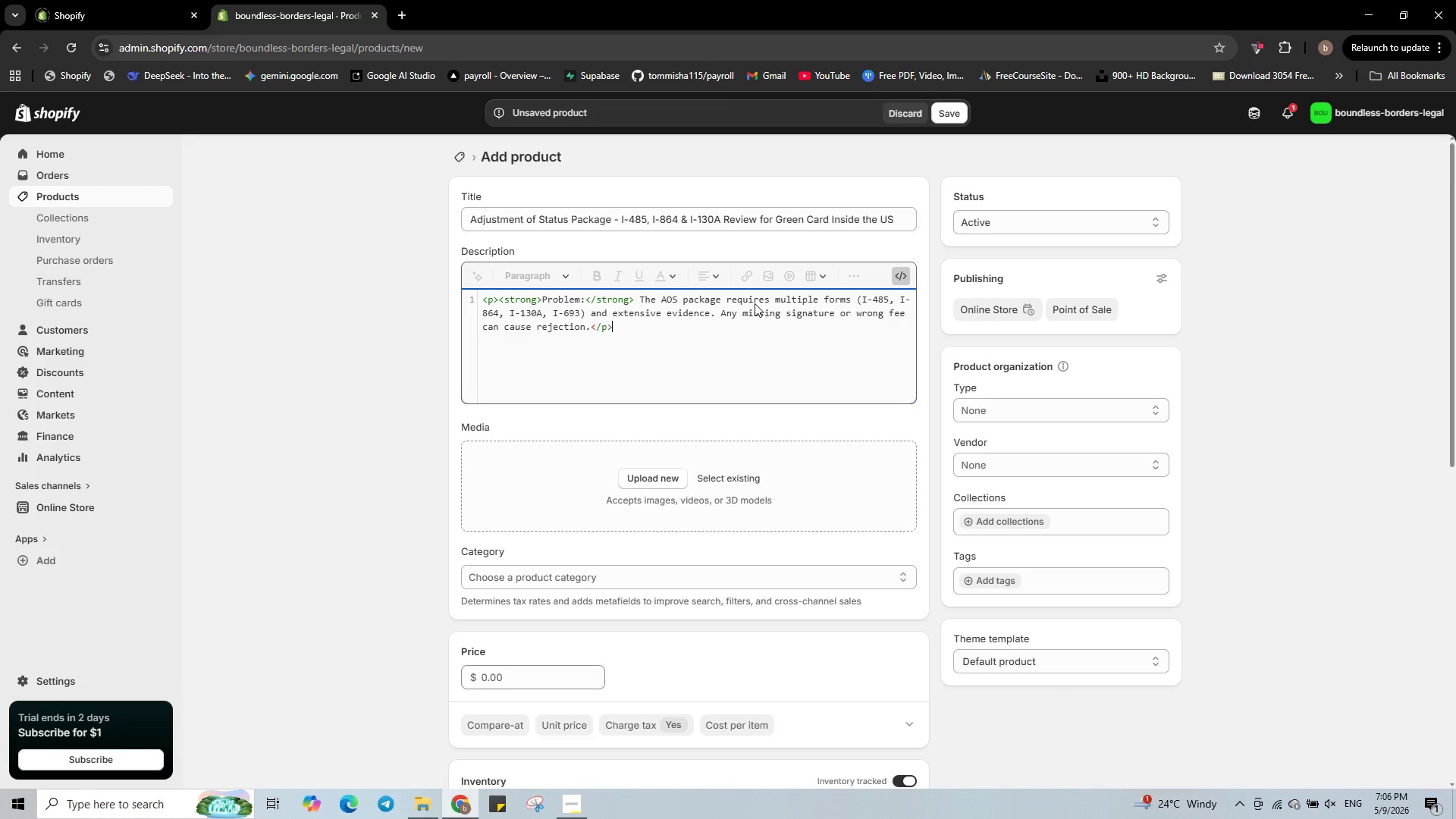 
key(Enter)
 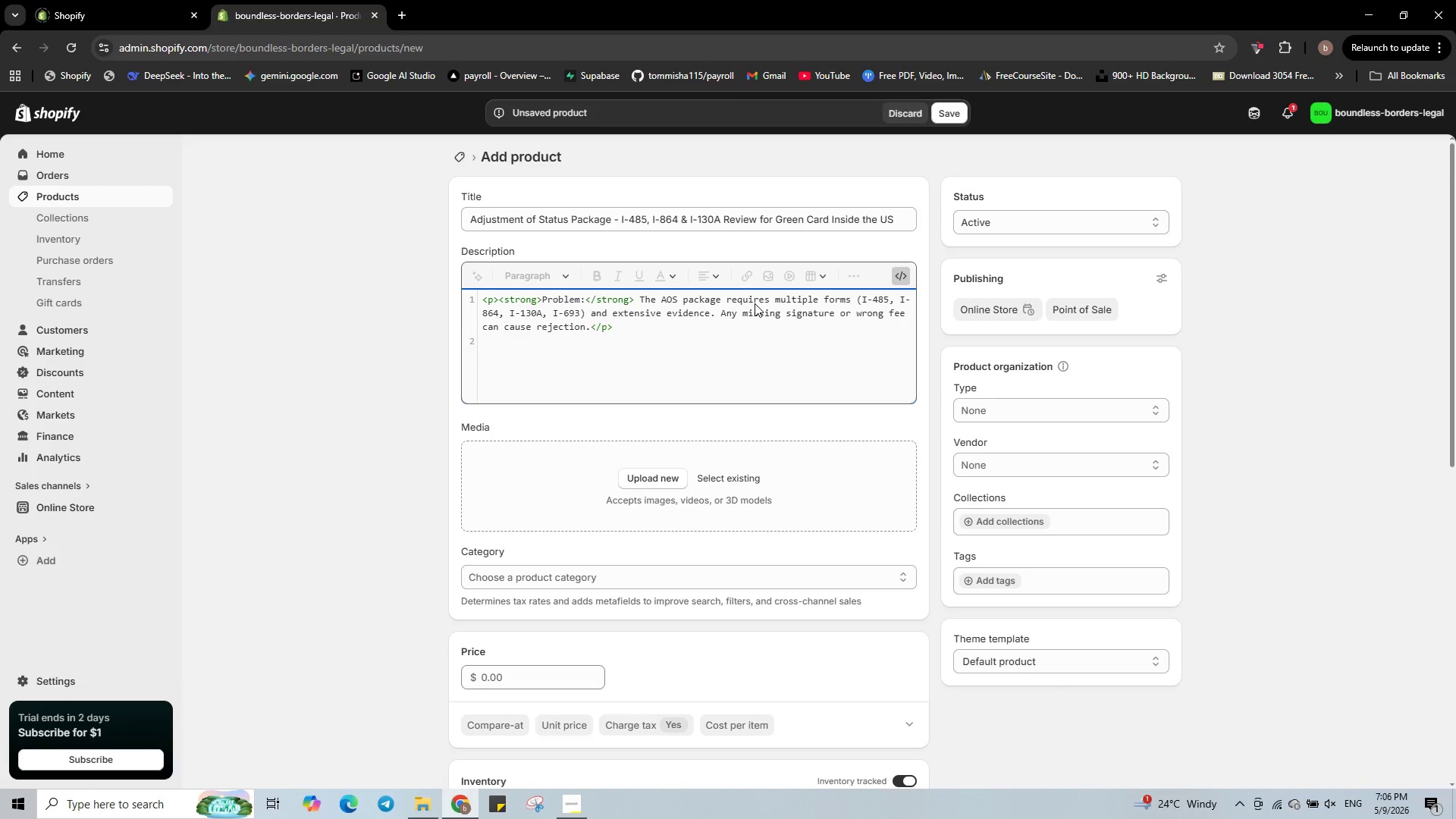 
type(<p><strong>Solution:</strong> our legal team reviews your entire AOS)
 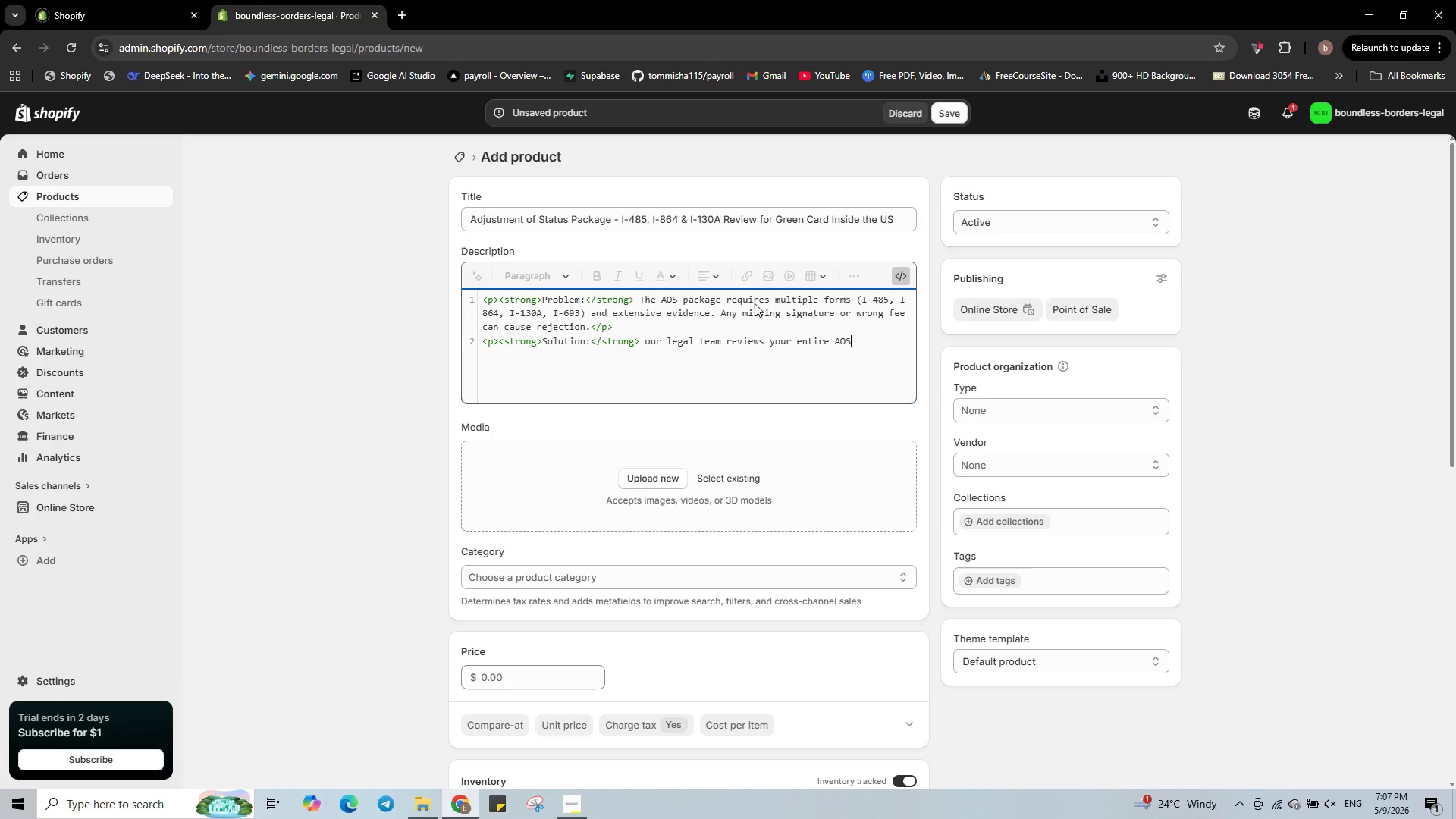 
type( packet, checks for inconsistencies, and pro)
 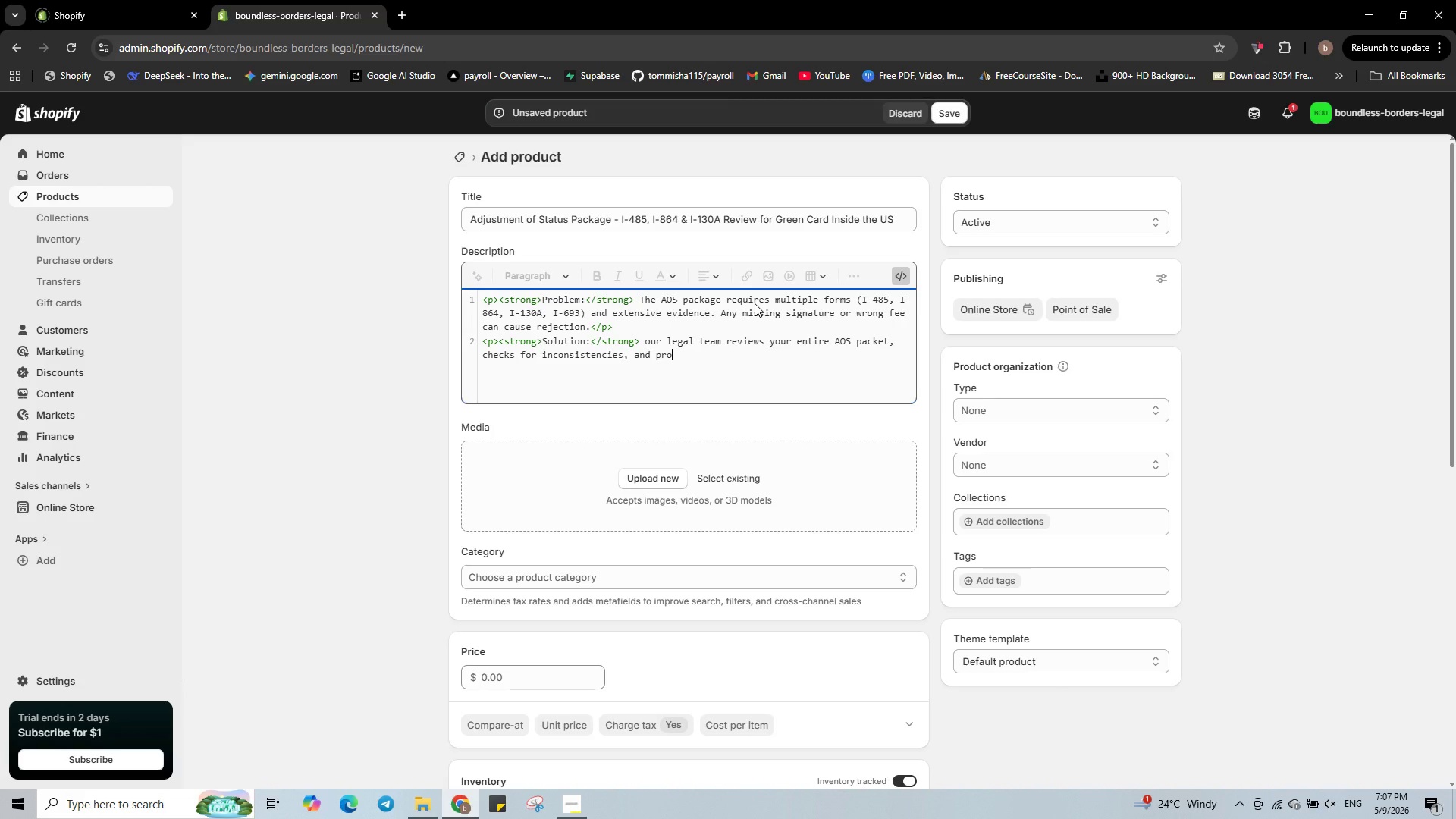 
wait(5.28)
 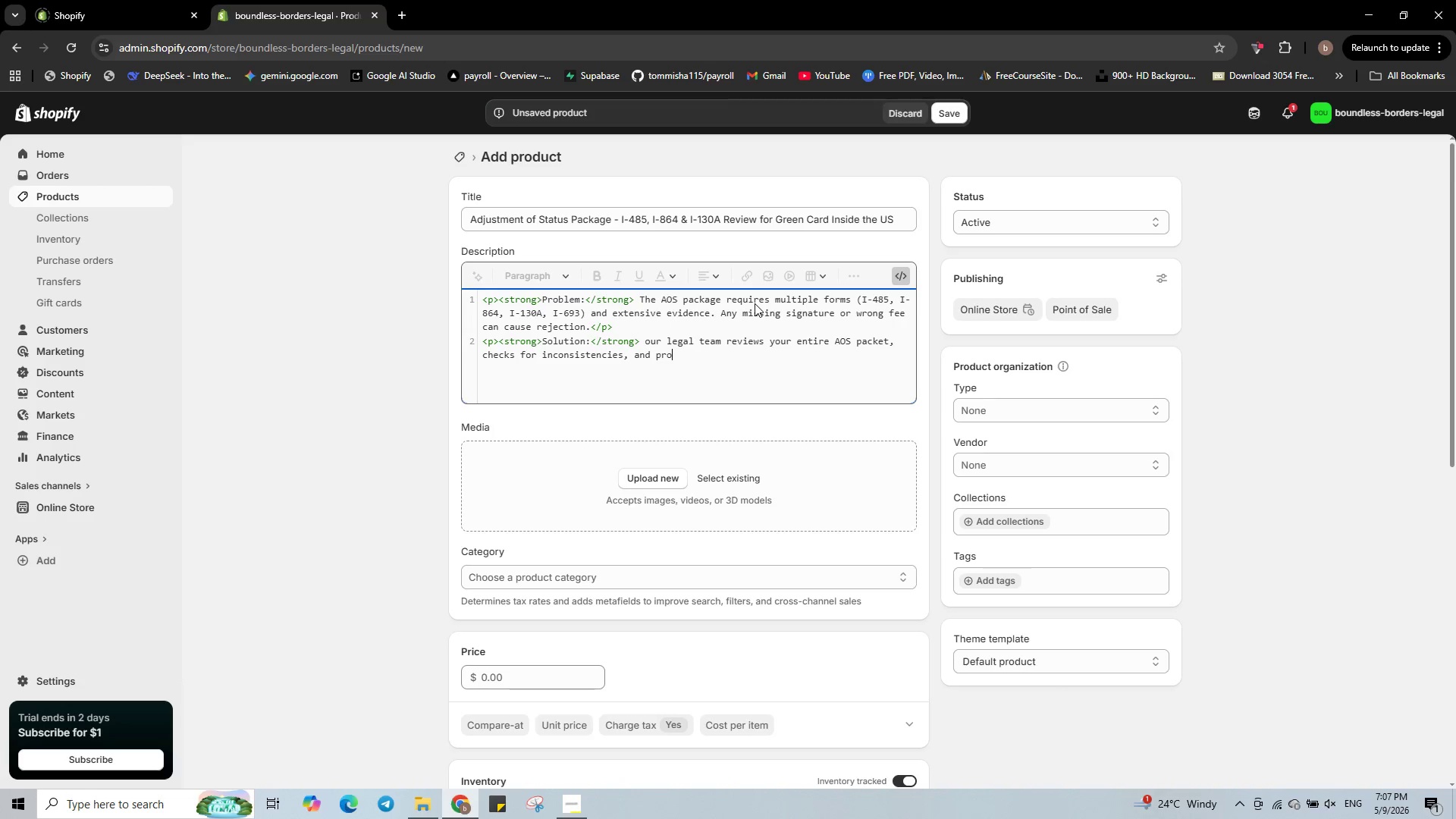 
type(vides a detailed evidence list. We also include a cover letter and filing guide.<p)
 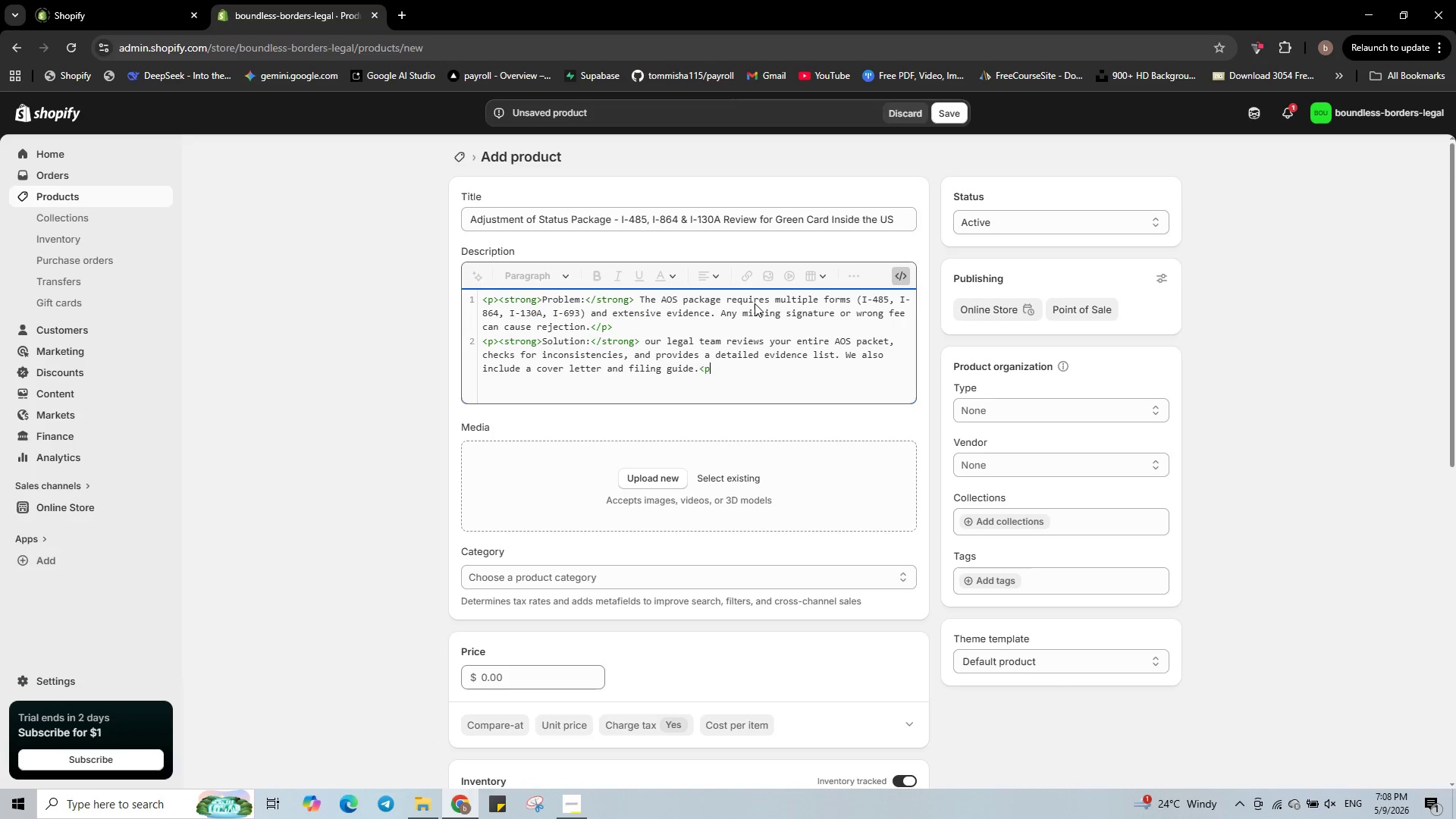 
hold_key(key=ShiftRight, duration=0.7)
 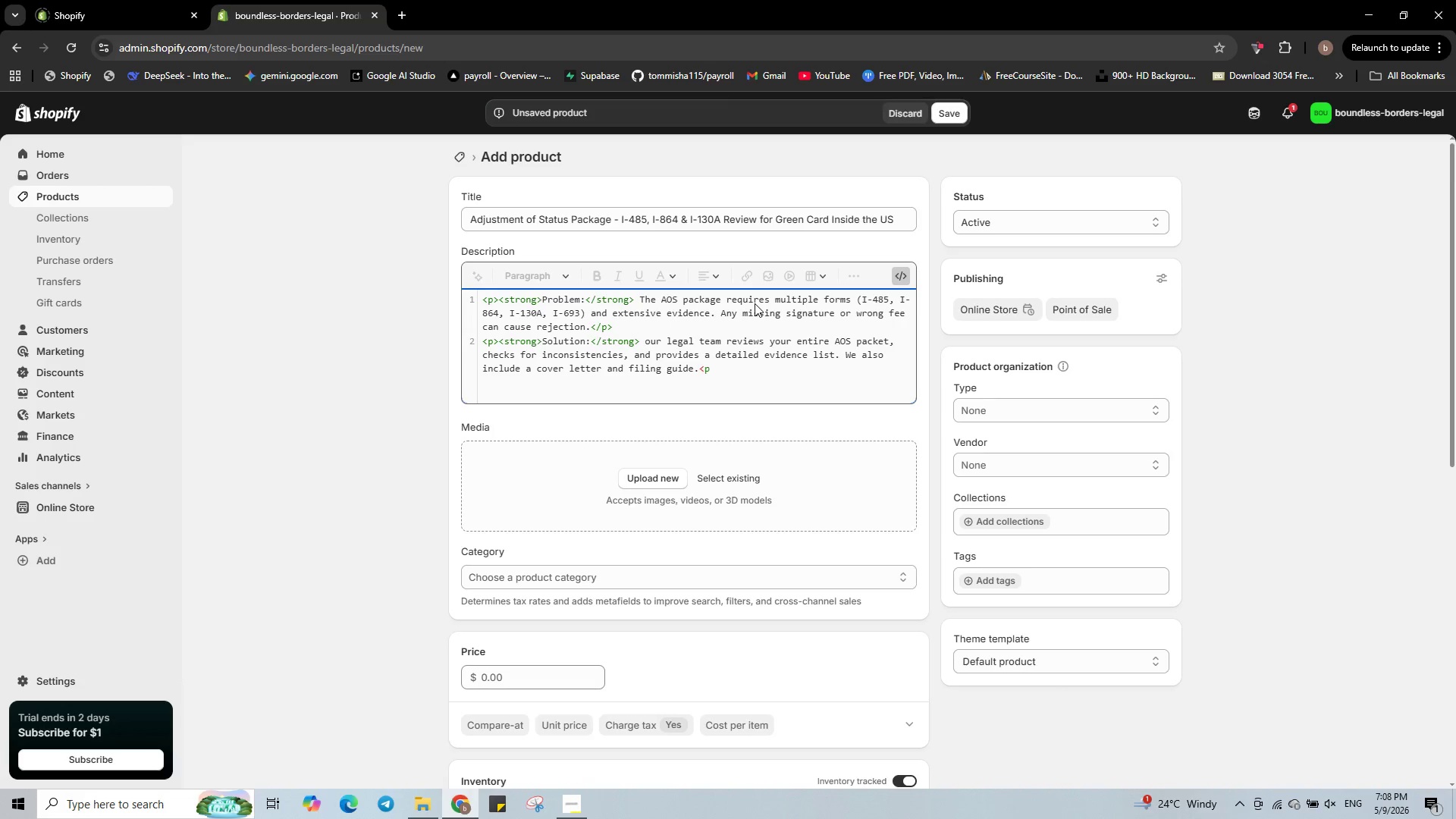 
key(ArrowLeft)
 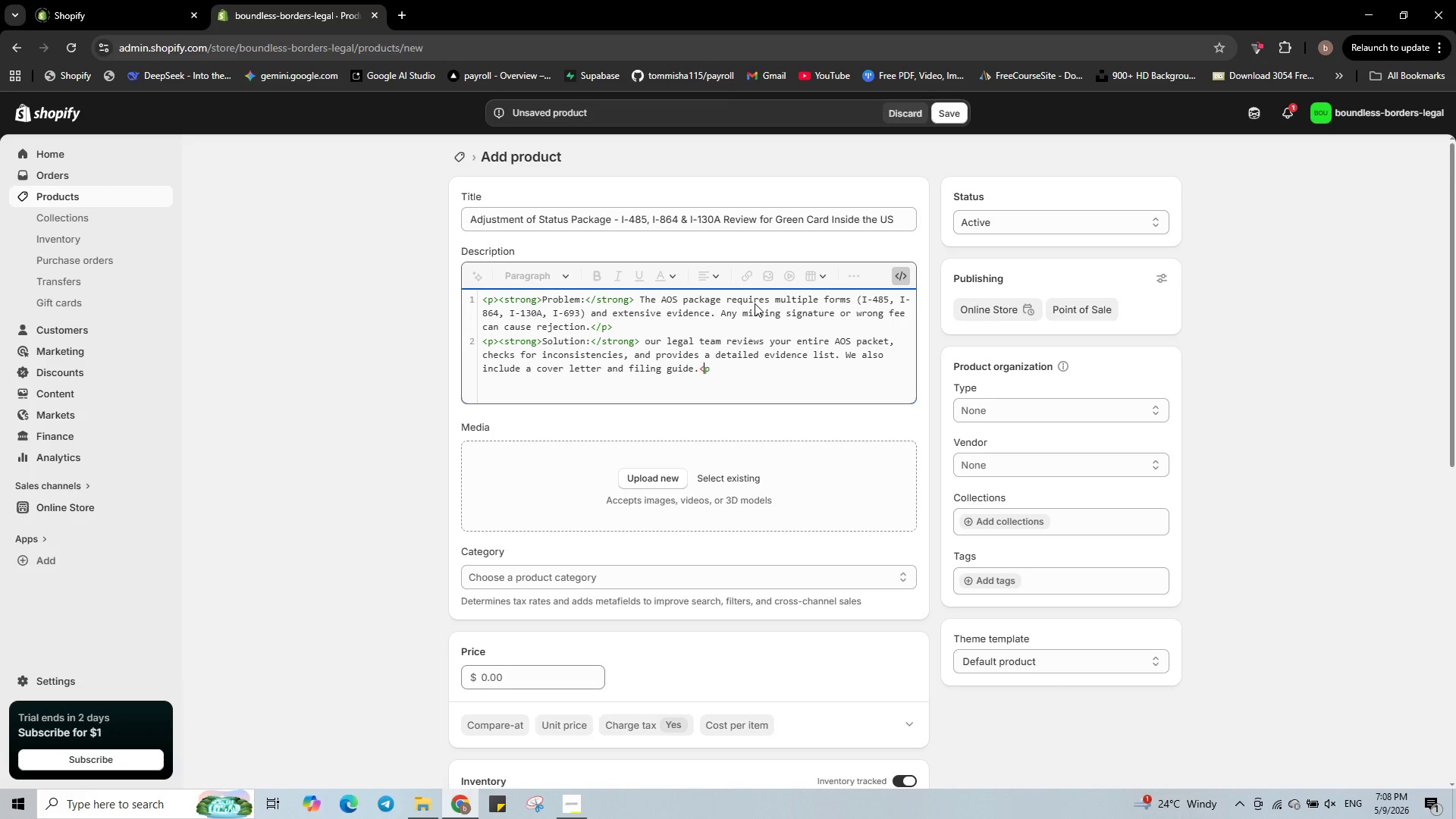 
key(Slash)
 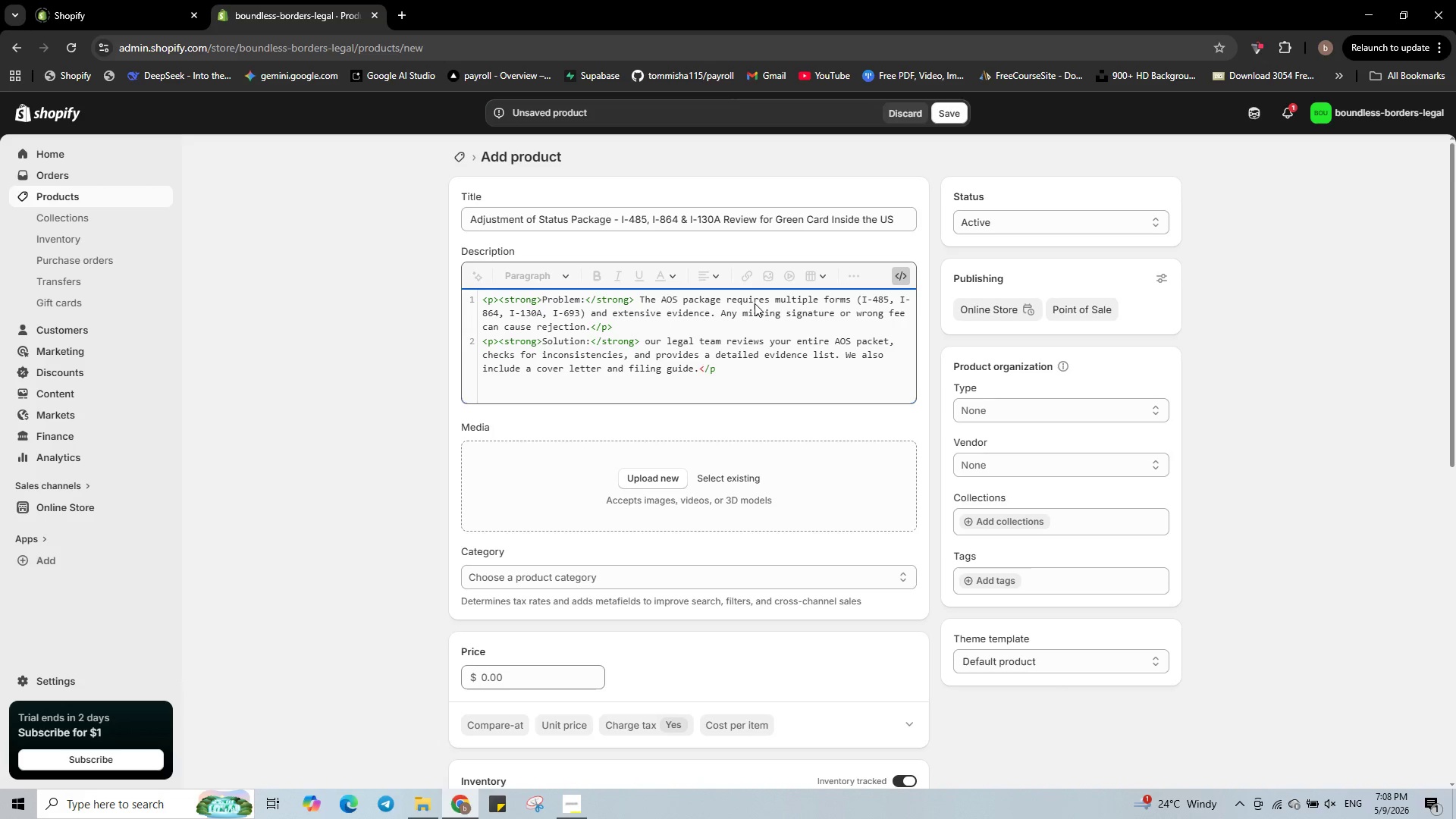 
key(ArrowRight)
 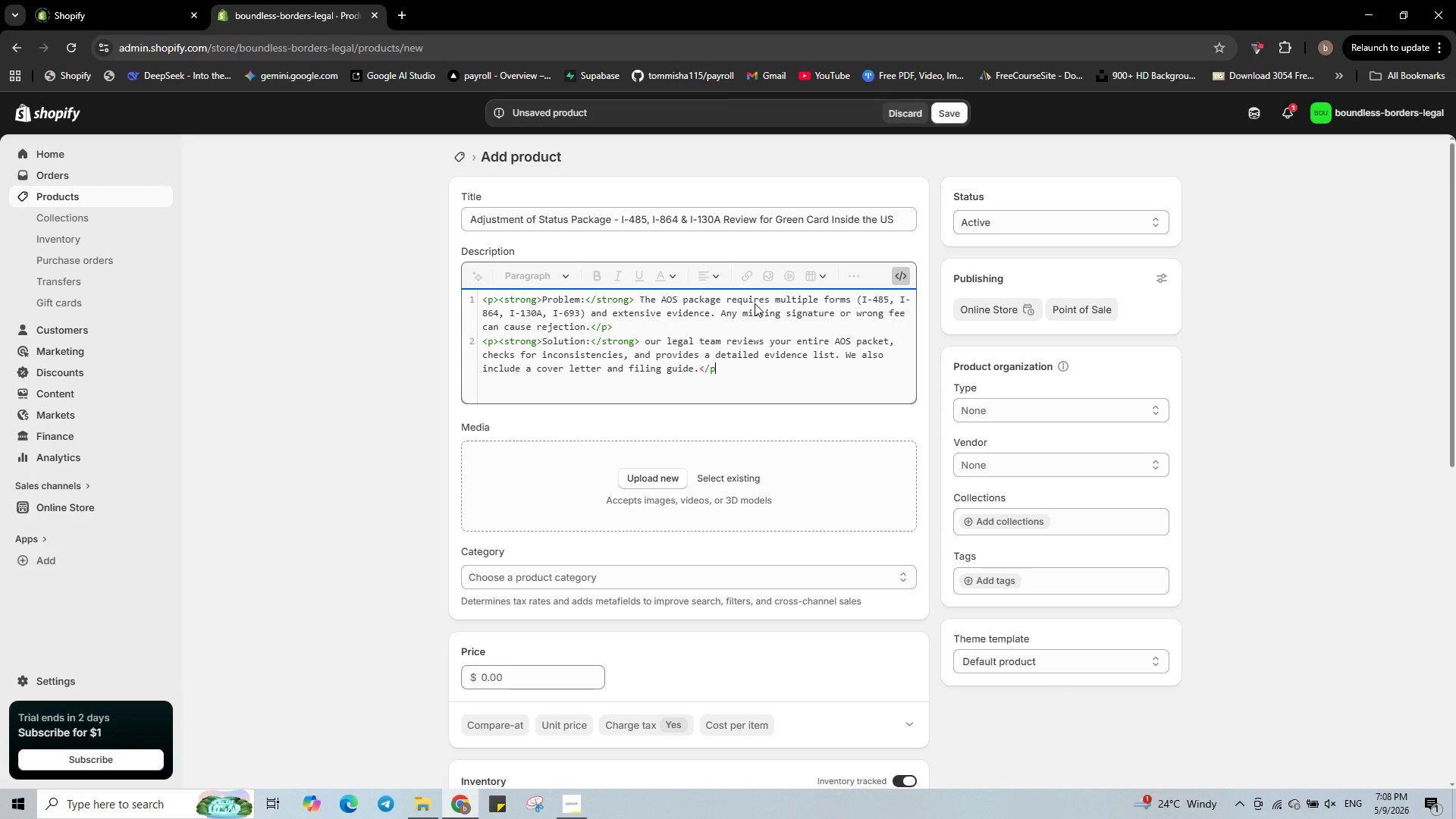 
key(Shift+ShiftRight)
 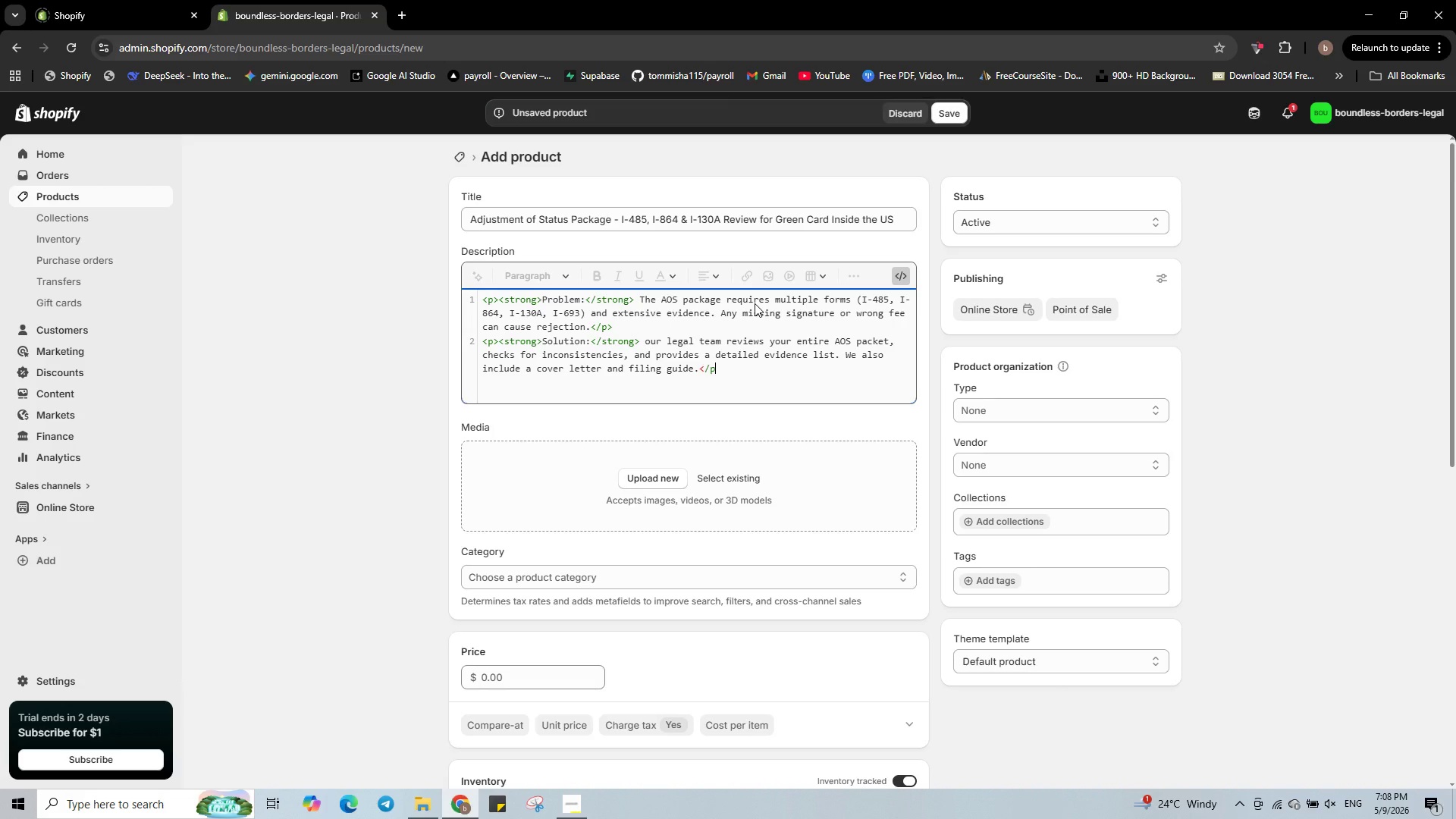 
key(Shift+Period)
 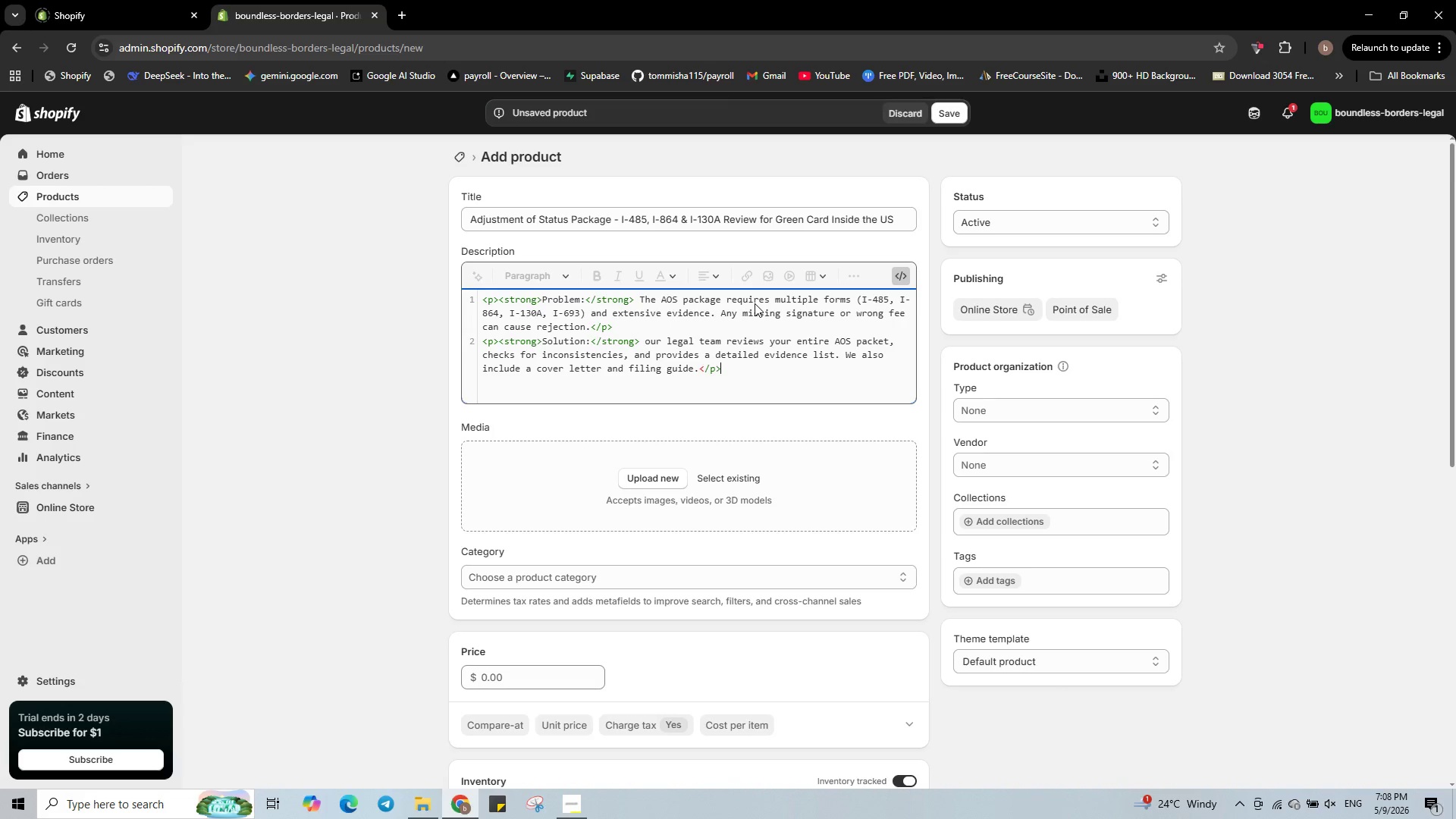 
key(Enter)
 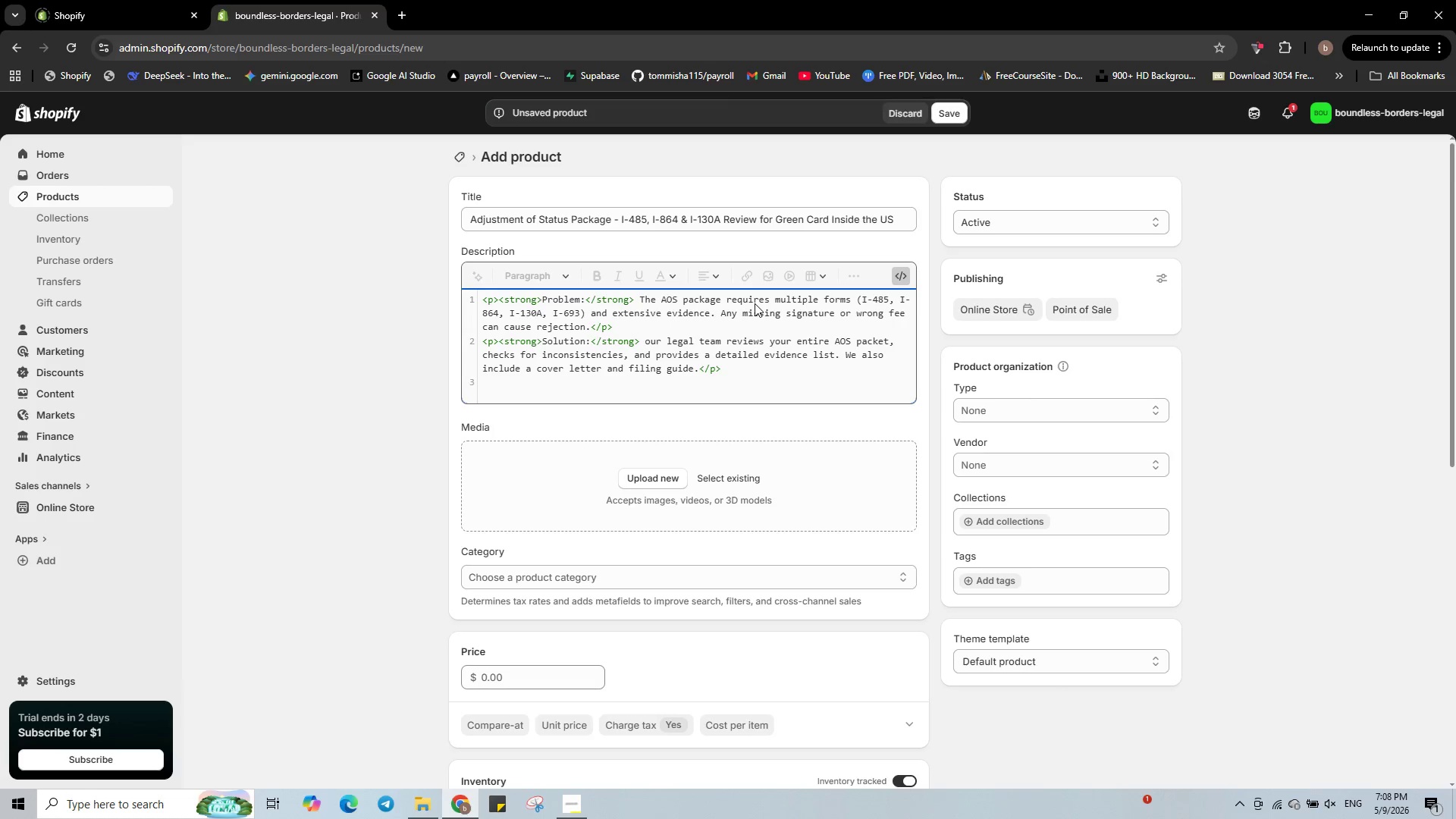 
type(<p><strong>What's included:</strong></p>)
 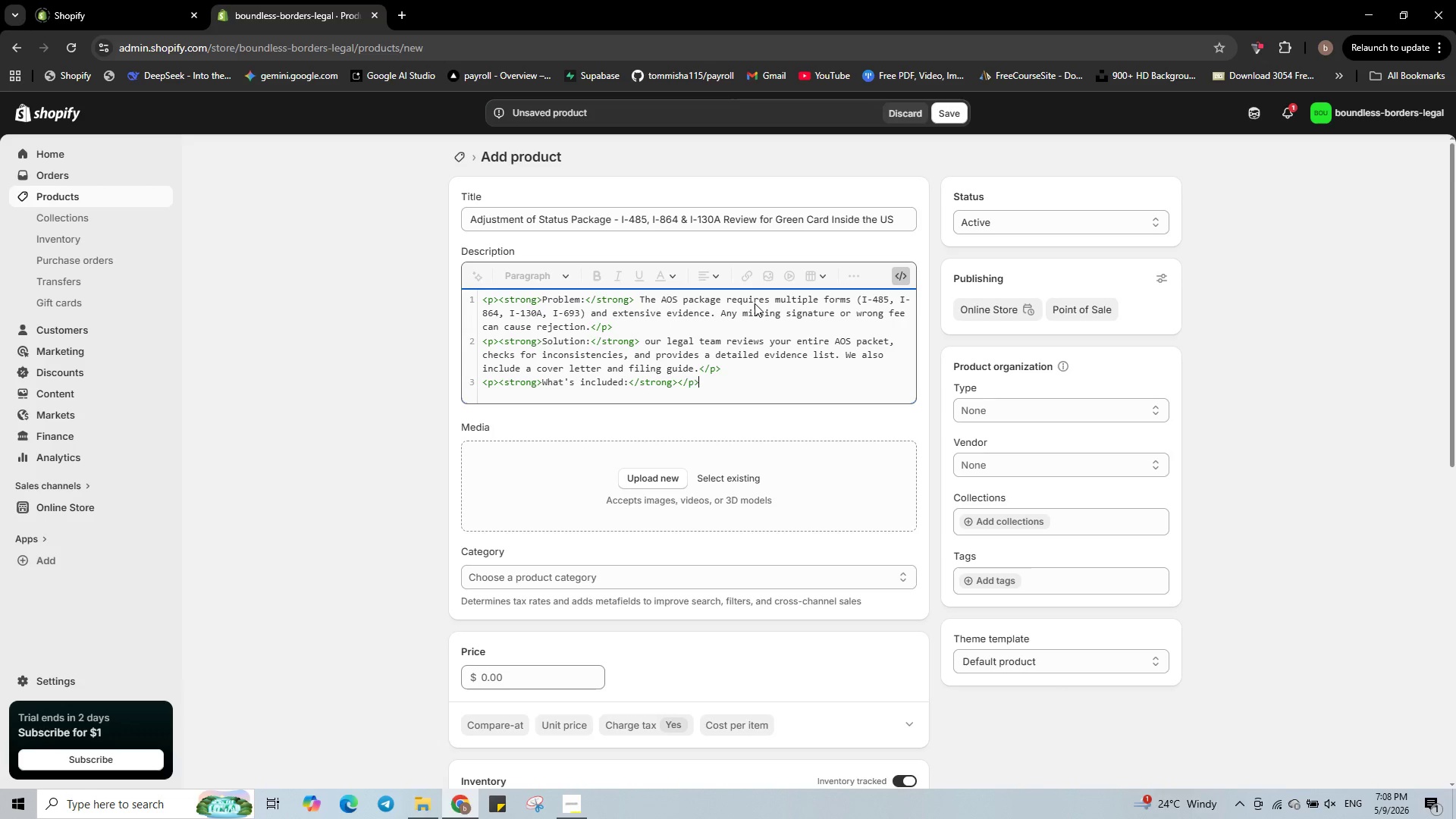 
key(Enter)
 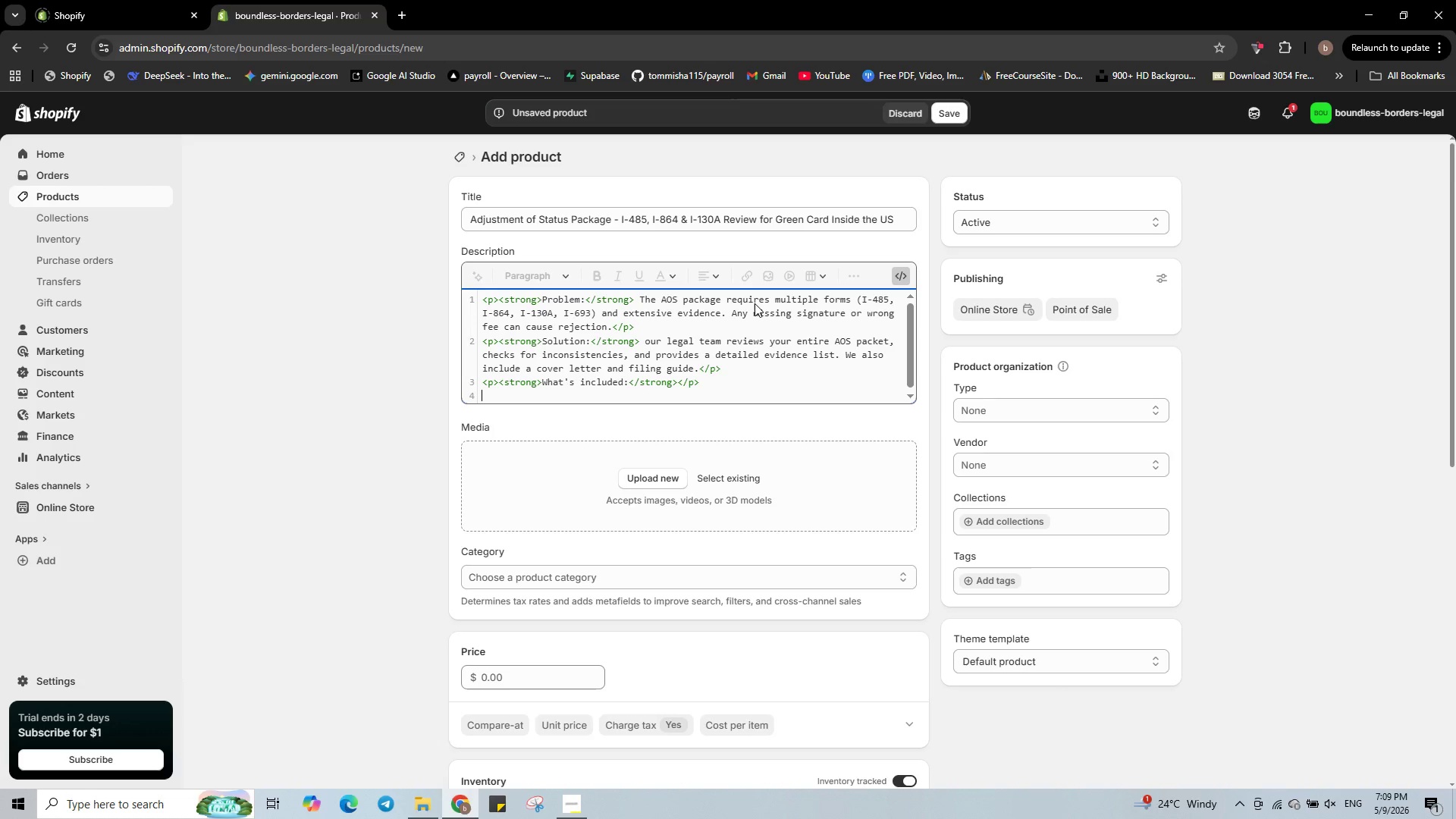 
type(<ul>)
 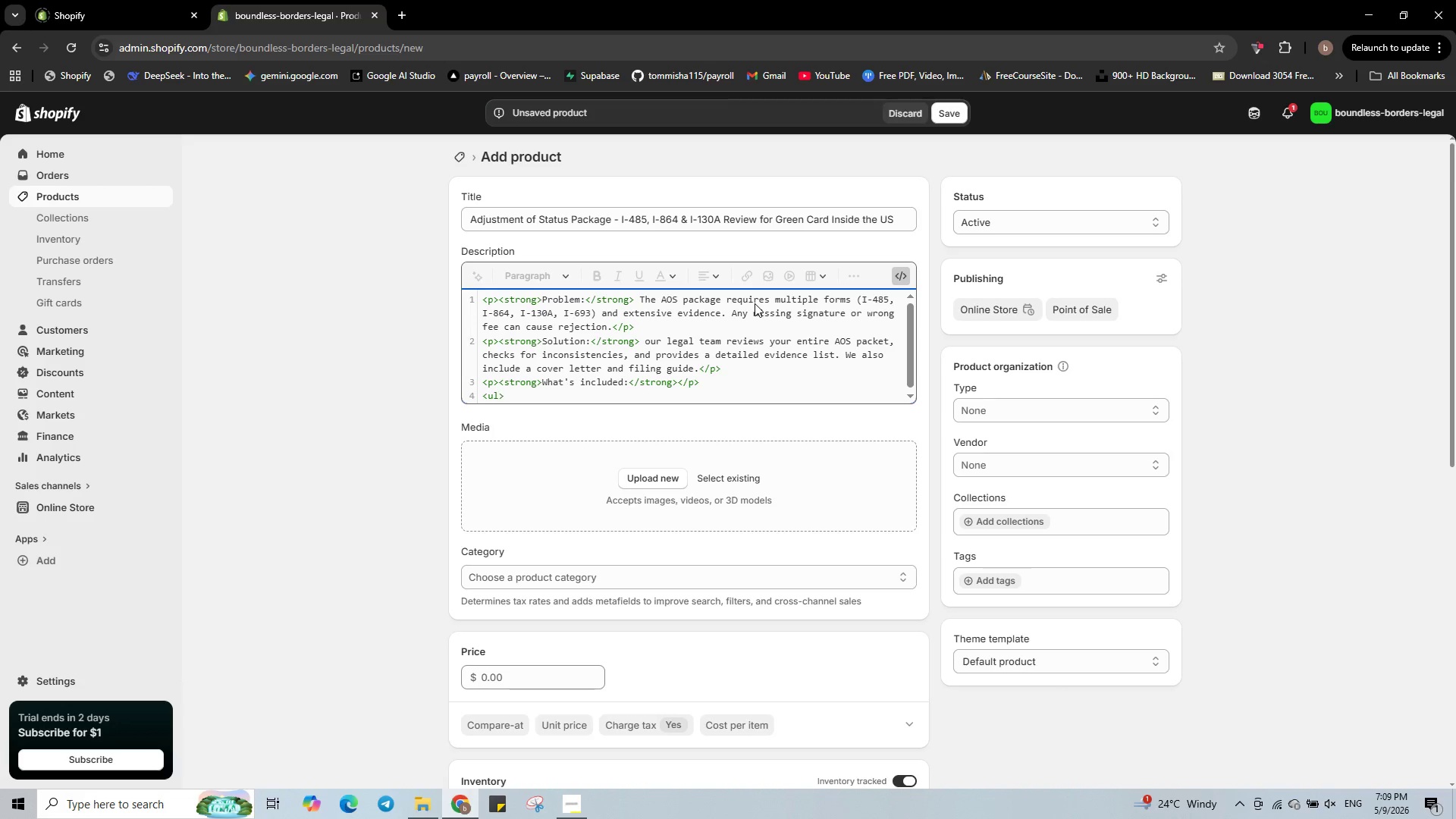 
key(Enter)
 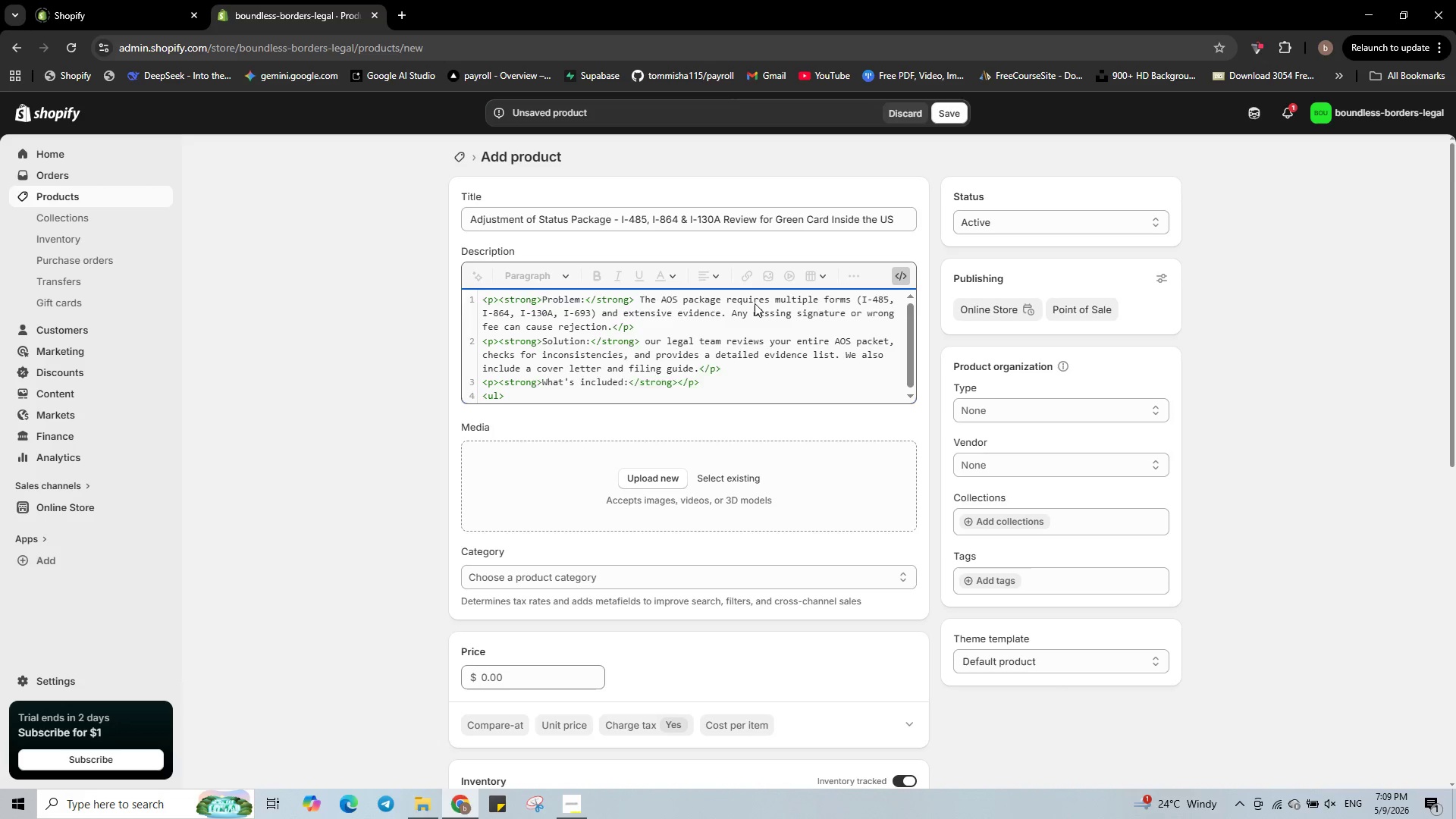 
type(<li>)
 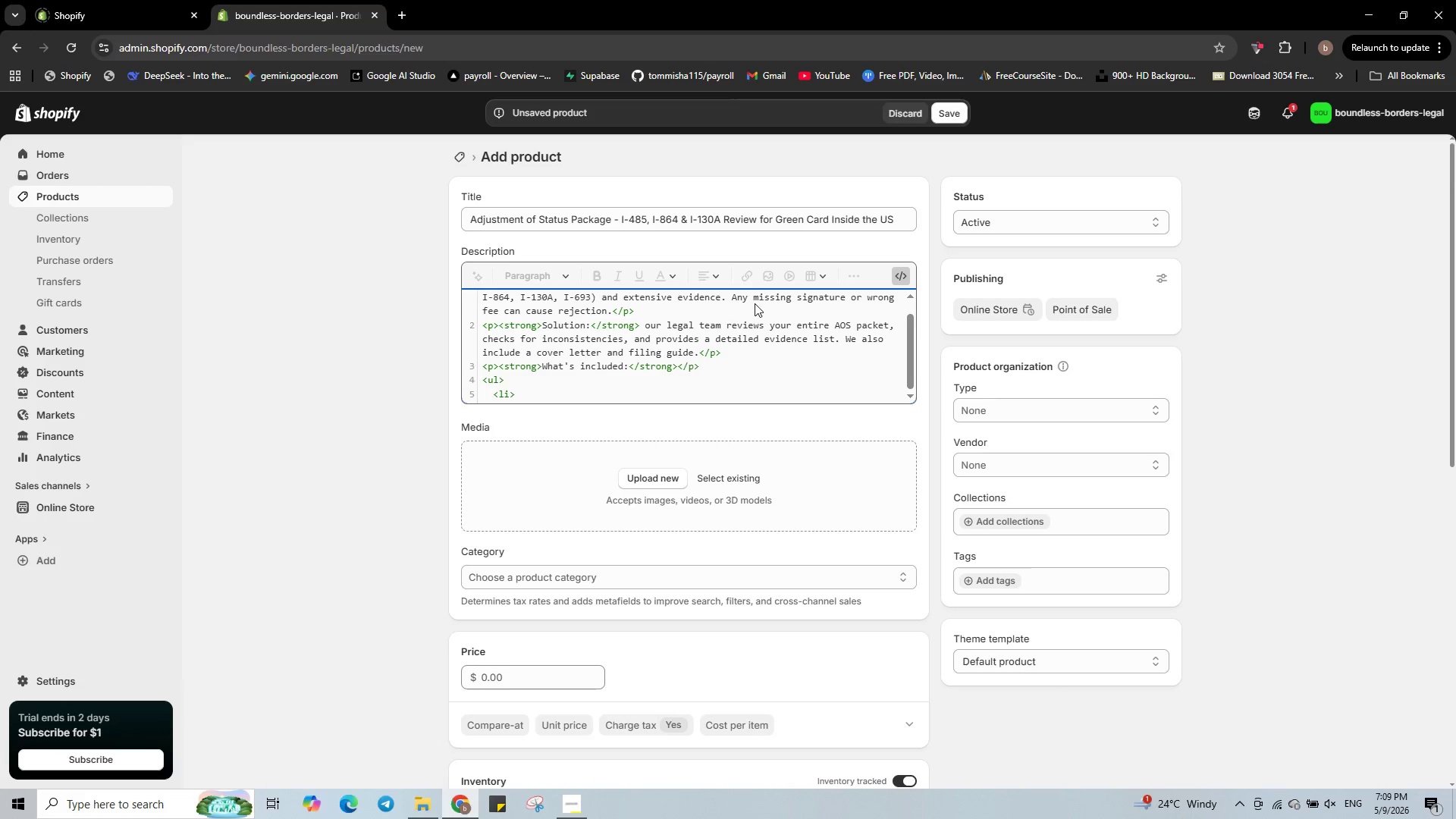 
type(I-485, I-864, I130A)
 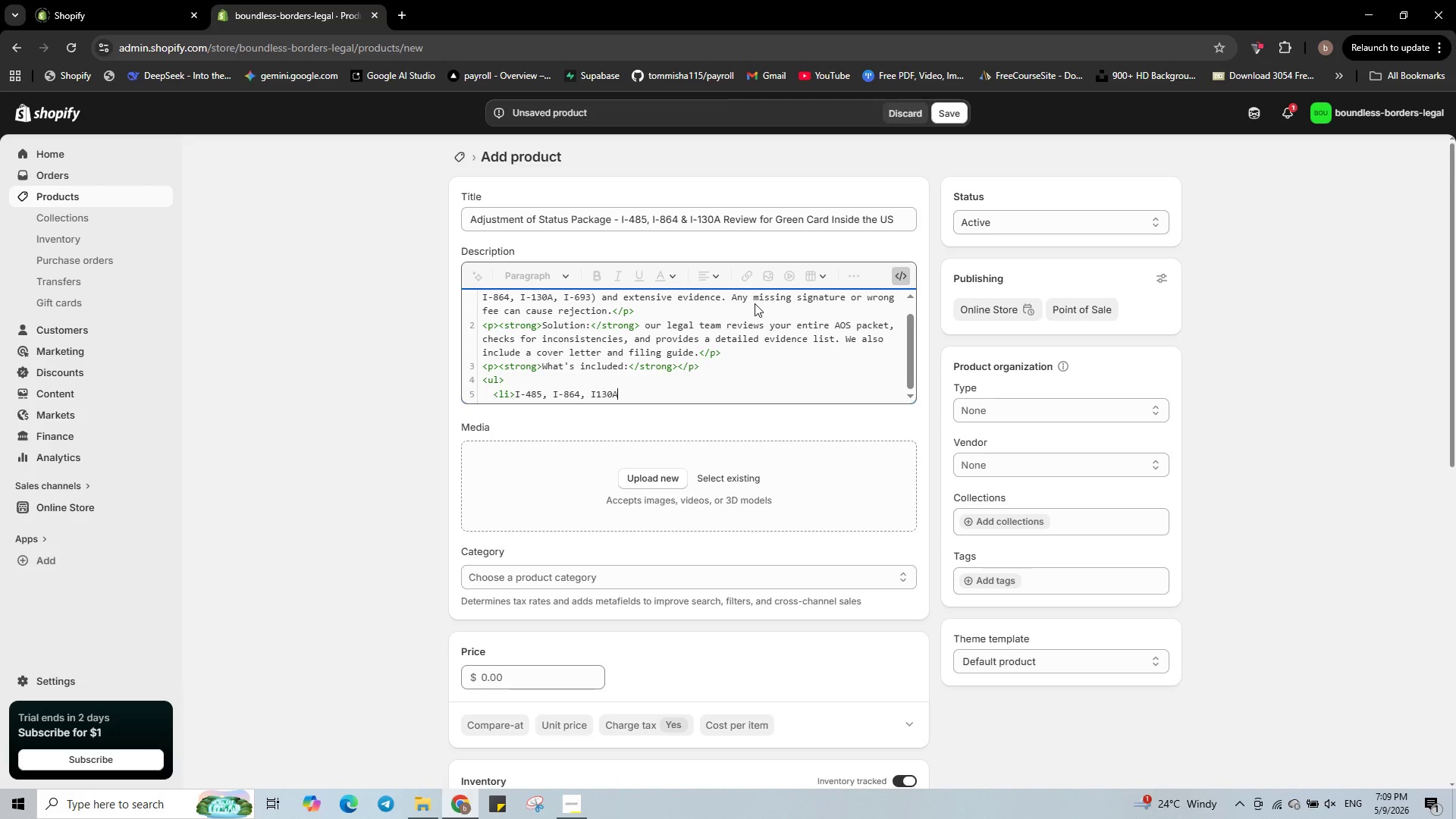 
key(ArrowLeft)
 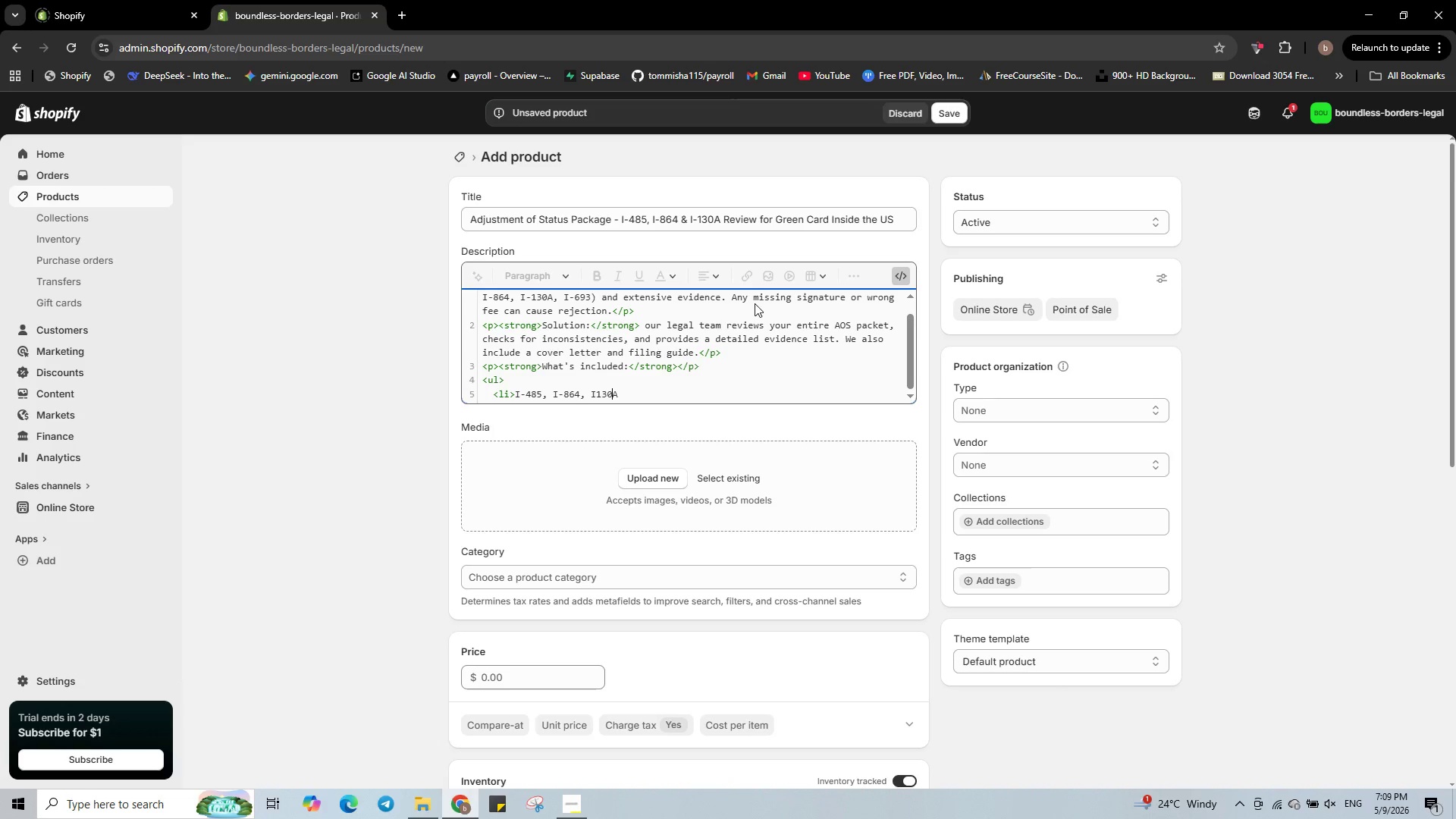 
key(ArrowLeft)
 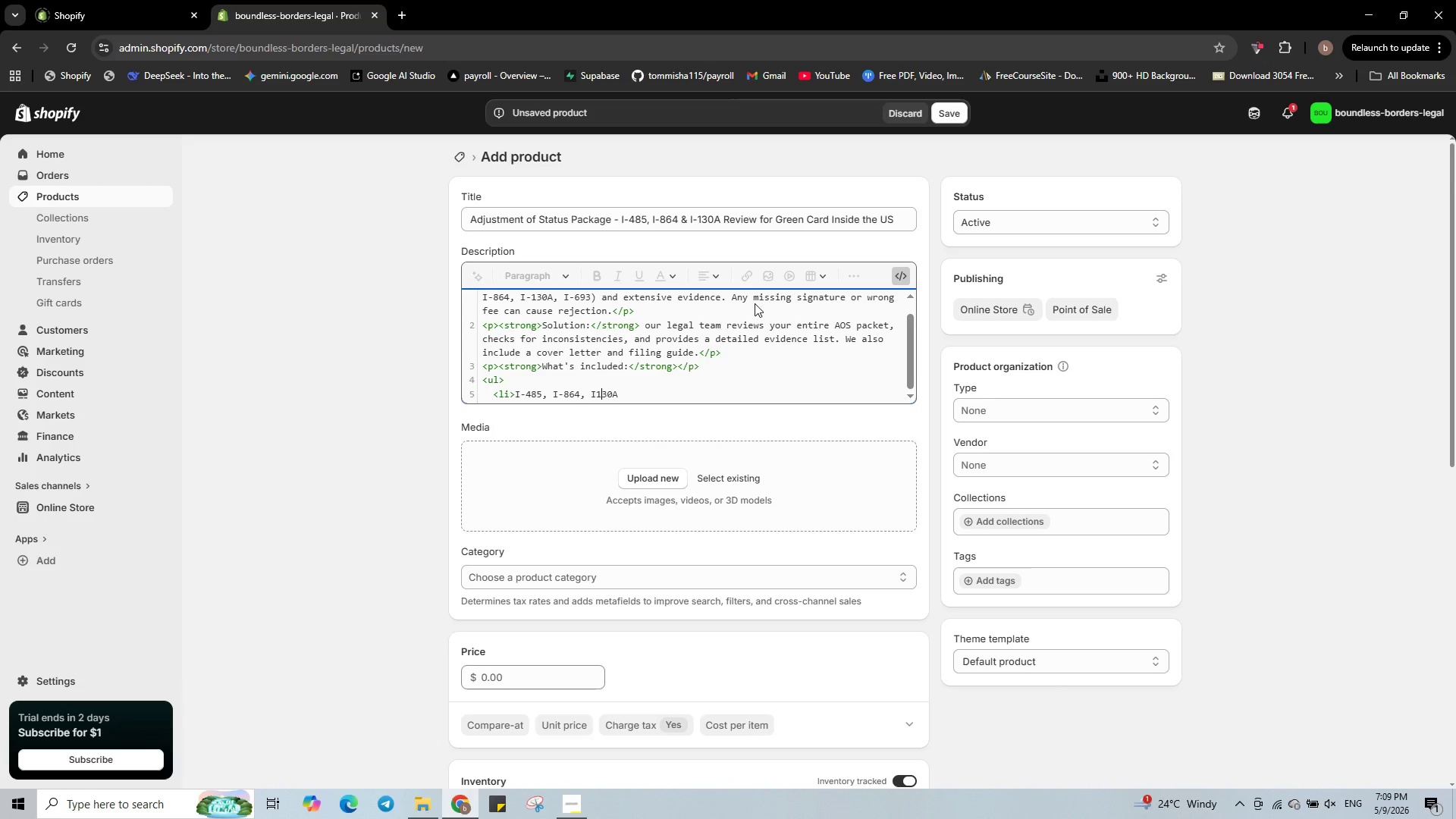 
key(ArrowLeft)
 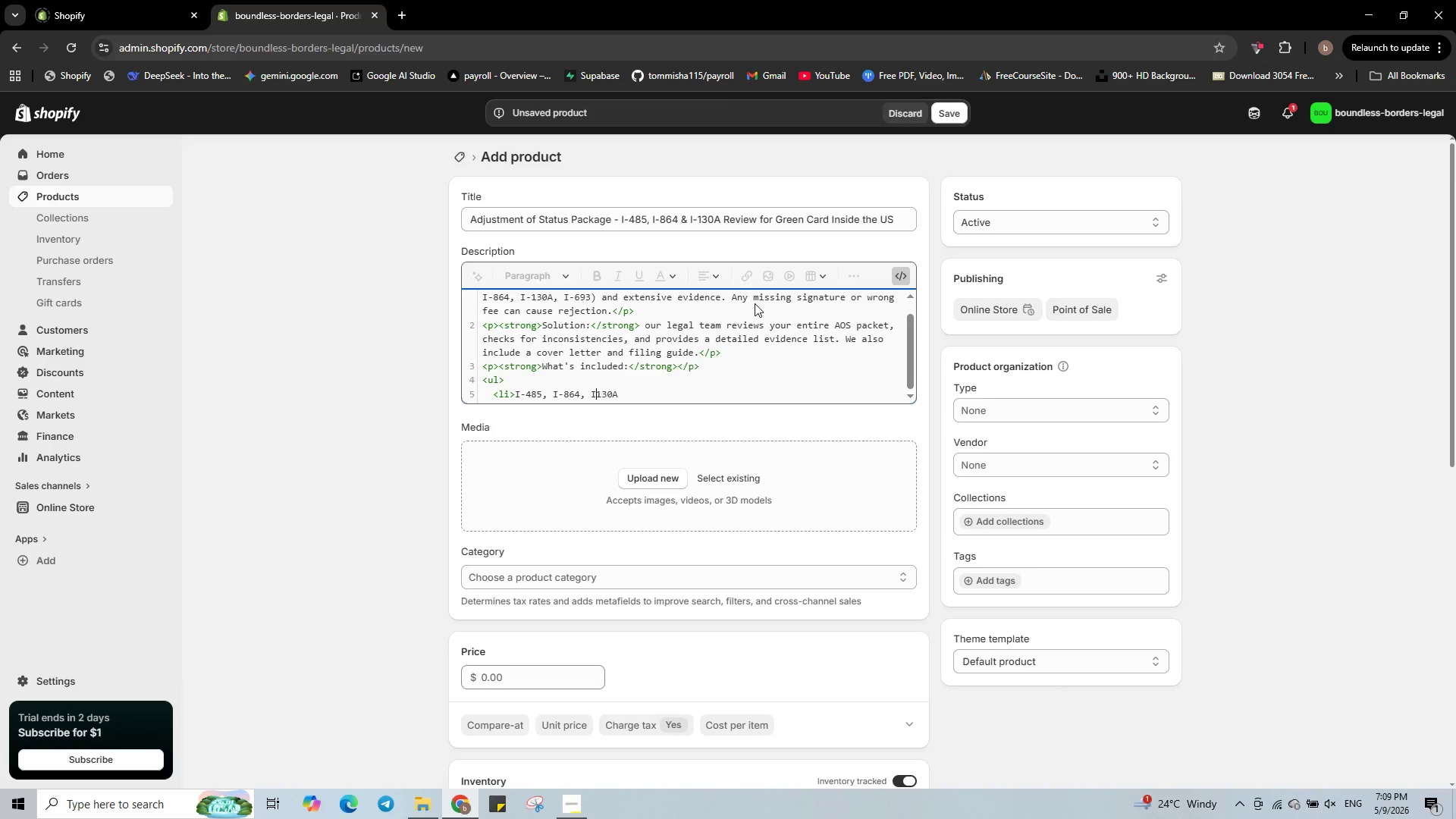 
key(ArrowLeft)
 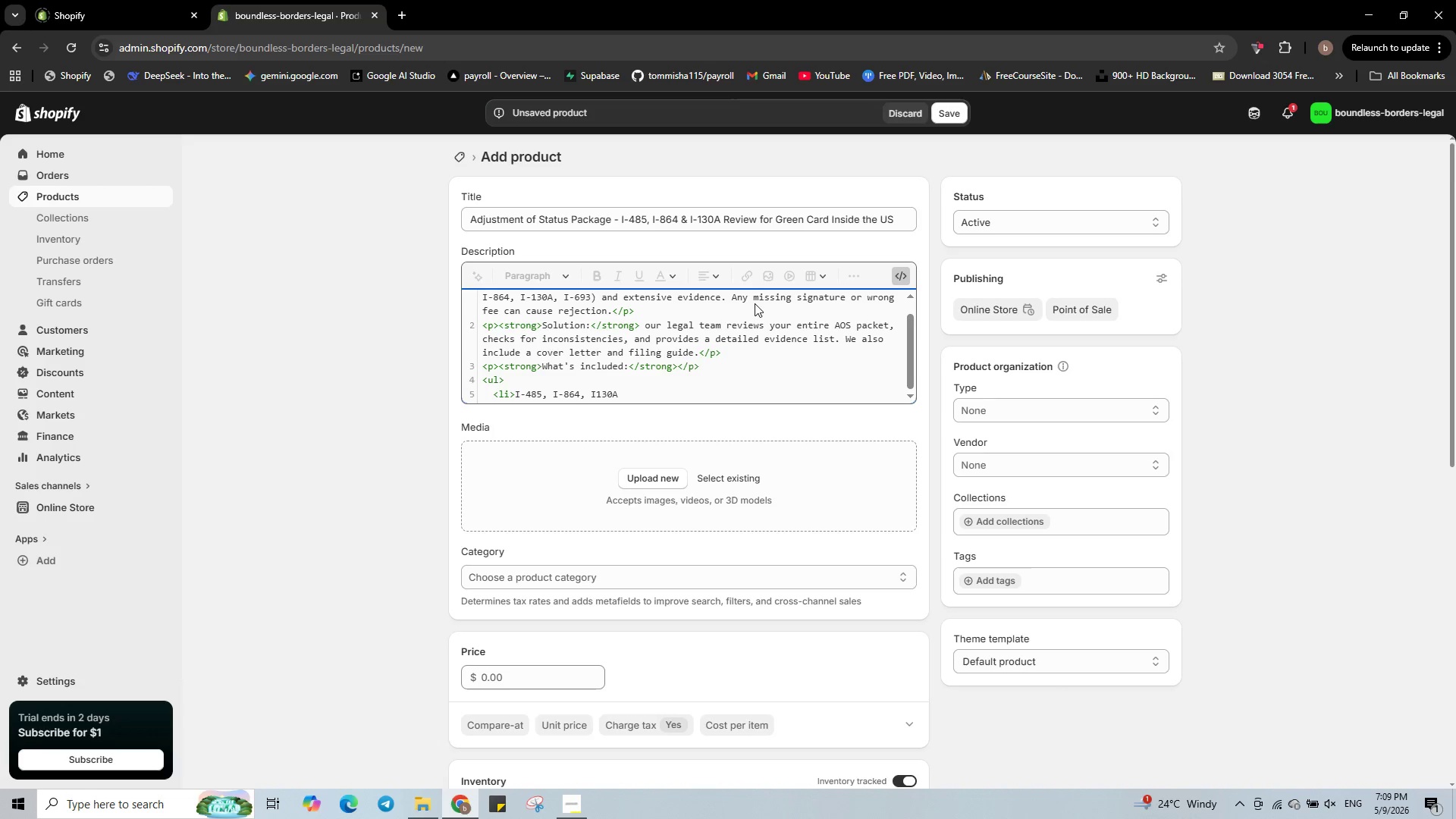 
key(Minus)
 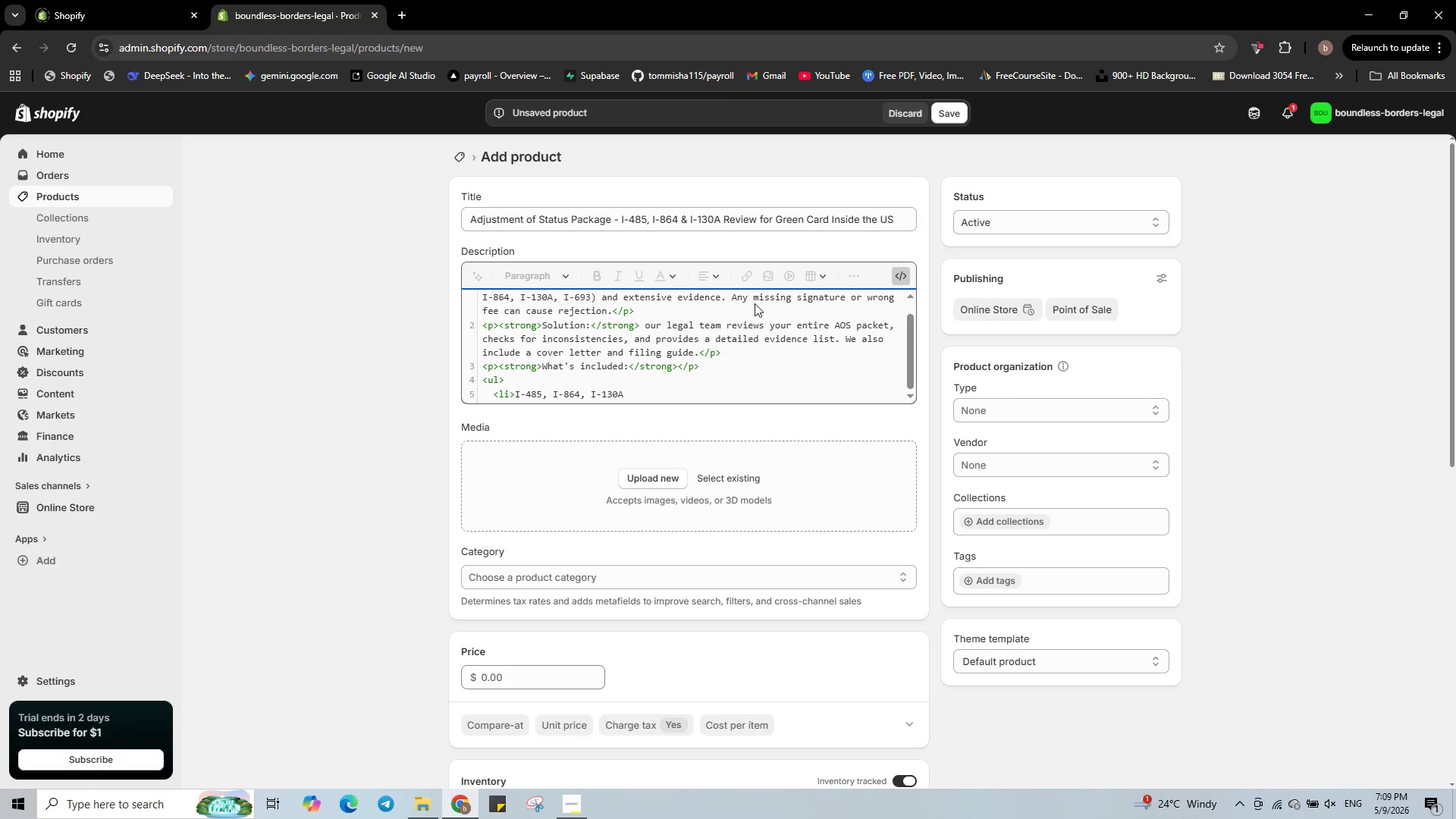 
key(ArrowLeft)
 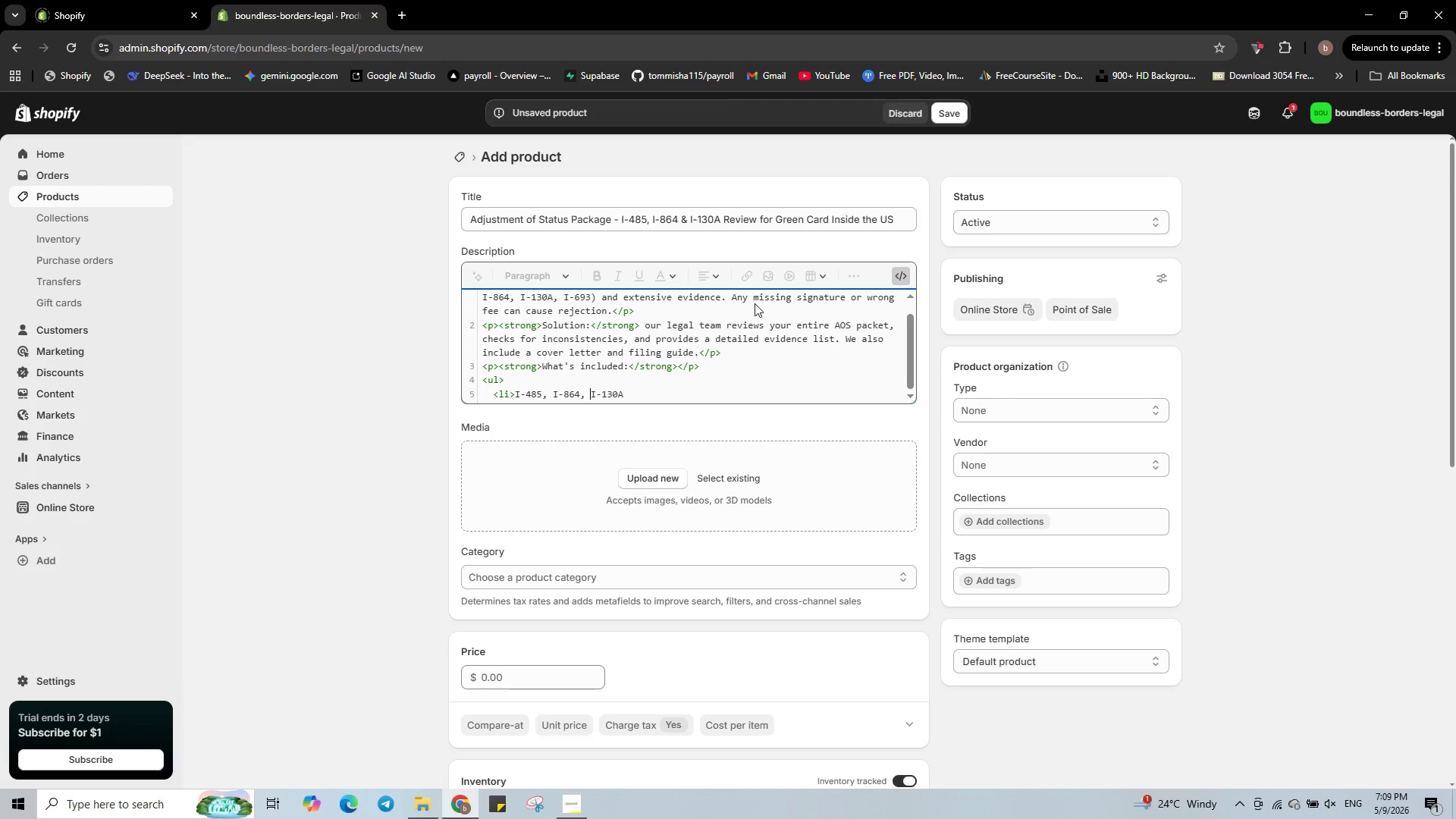 
key(ArrowLeft)
 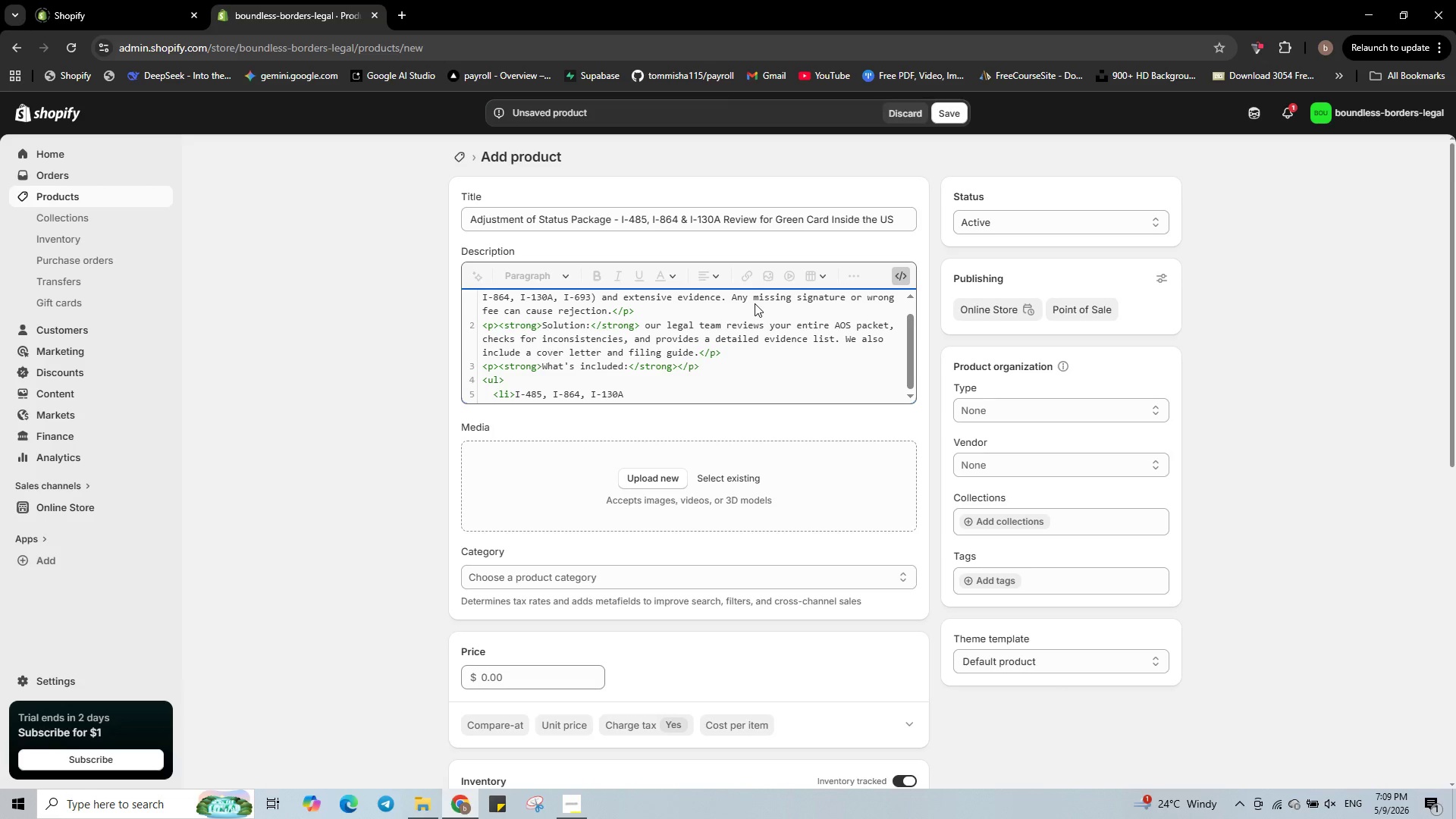 
key(Backspace)
 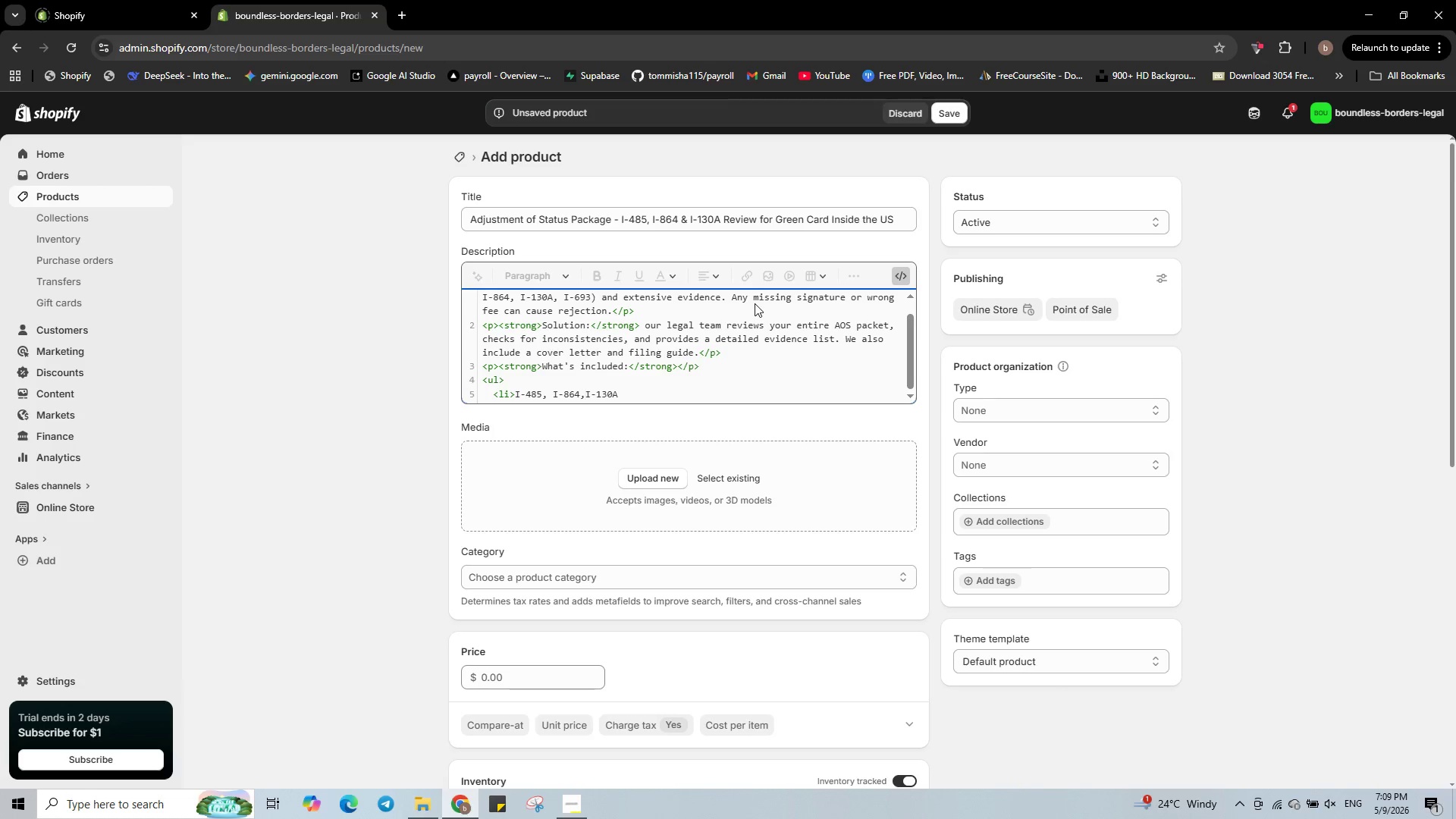 
key(Space)
 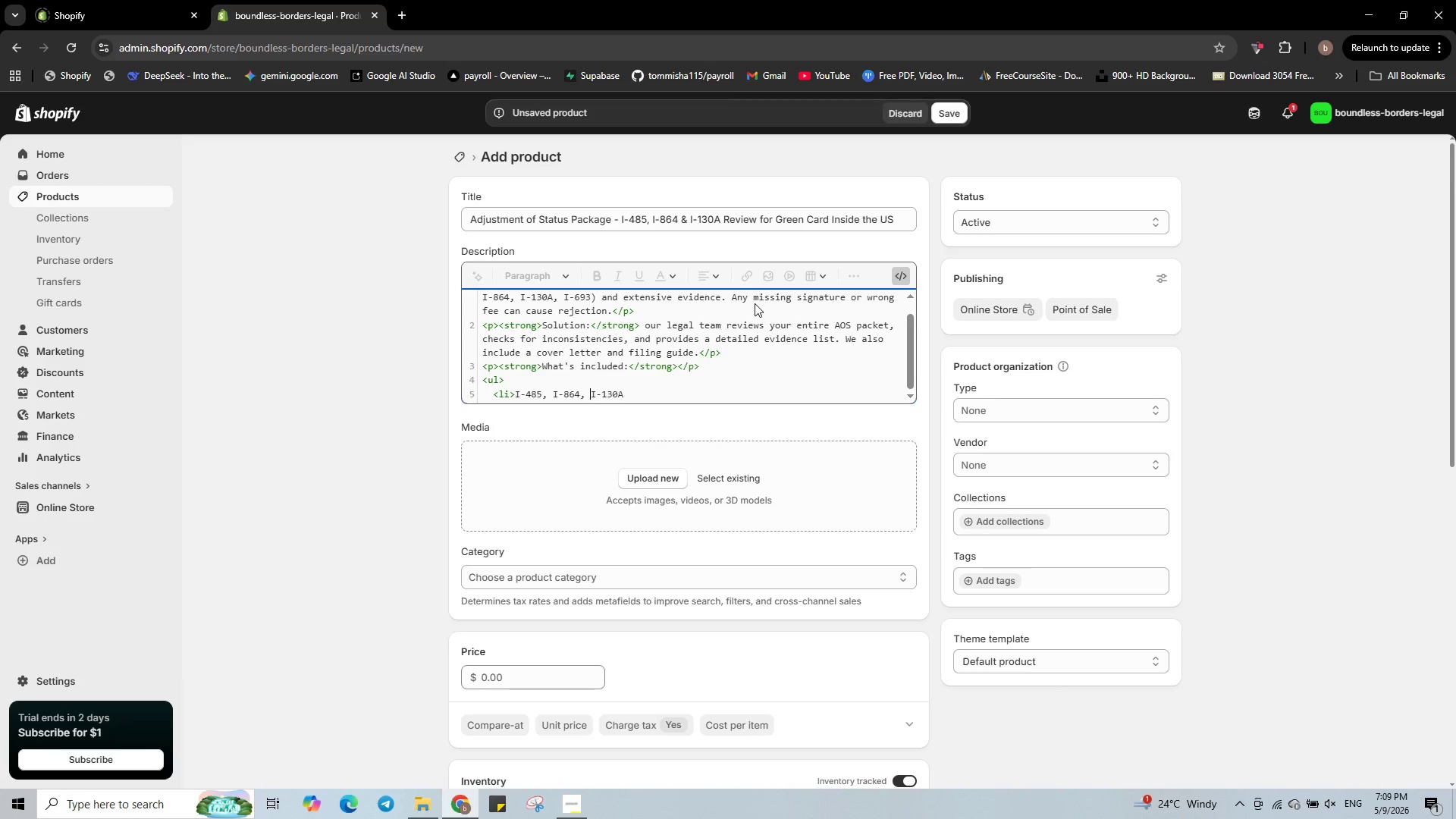 
key(ArrowRight)
 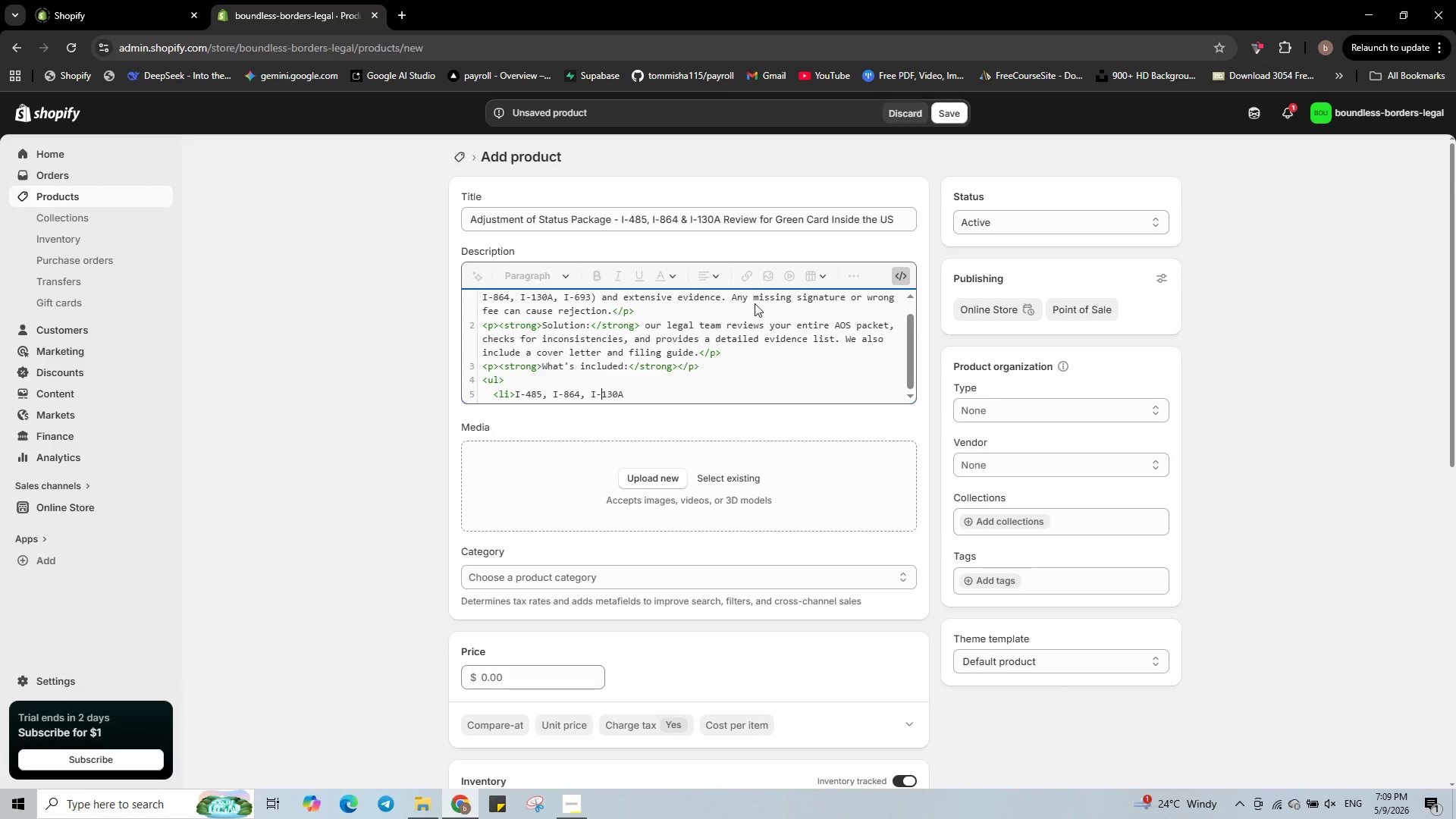 
key(ArrowRight)
 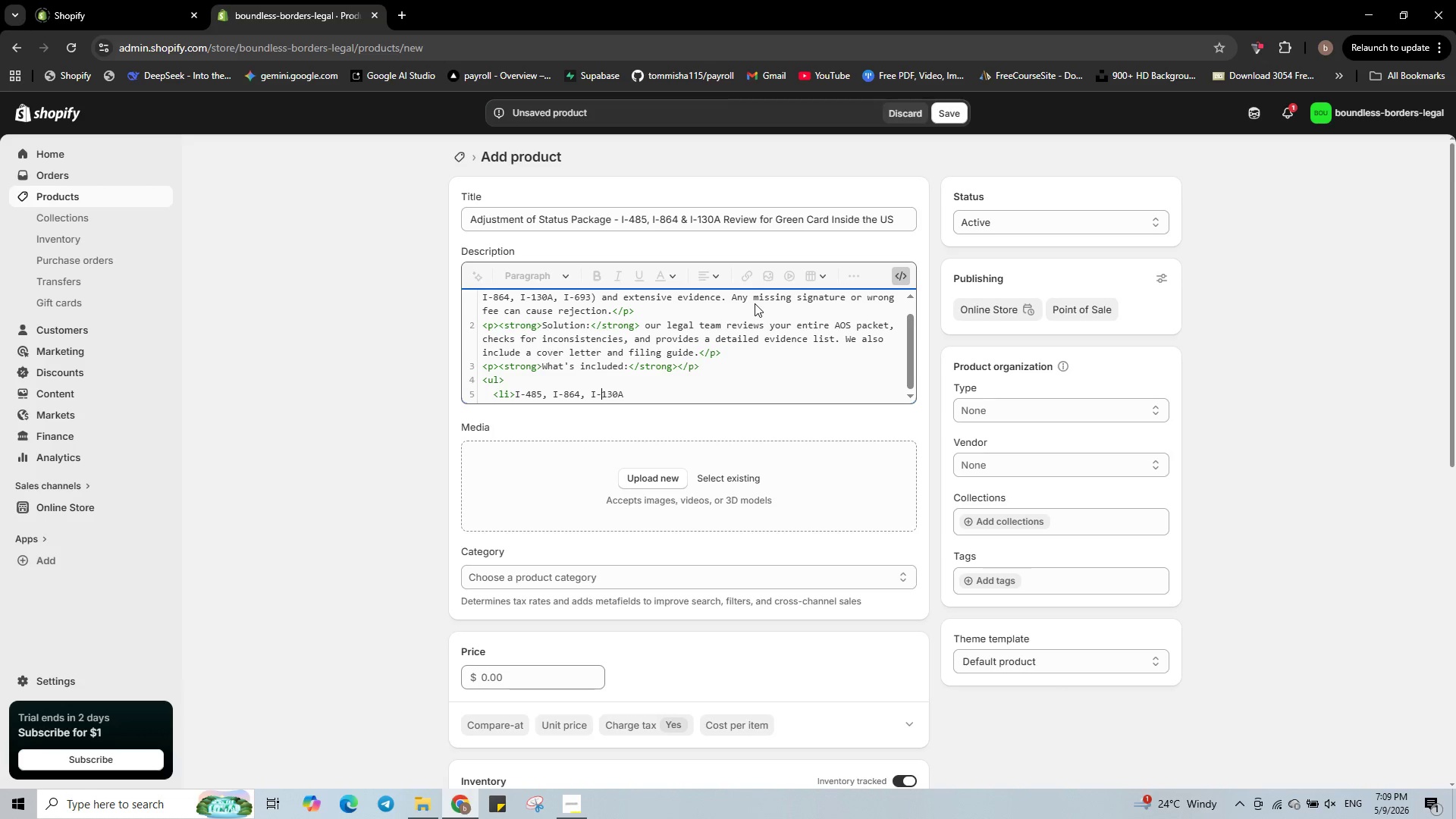 
key(ArrowRight)
 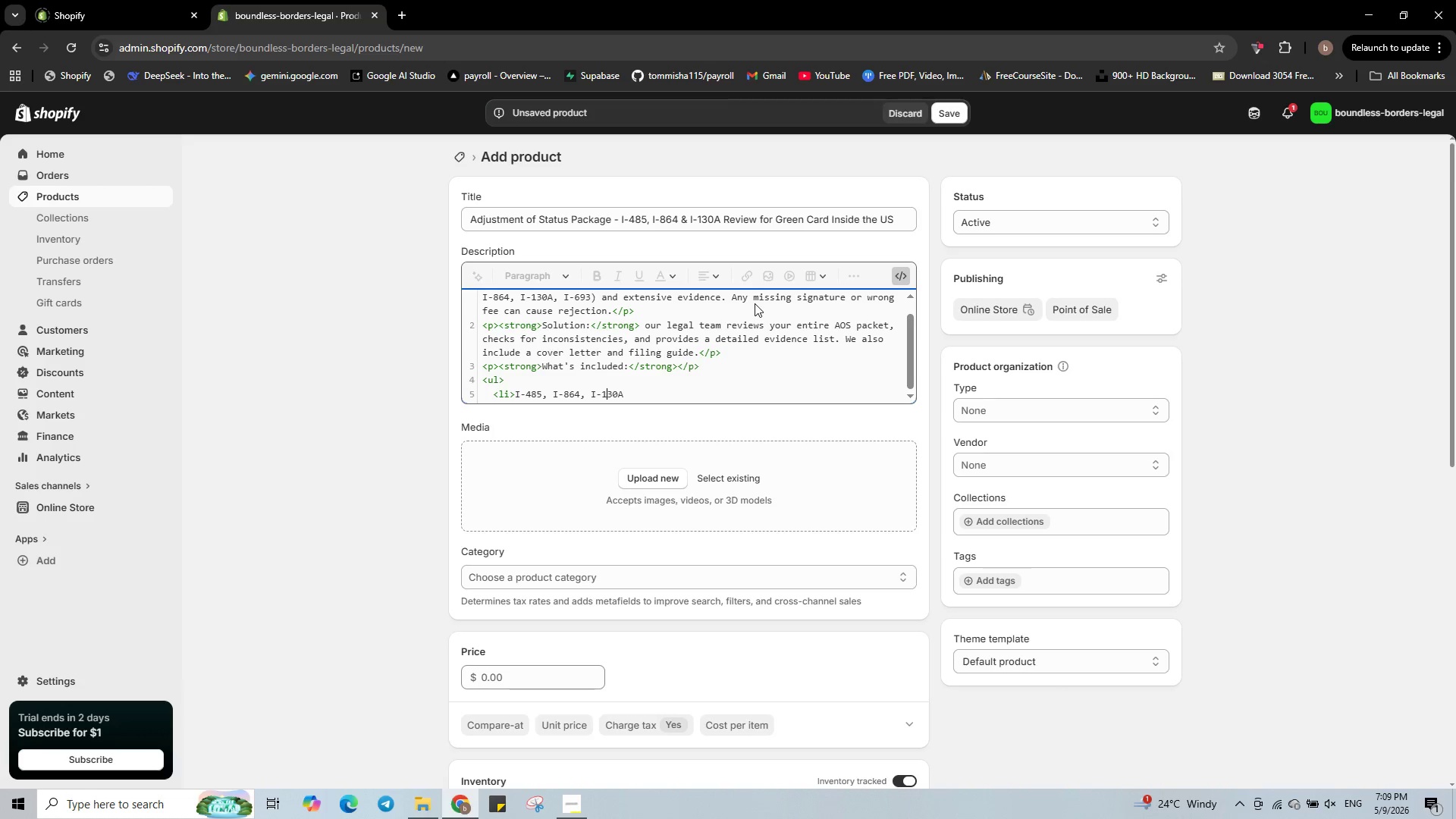 
key(ArrowRight)
 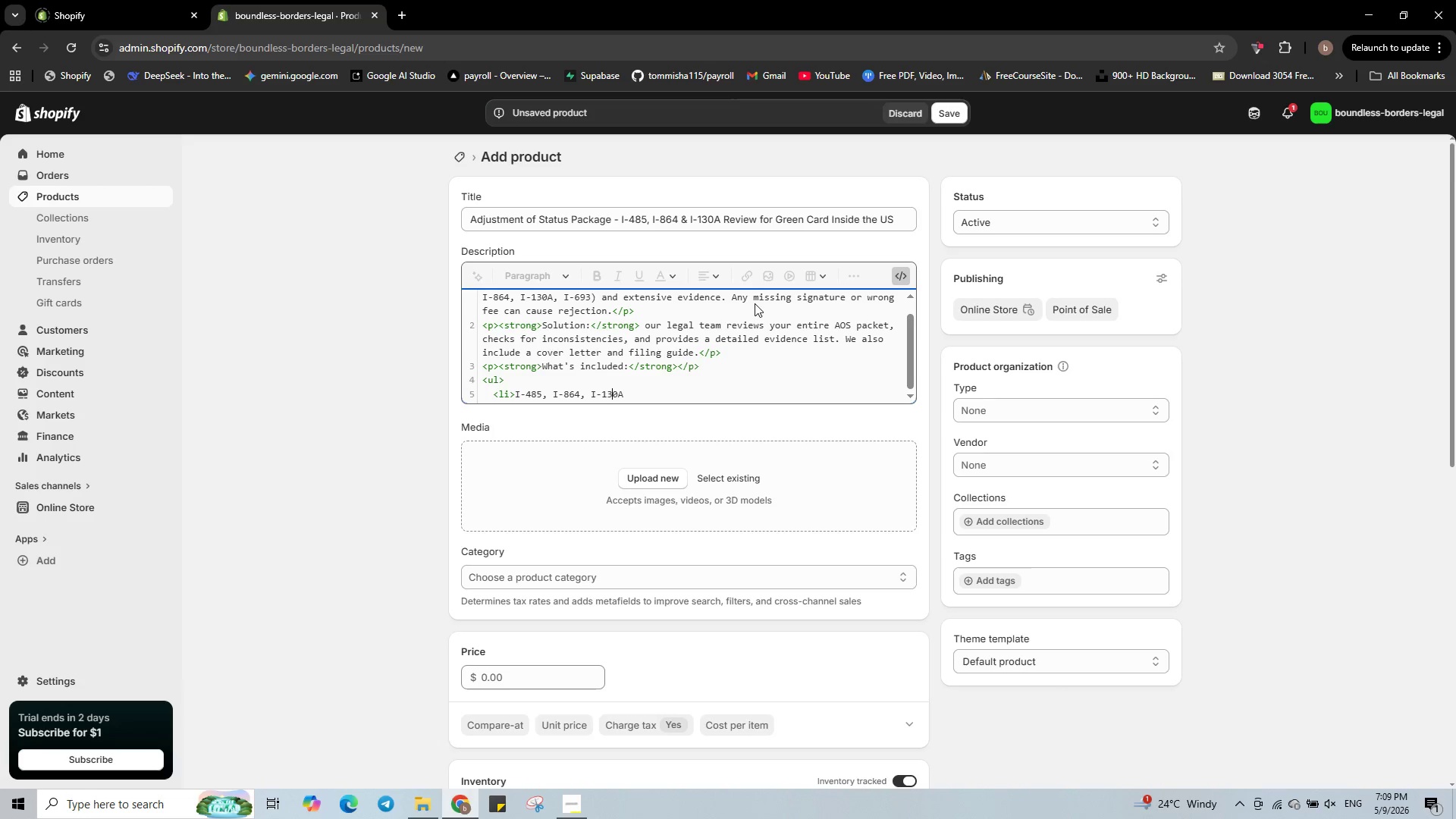 
key(ArrowRight)
 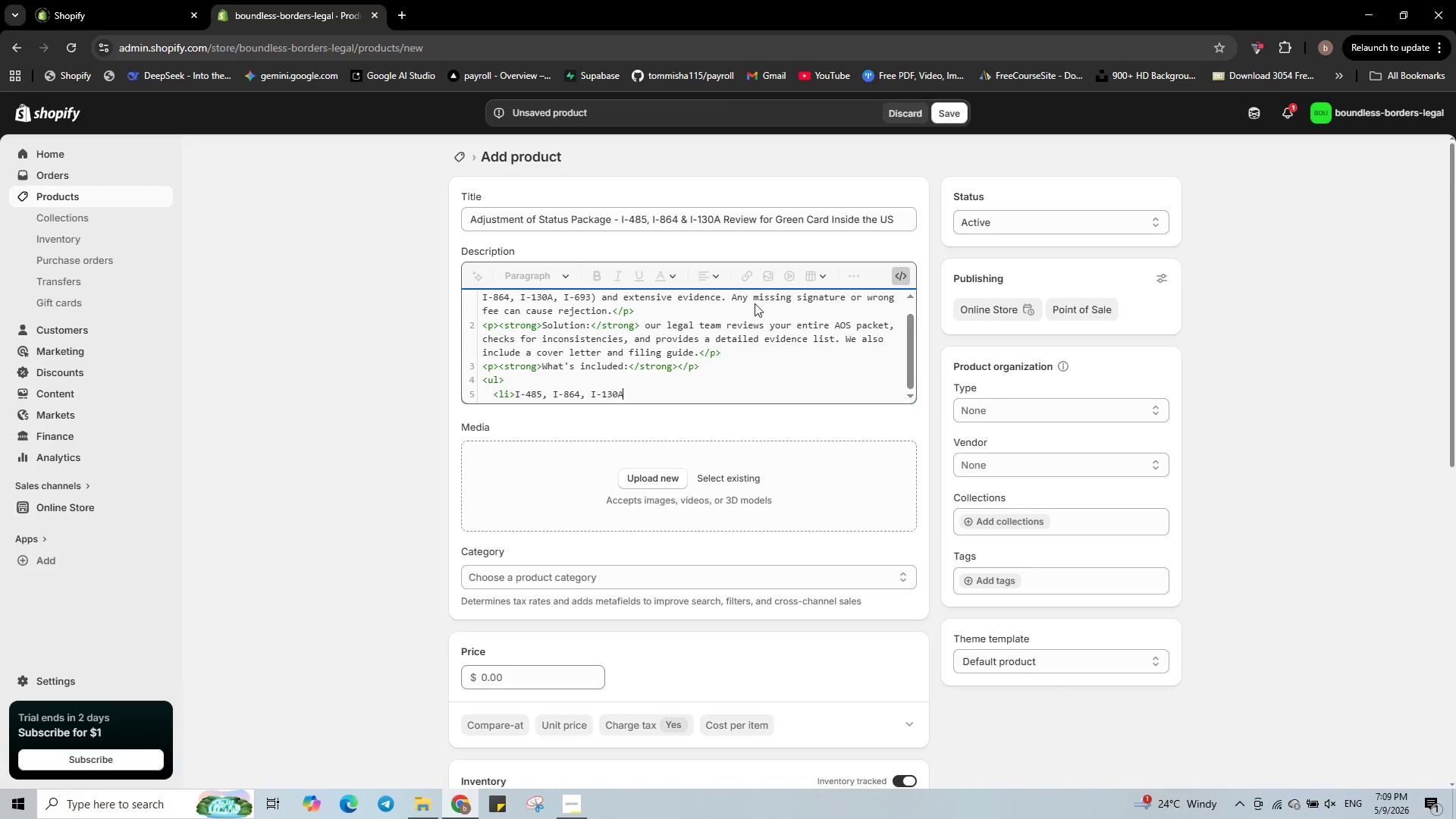 
key(ArrowRight)
 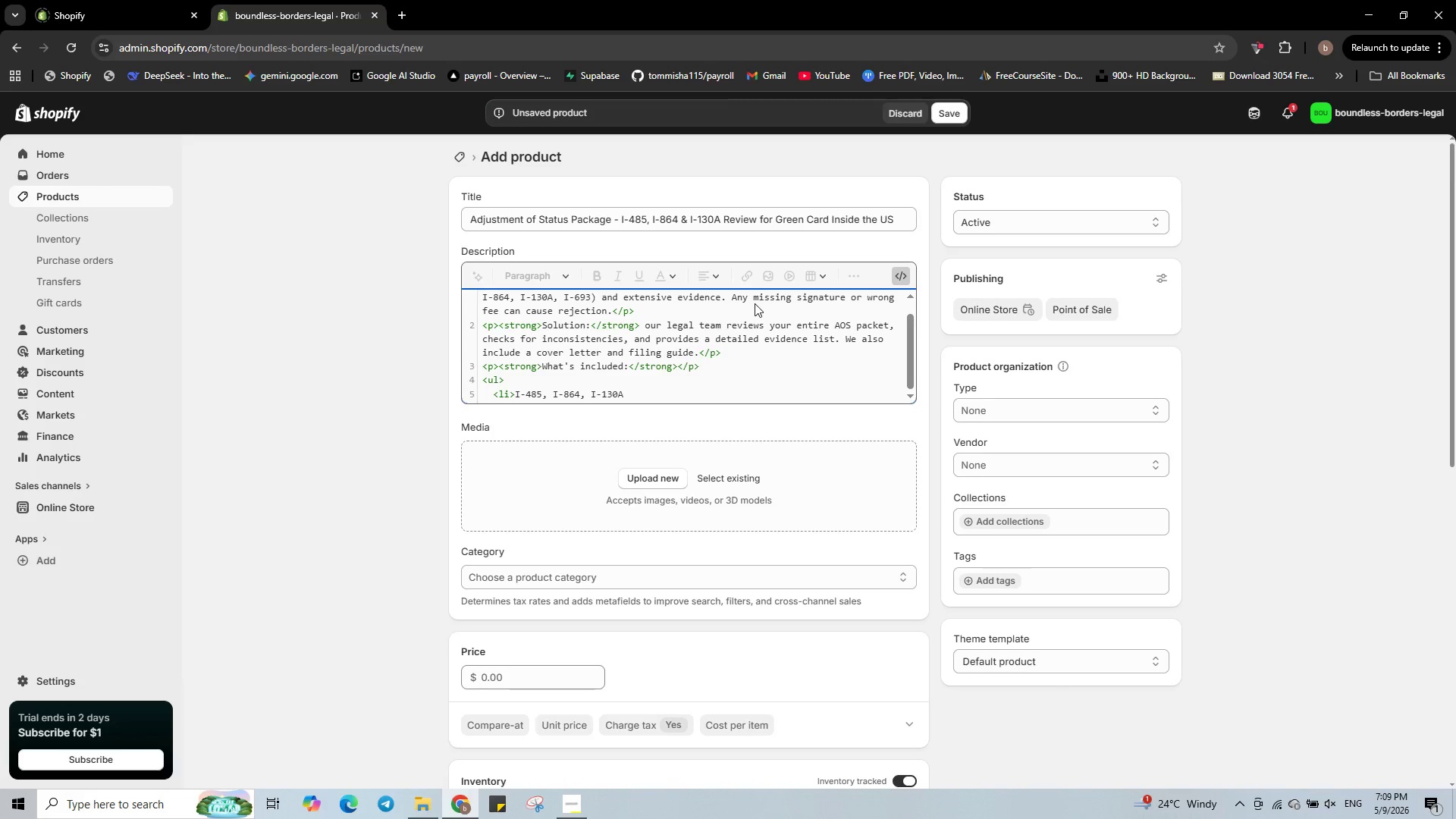 
key(Comma)
 